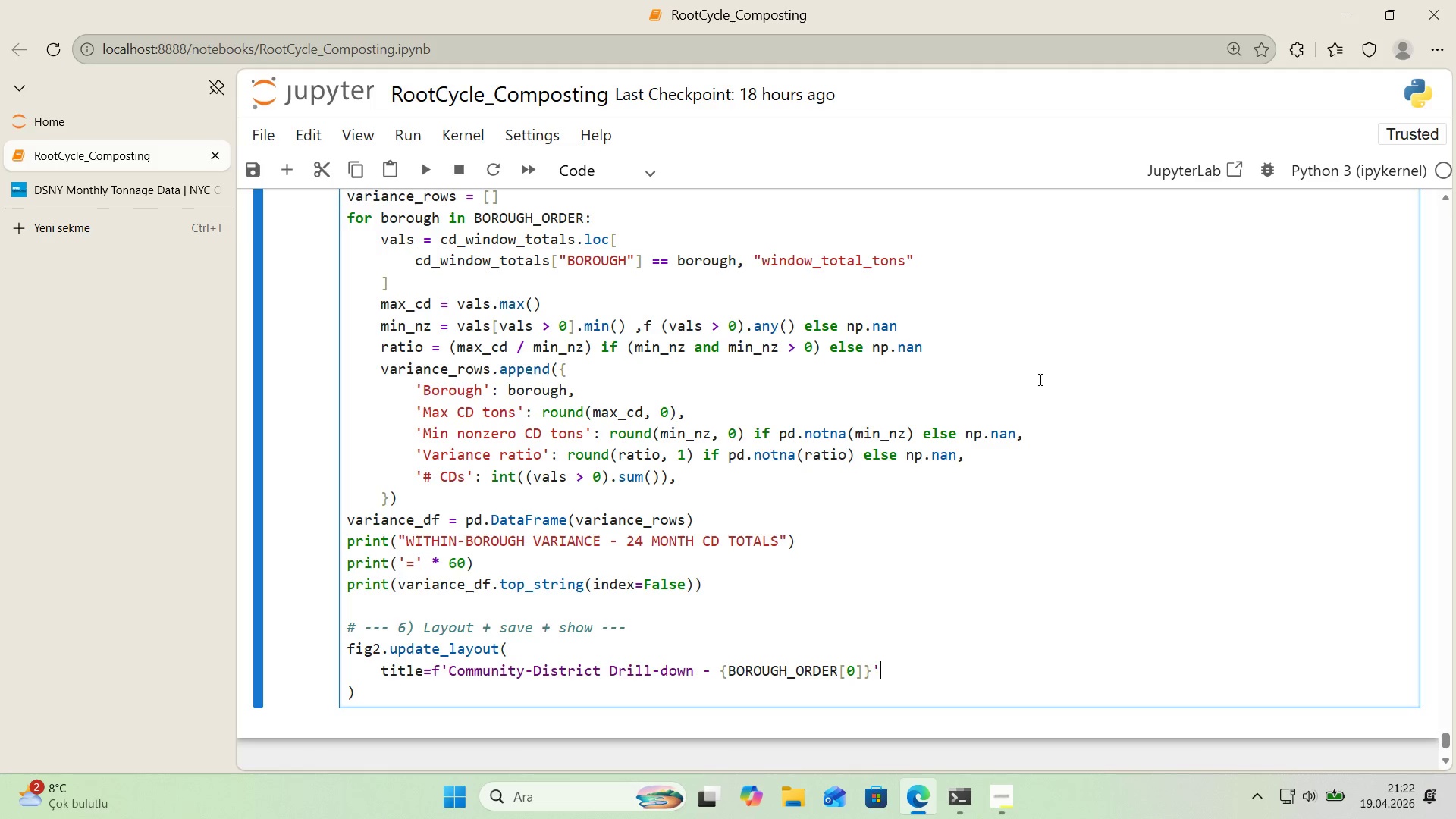 
key(Comma)
 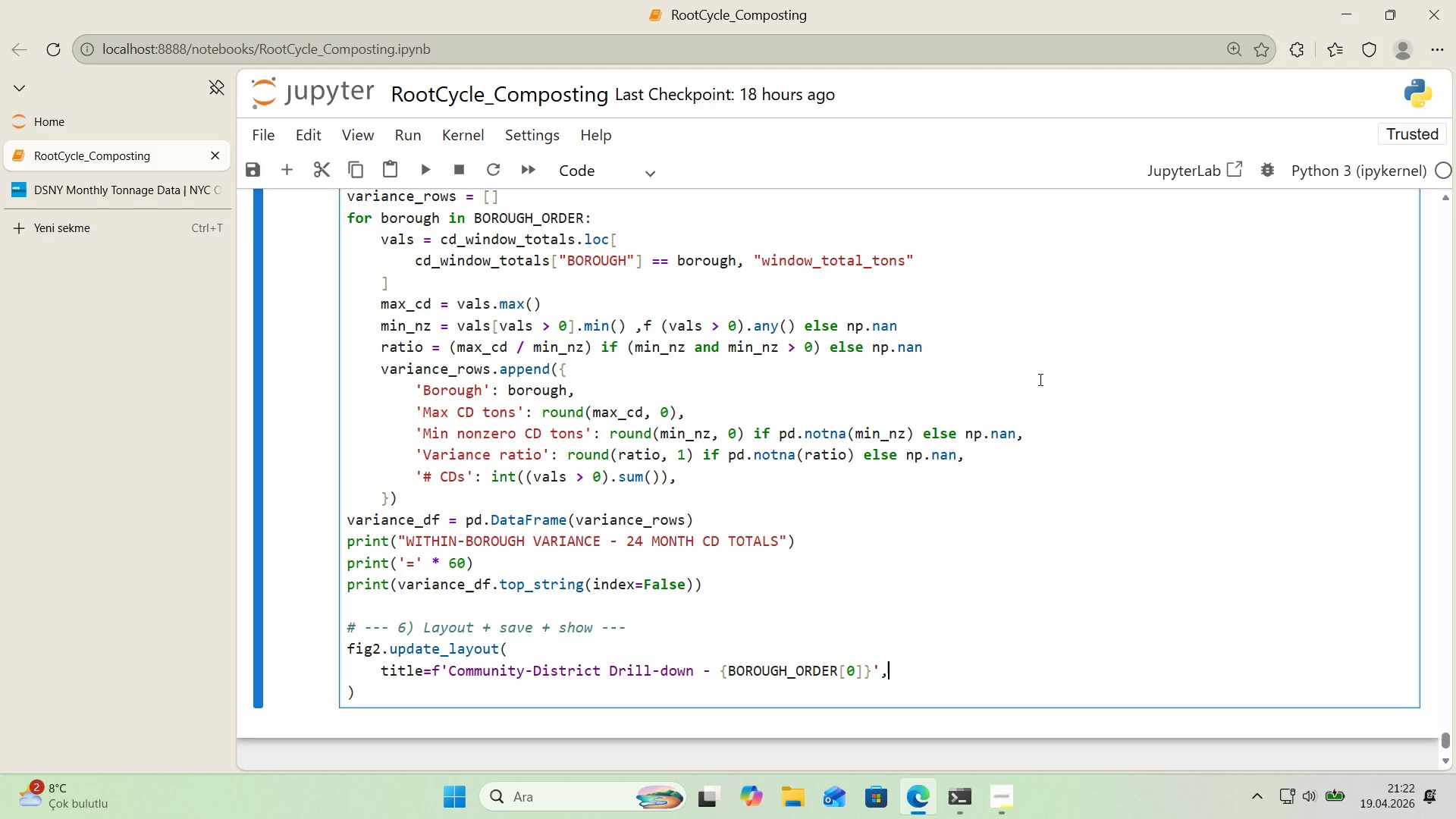 
key(Enter)
 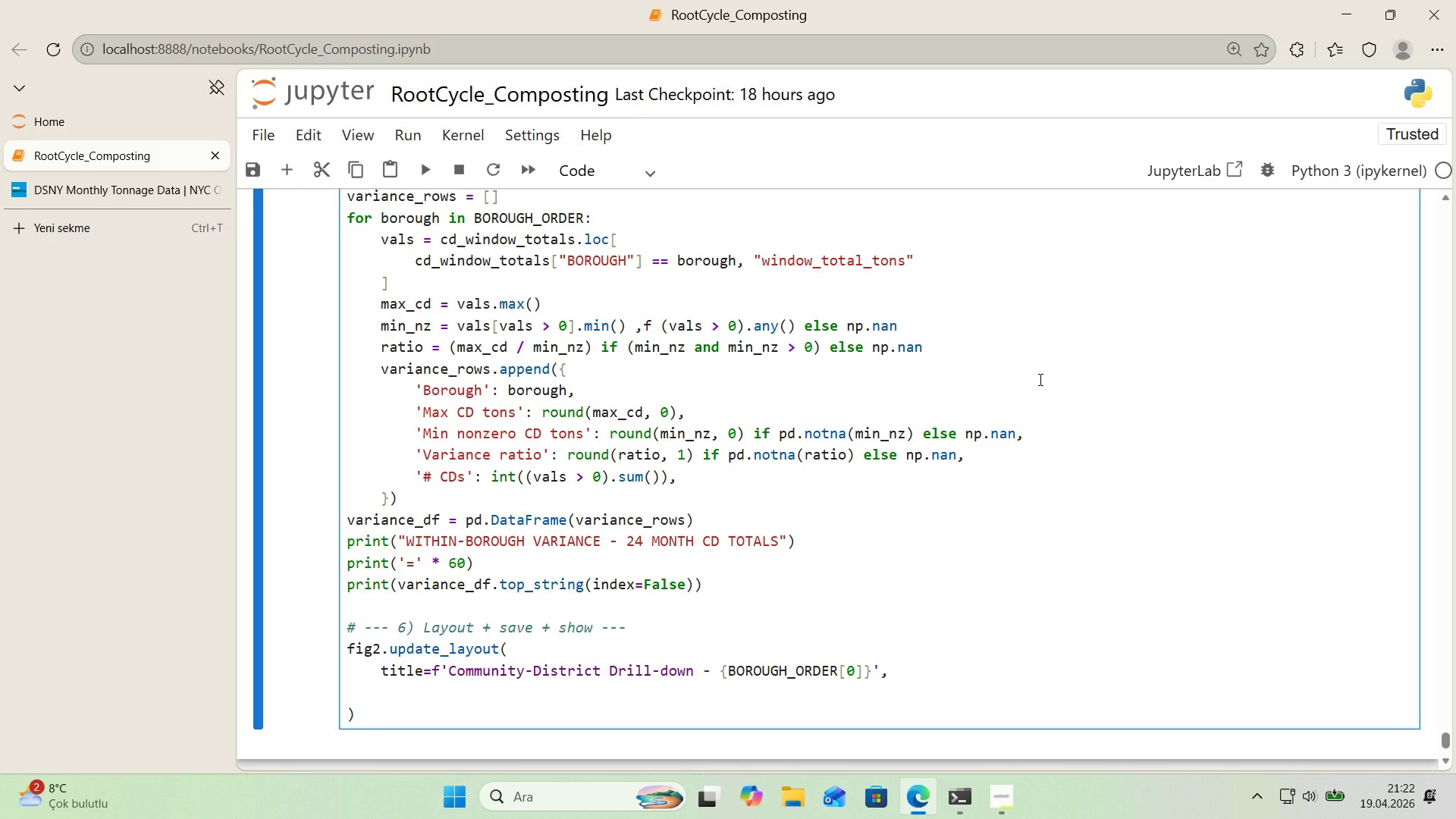 
wait(10.66)
 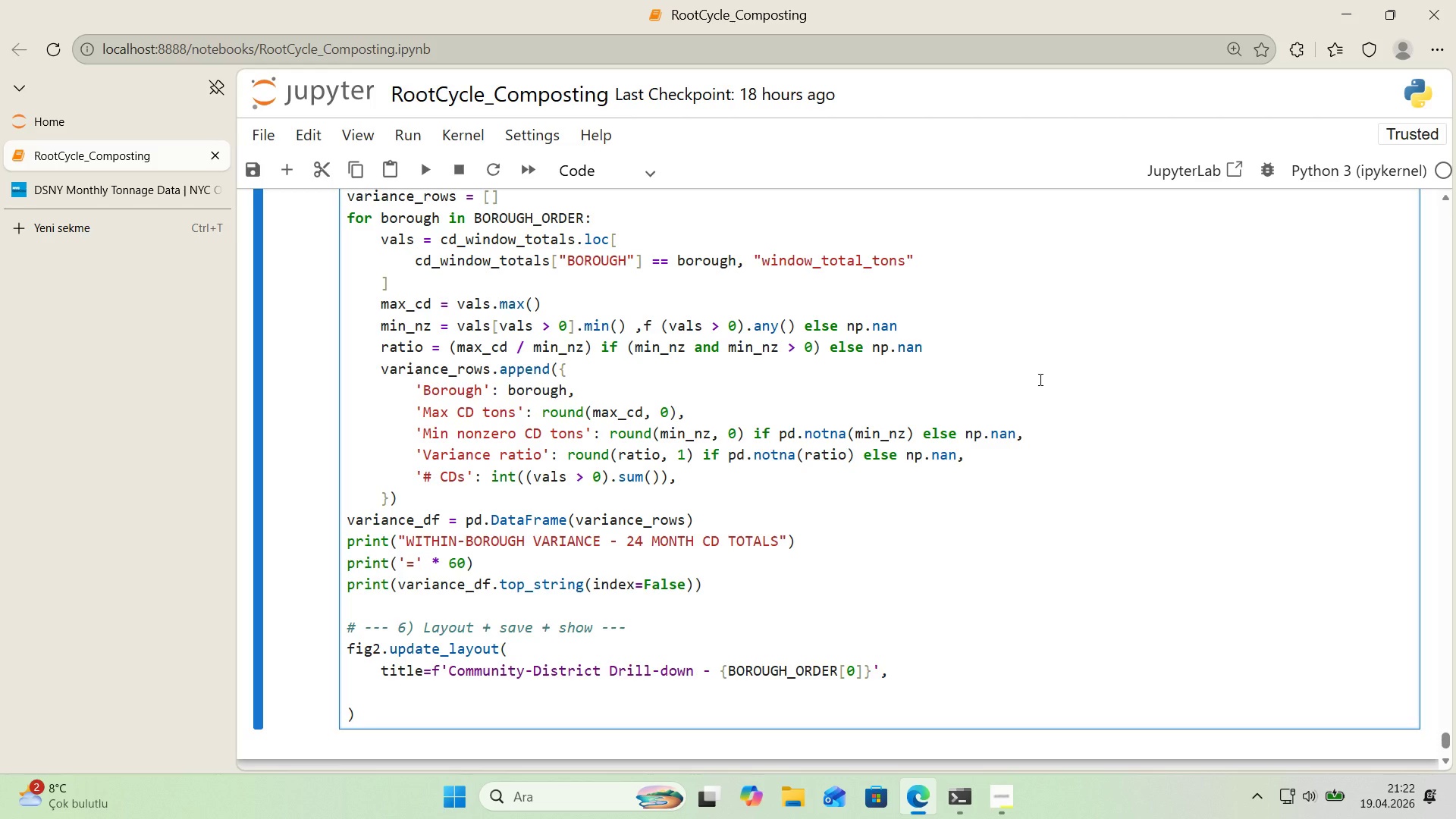 
type(XAX'S)
key(Backspace)
key(Backspace)
key(Backspace)
key(Backspace)
key(Backspace)
type(xax's_t'tle)````)
 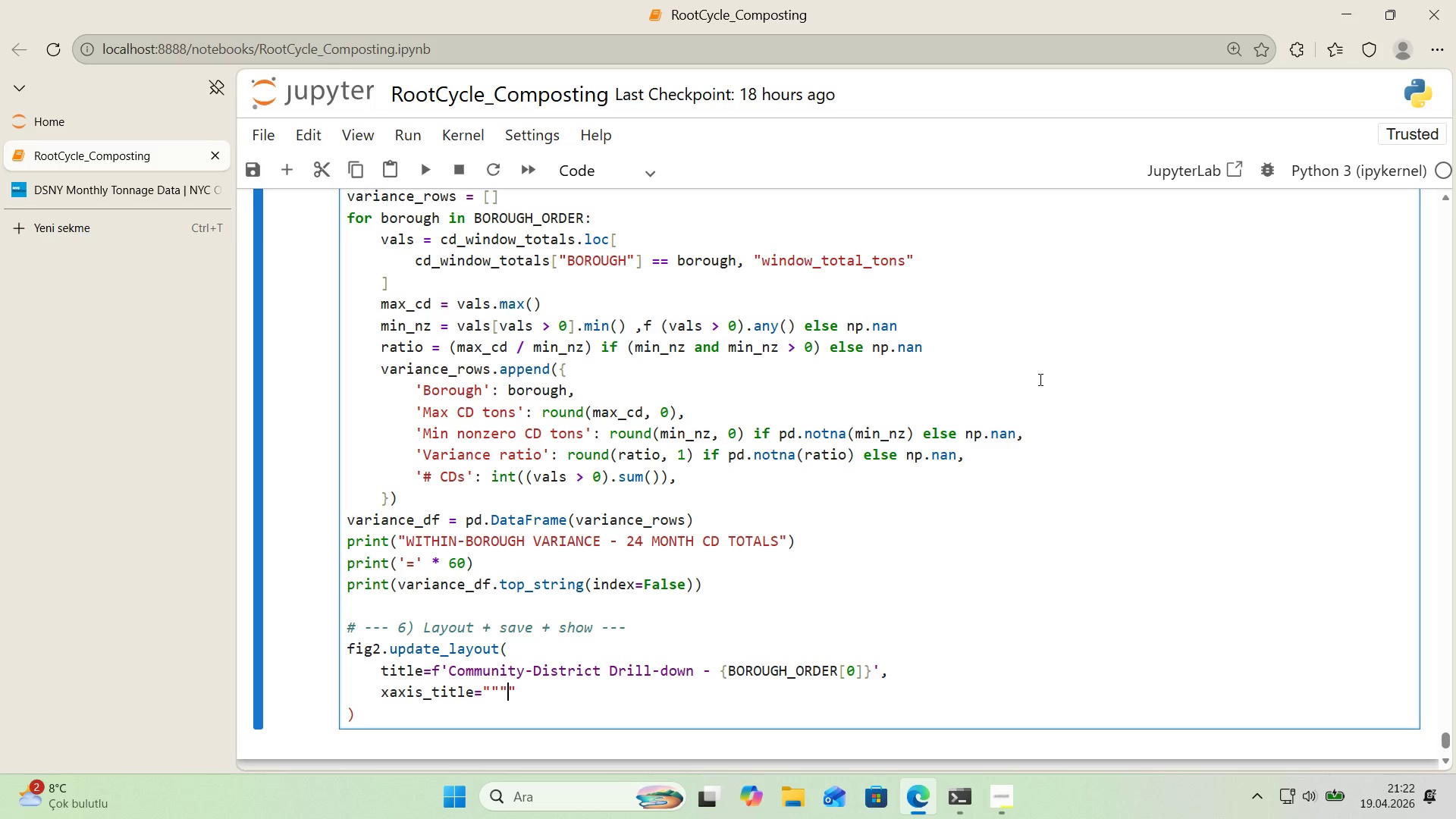 
 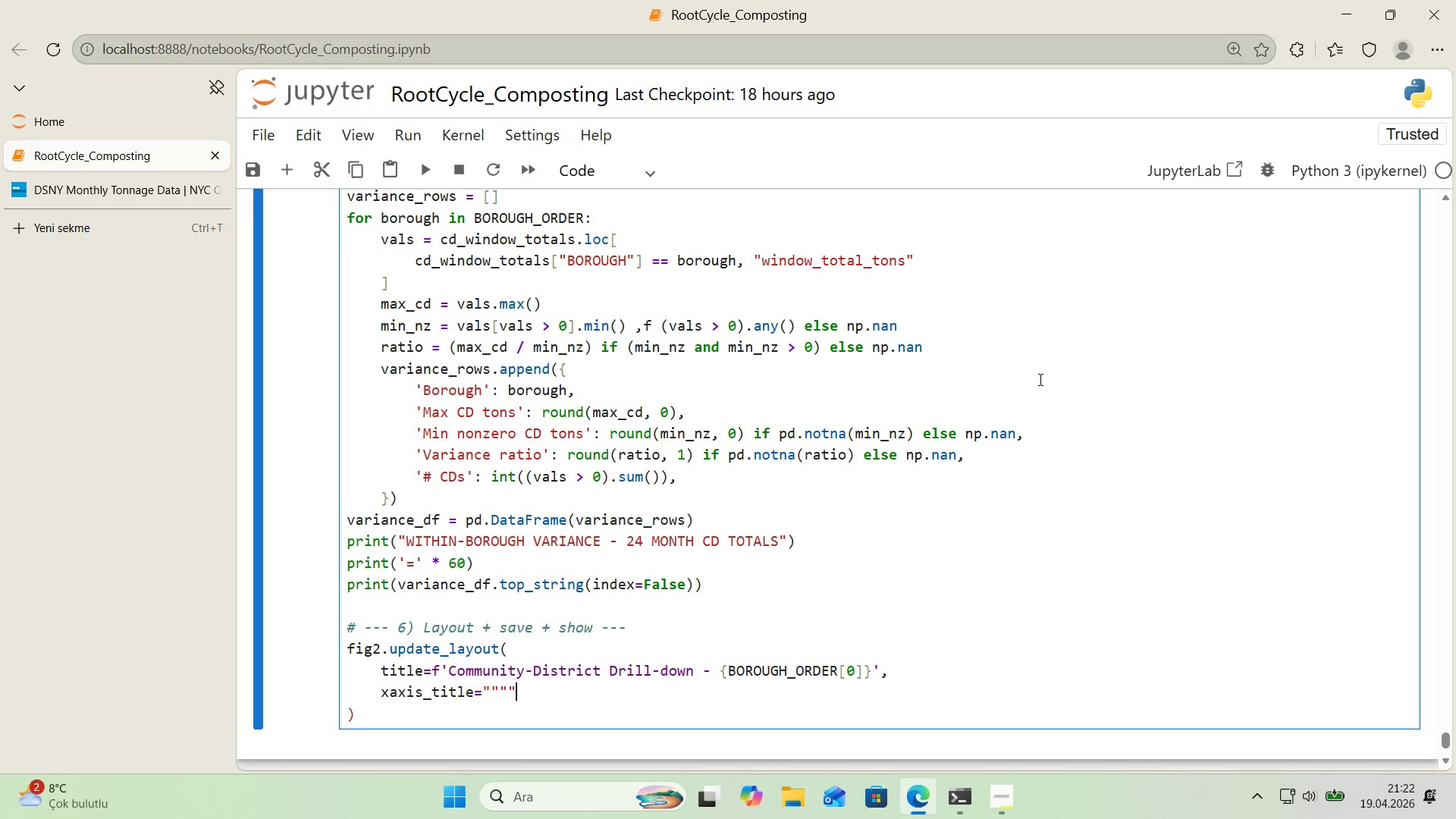 
key(ArrowLeft)
 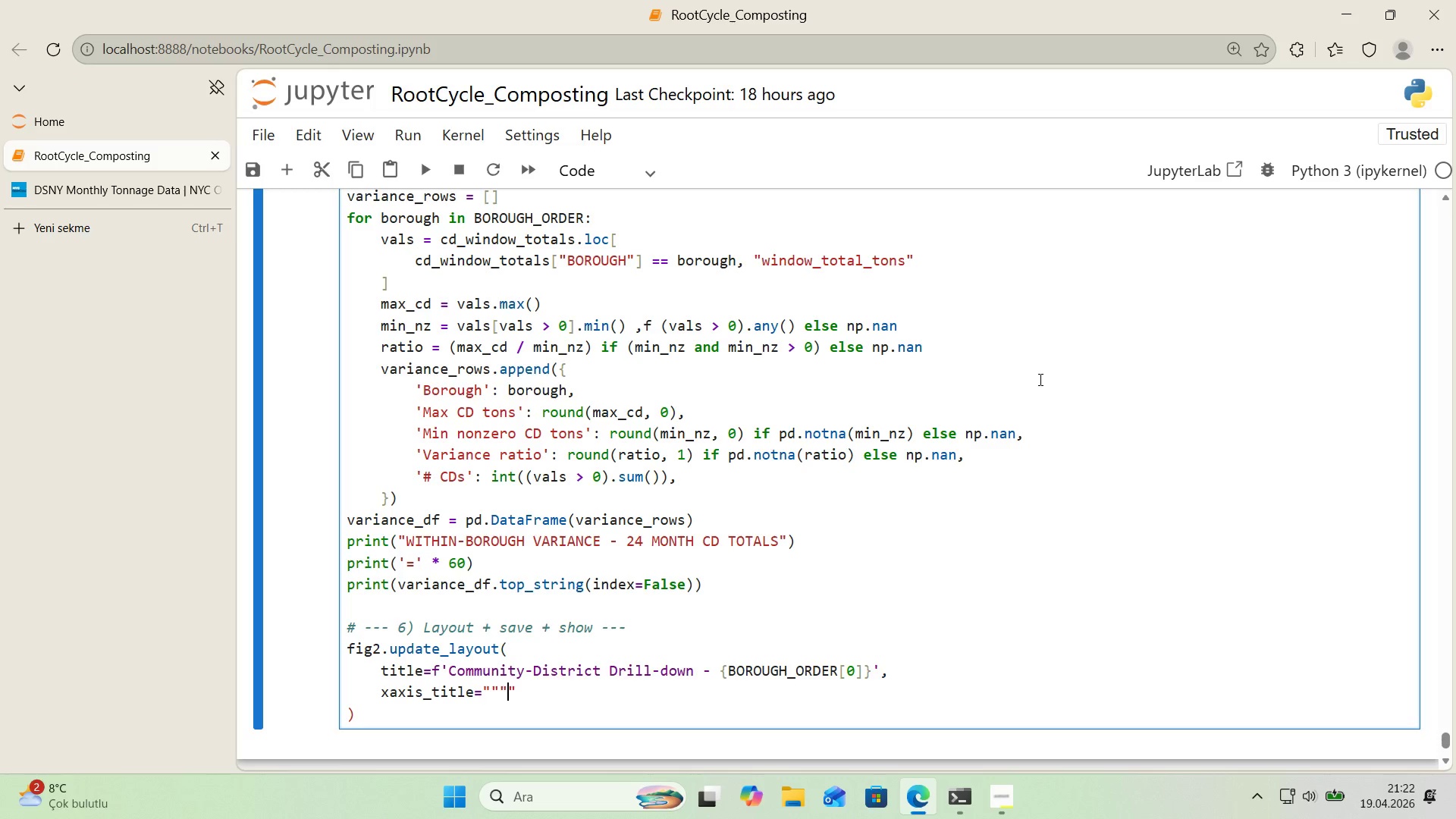 
key(Backspace)
 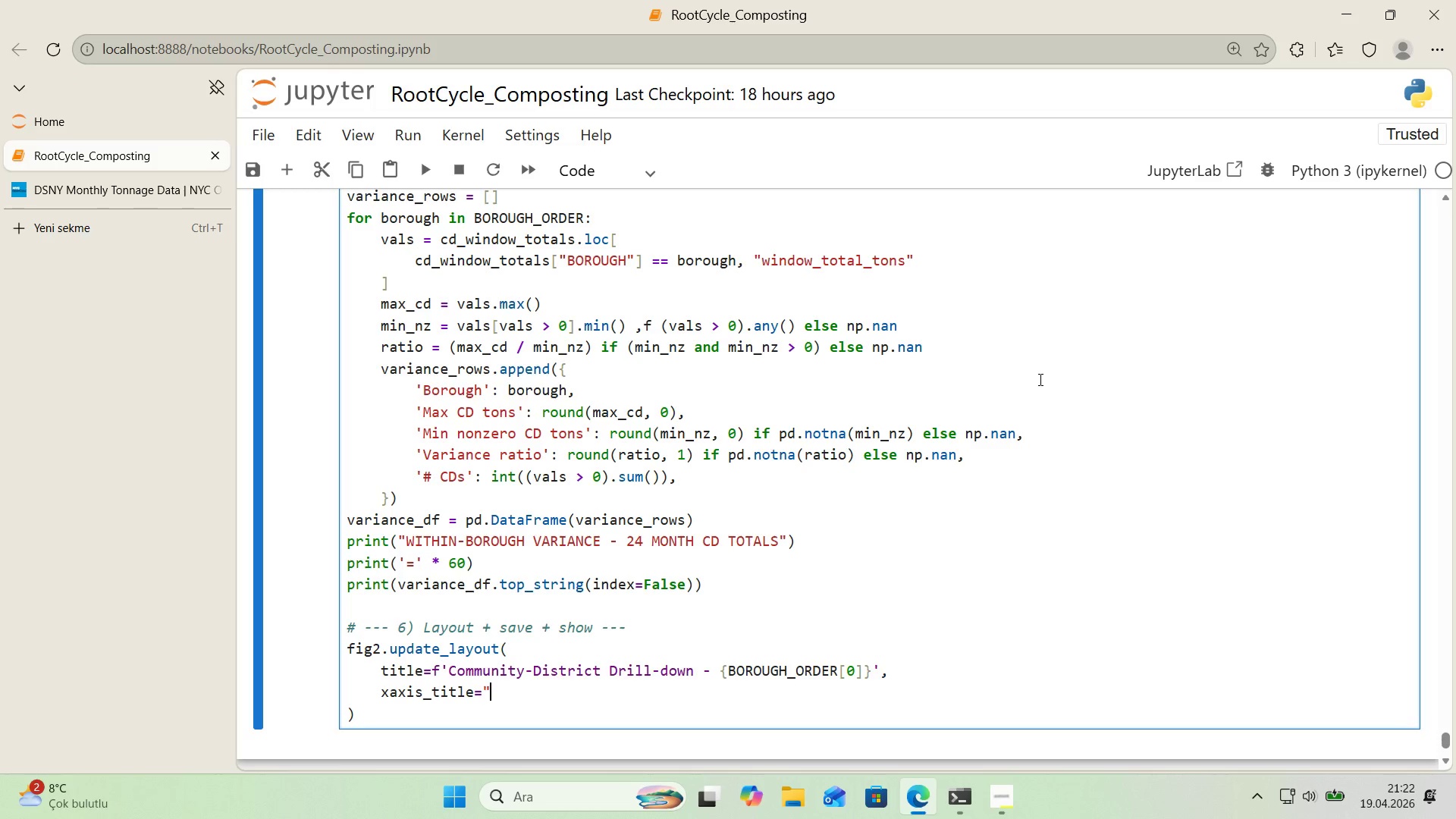 
key(Backspace)
 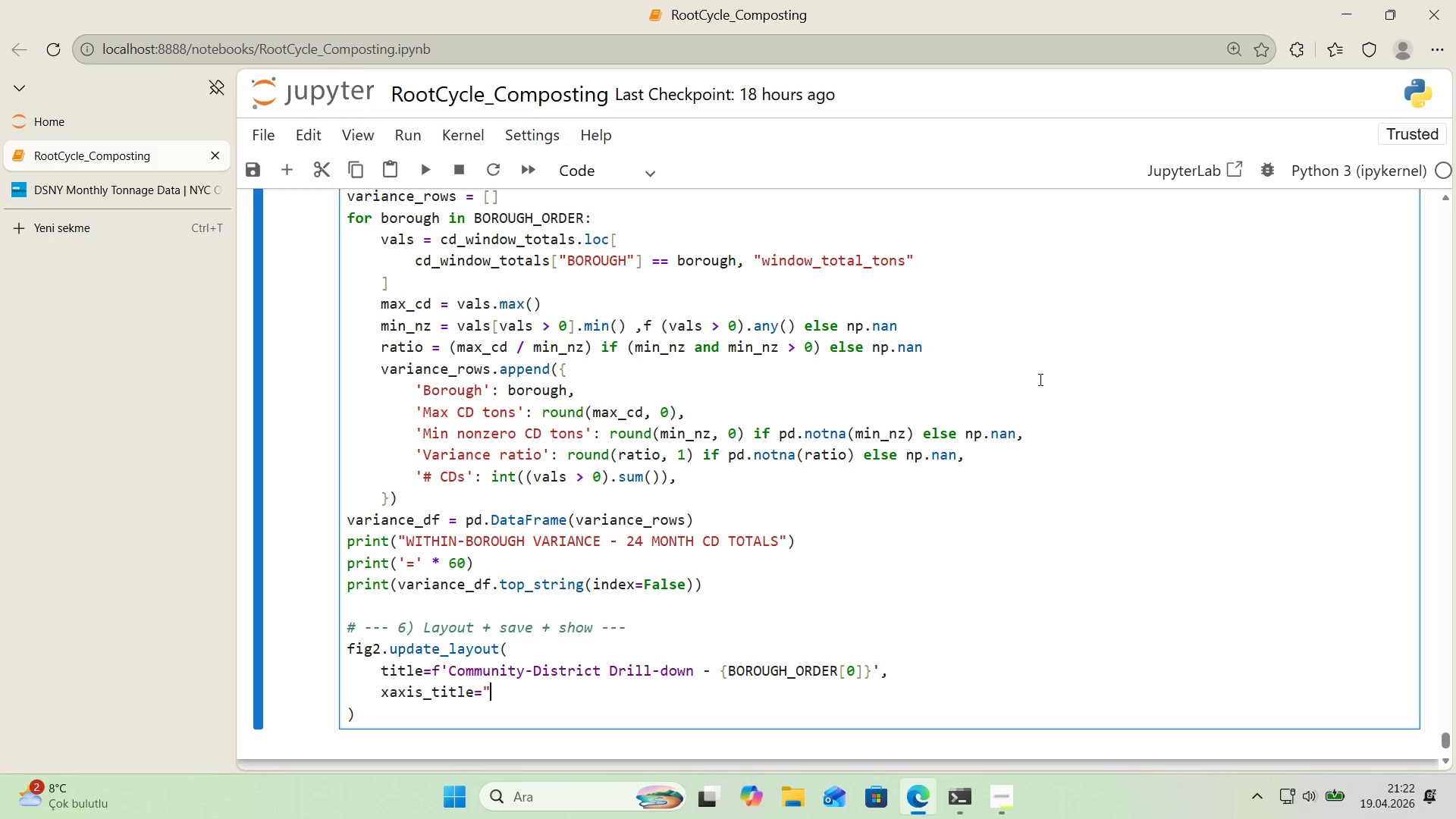 
key(Shift+ShiftRight)
 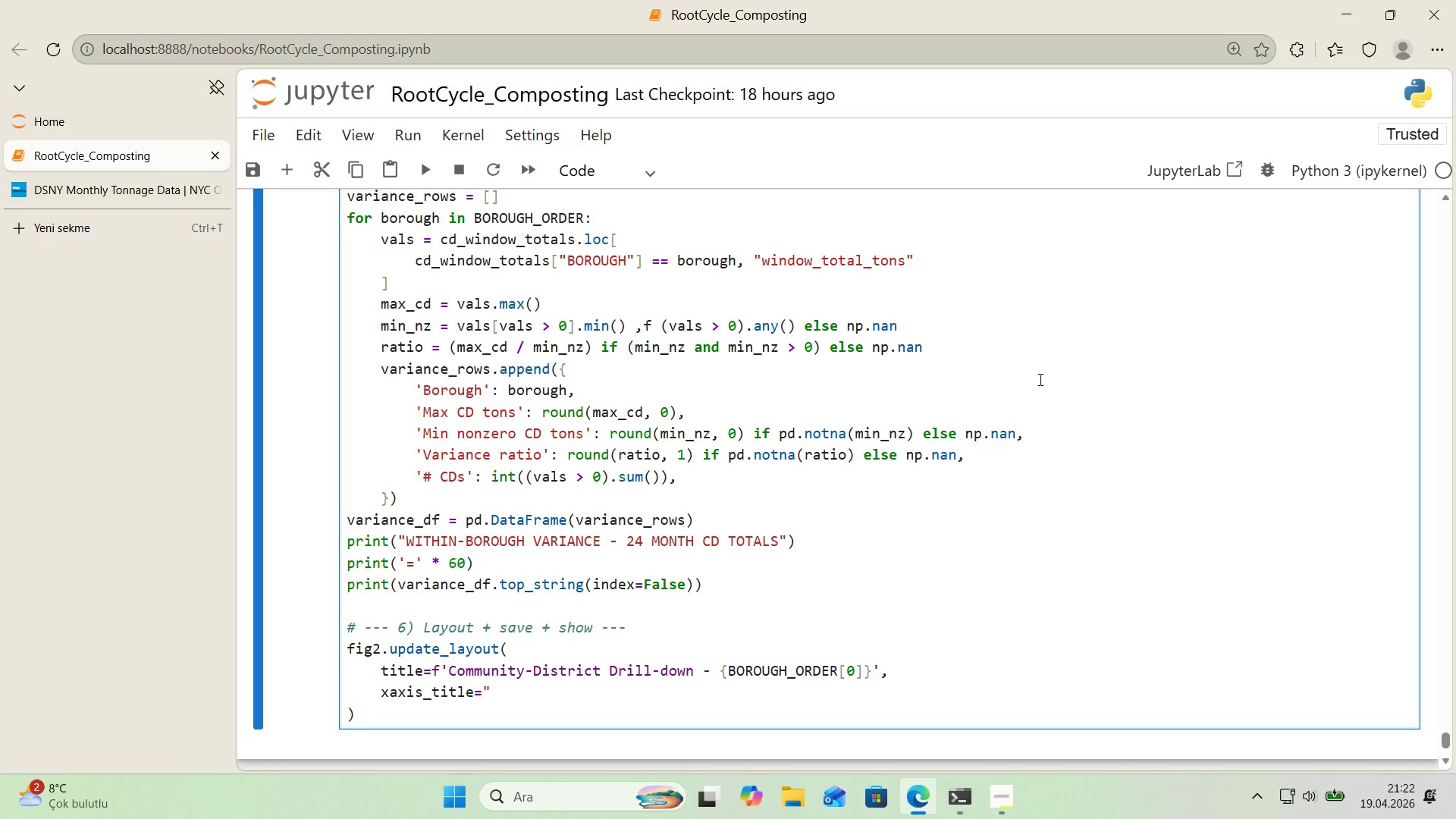 
key(Backquote)
 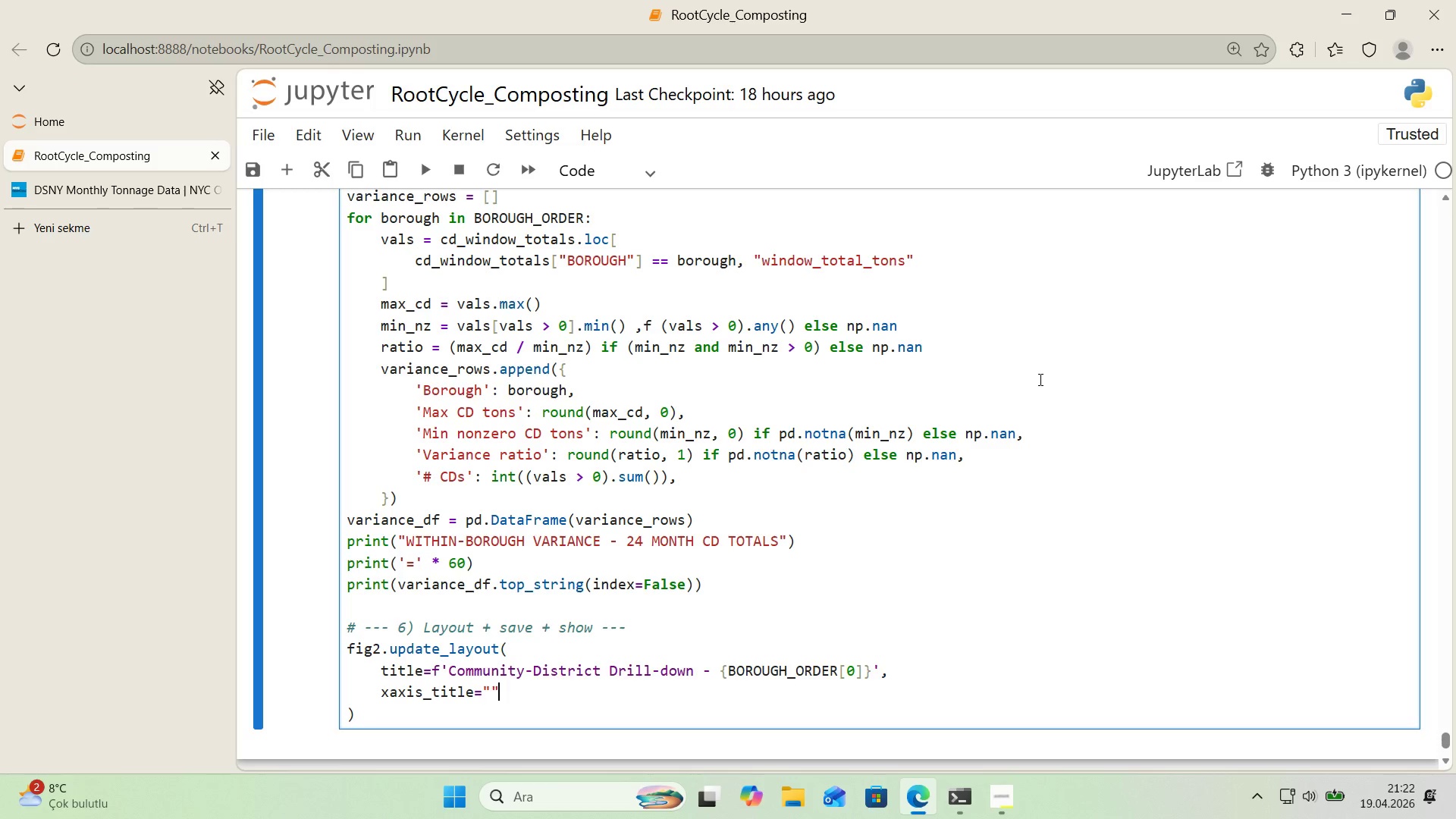 
key(ArrowLeft)
 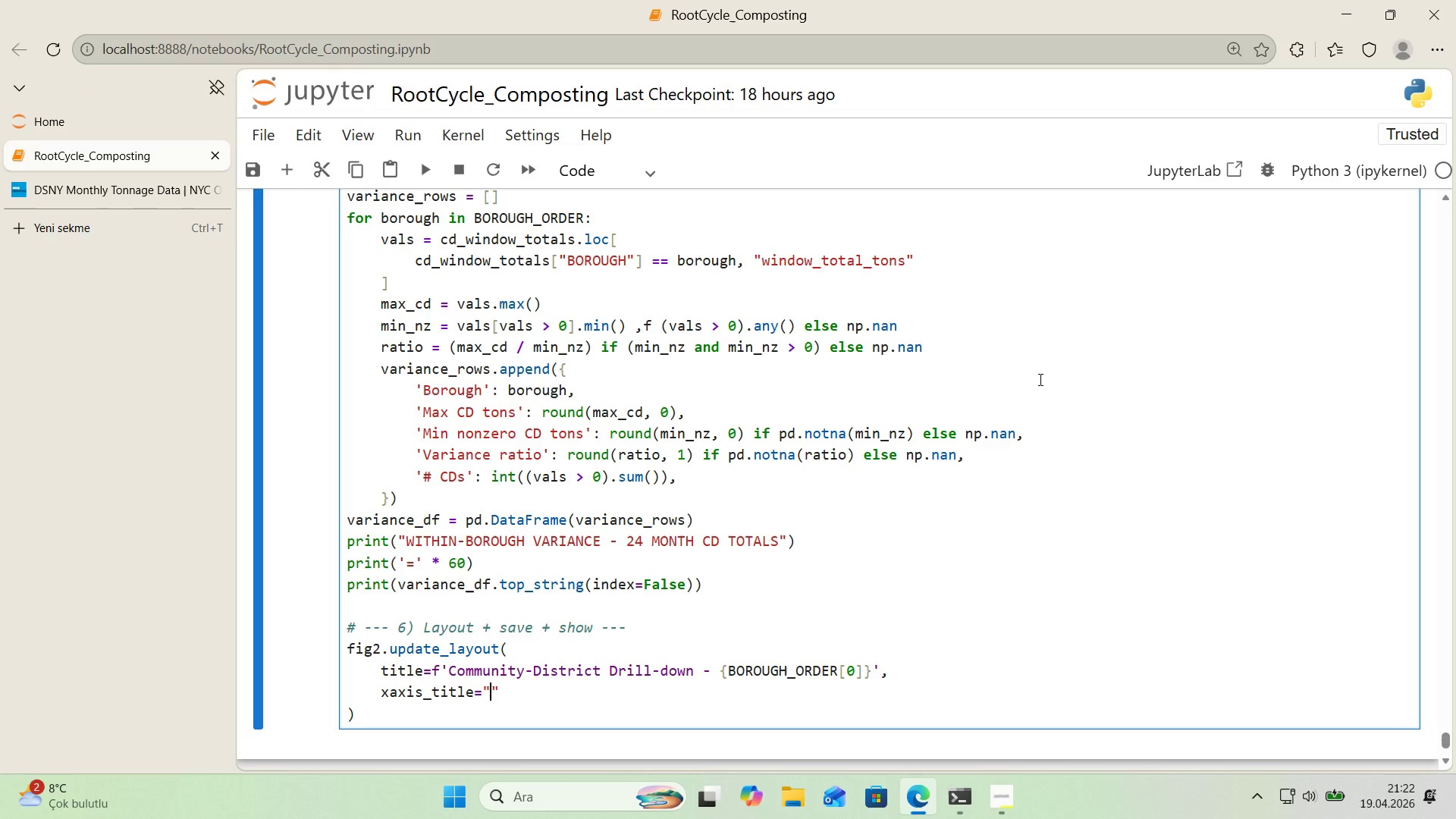 
type(Month)
 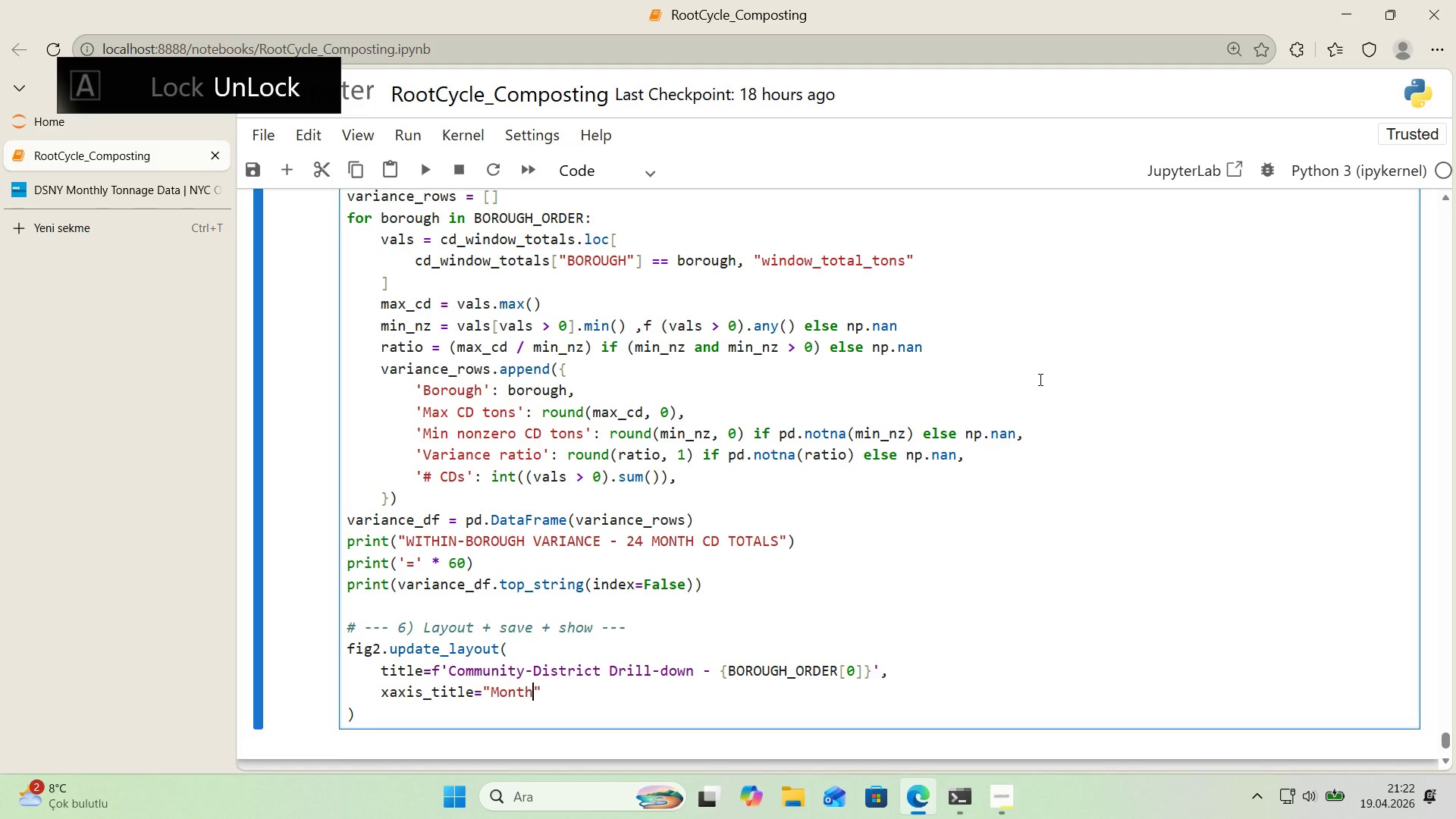 
key(ArrowRight)
 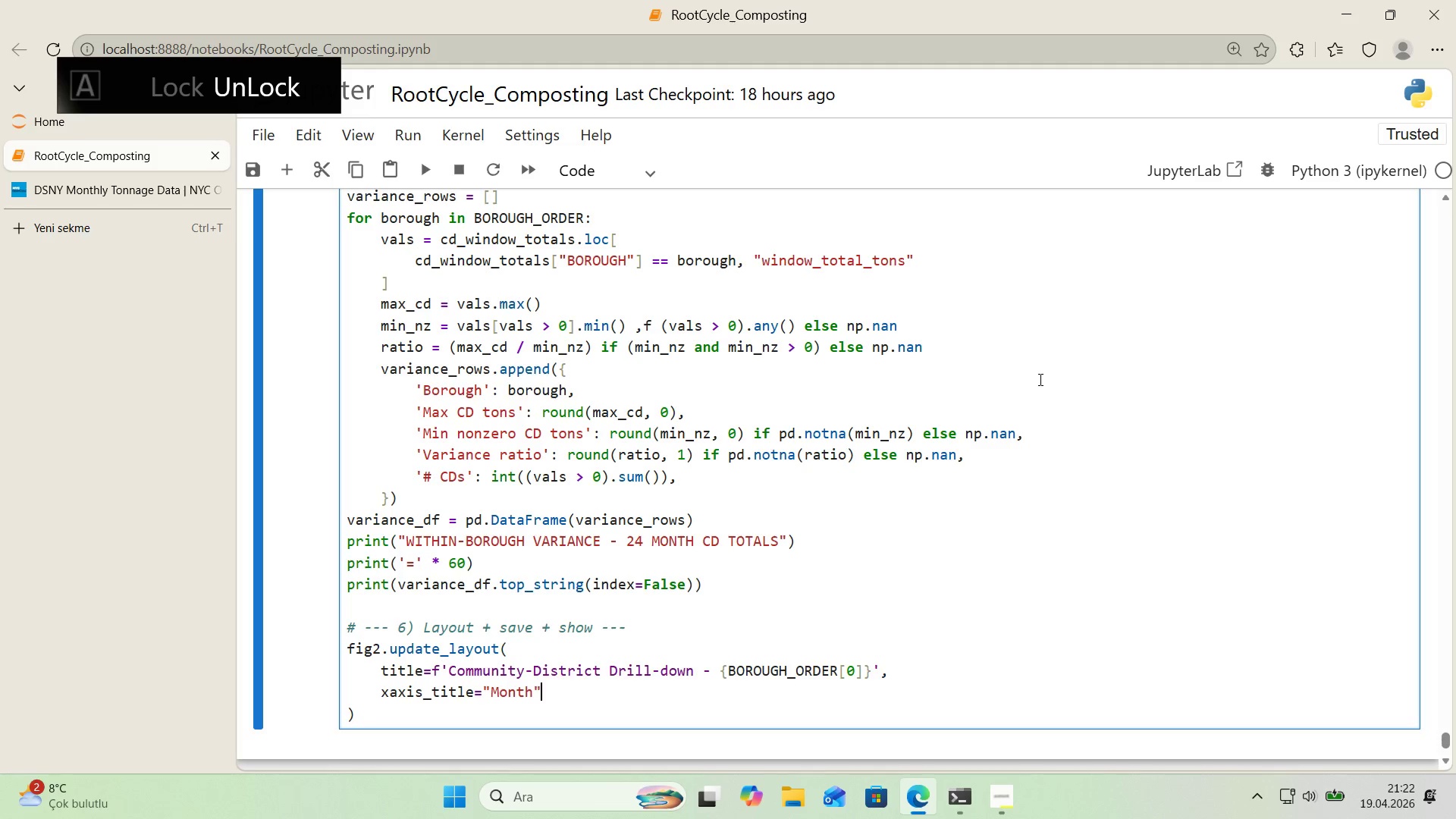 
key(Comma)
 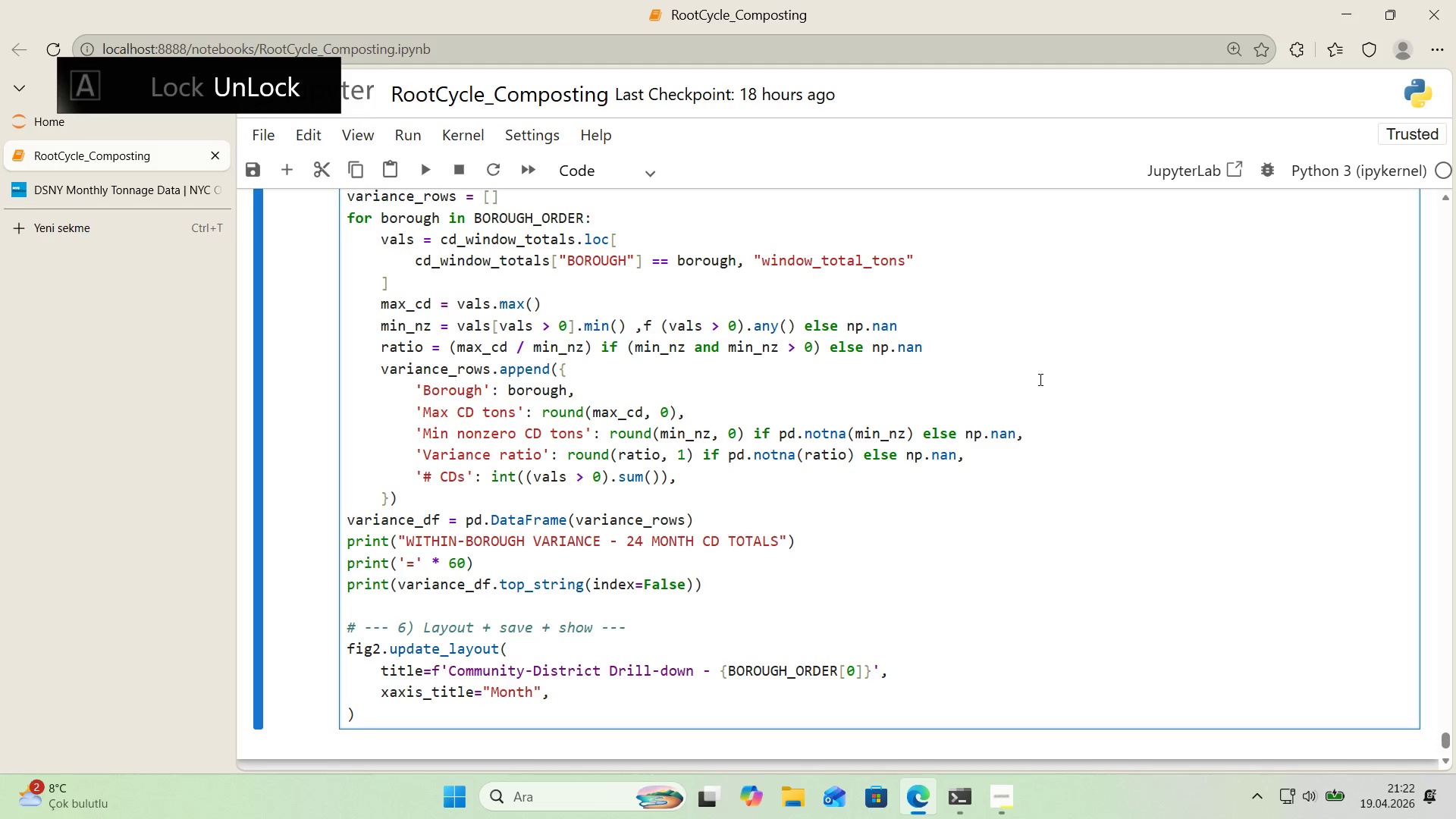 
key(Y)
 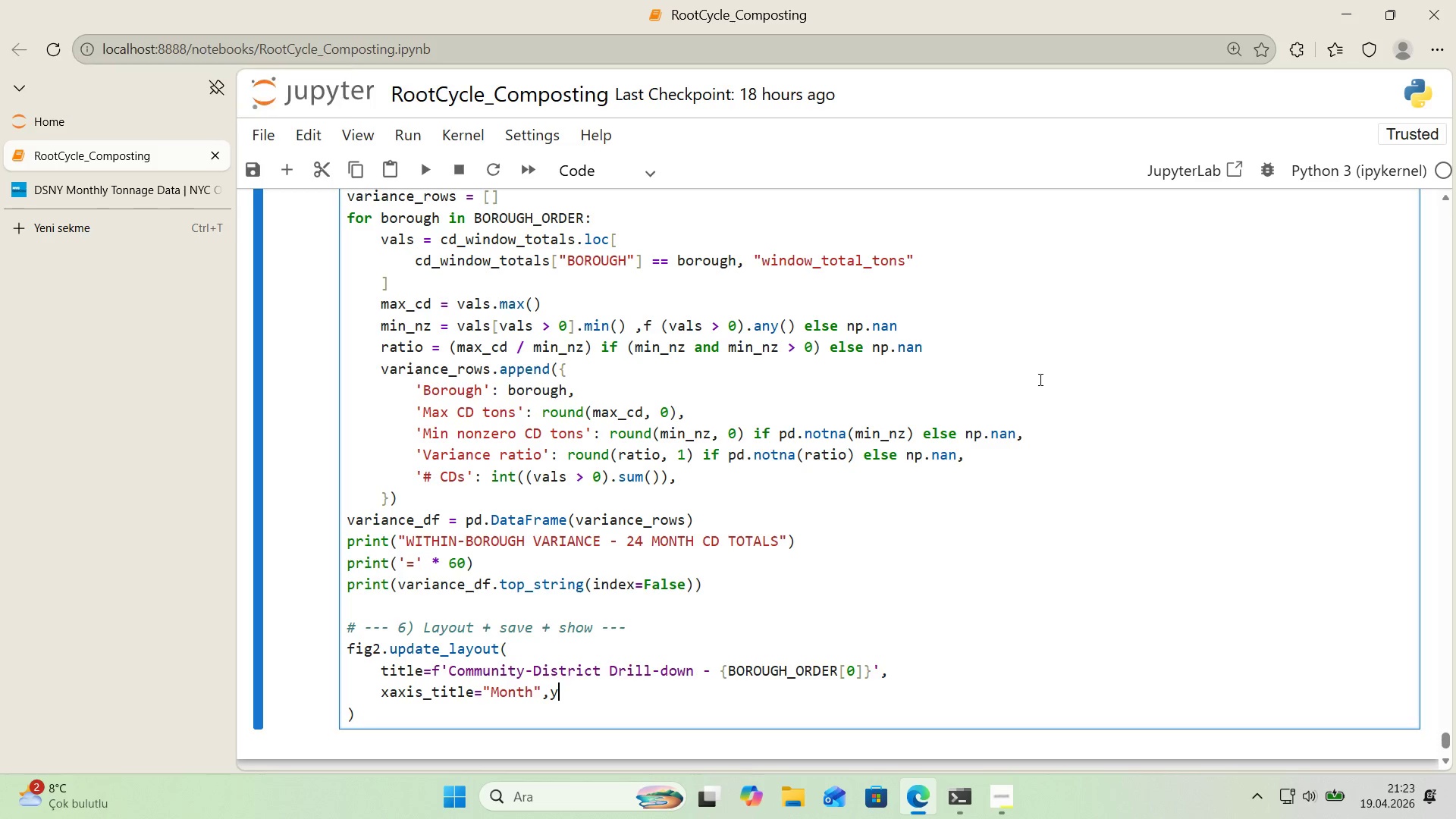 
key(Backspace)
 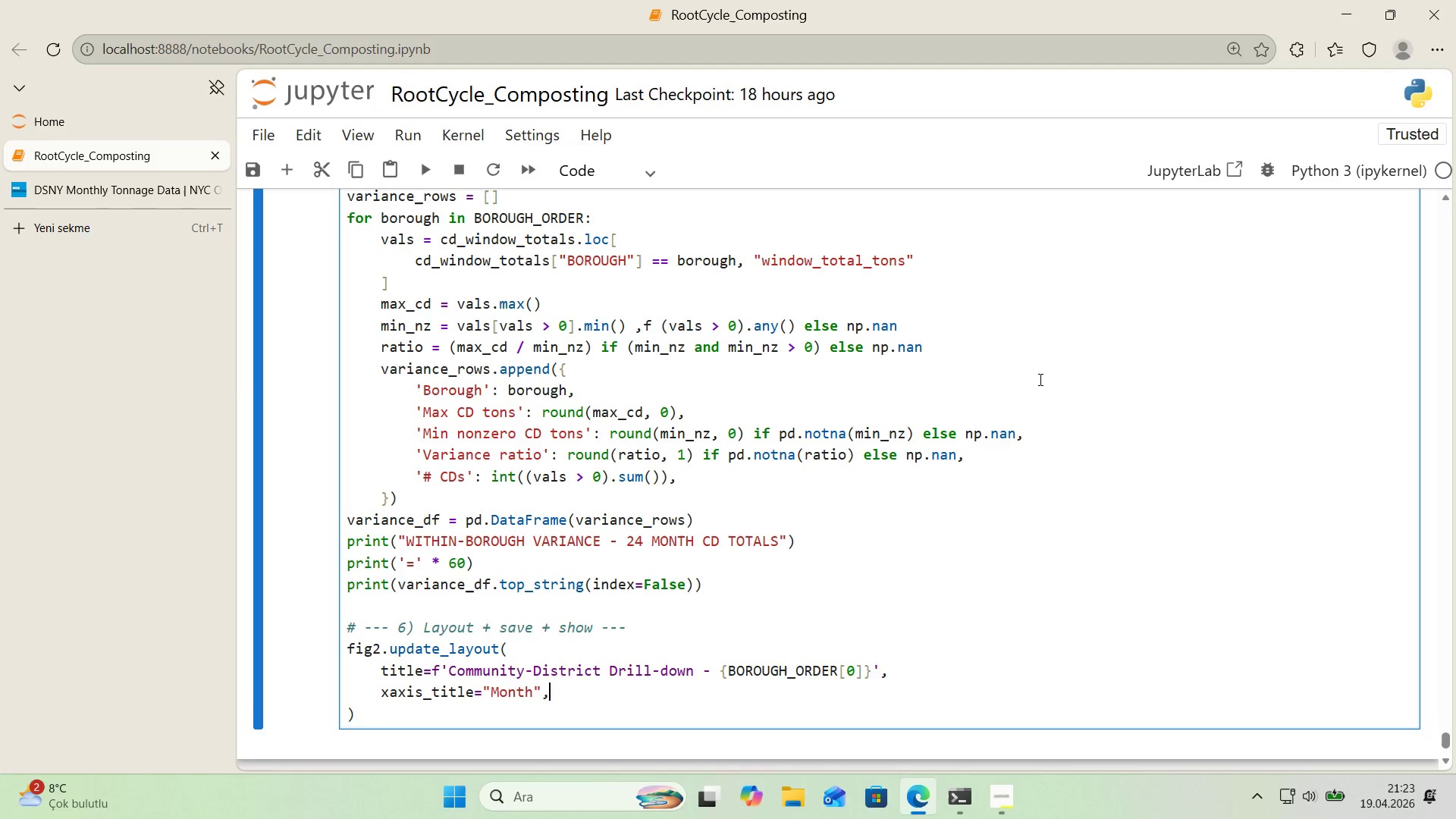 
key(Enter)
 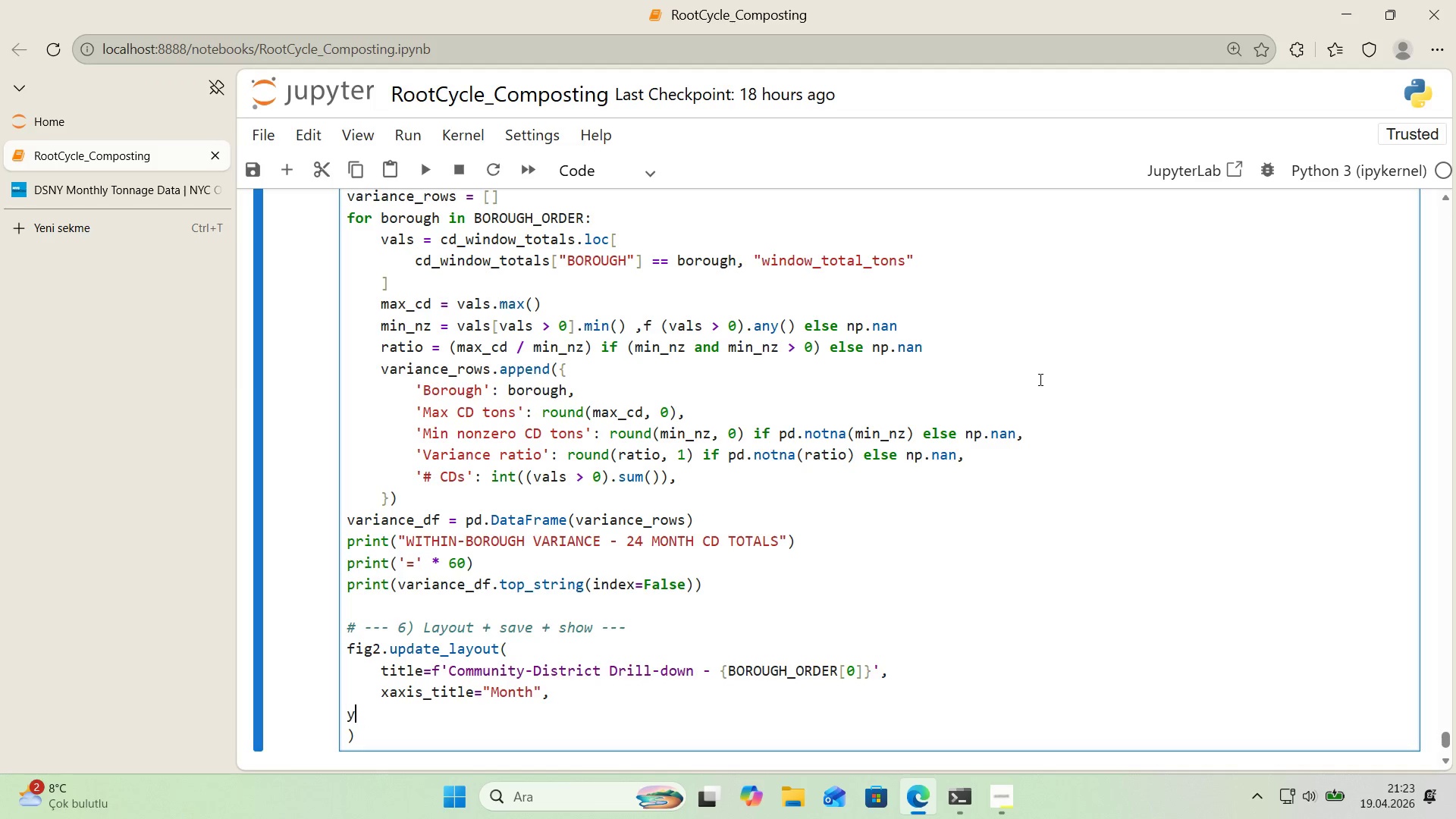 
type(y)
key(Backspace)
key(Tab)
type(yax's_t'tle)`)
 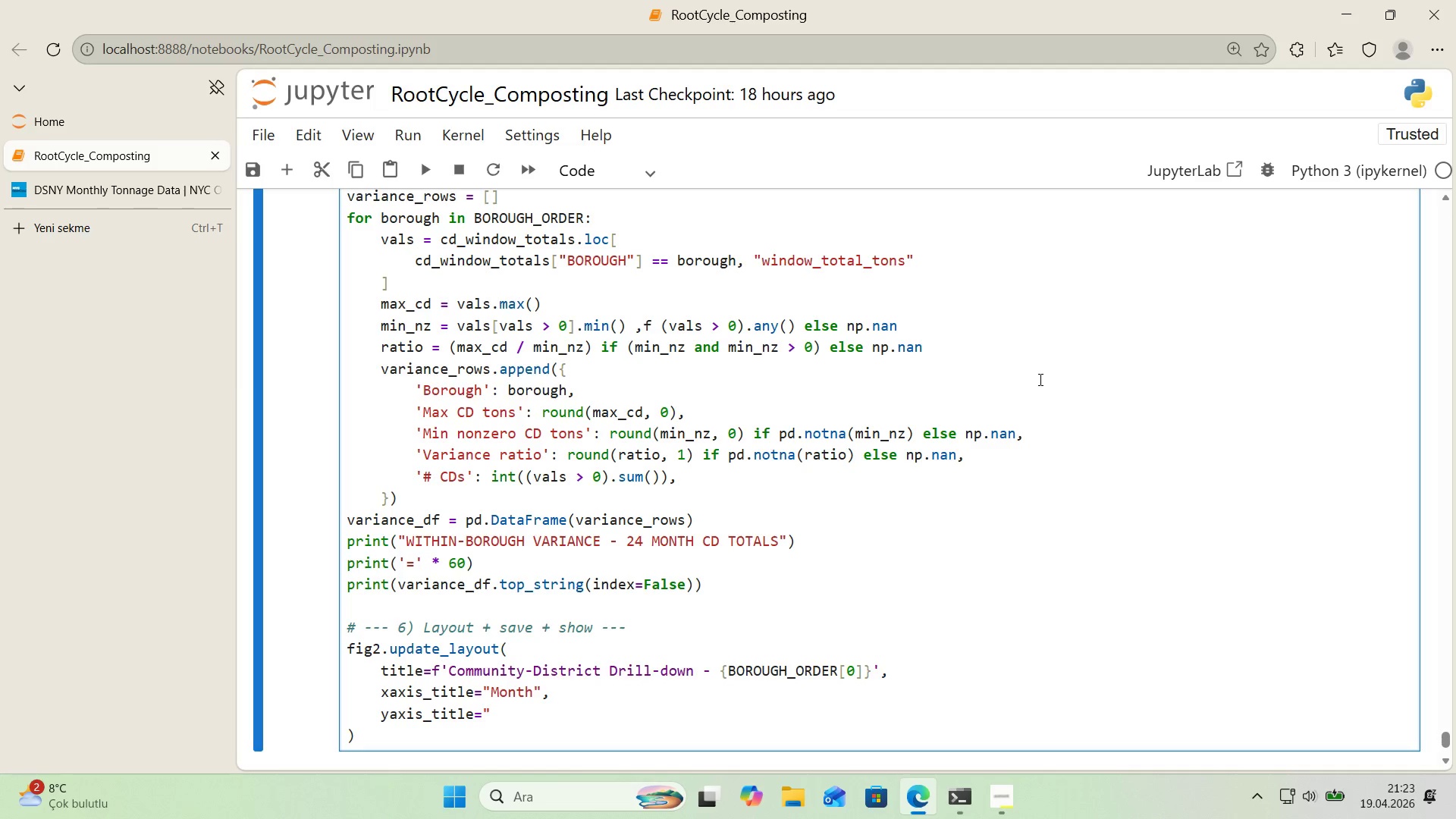 
left_click_drag(start_coordinate=[482, 693], to_coordinate=[492, 693])
 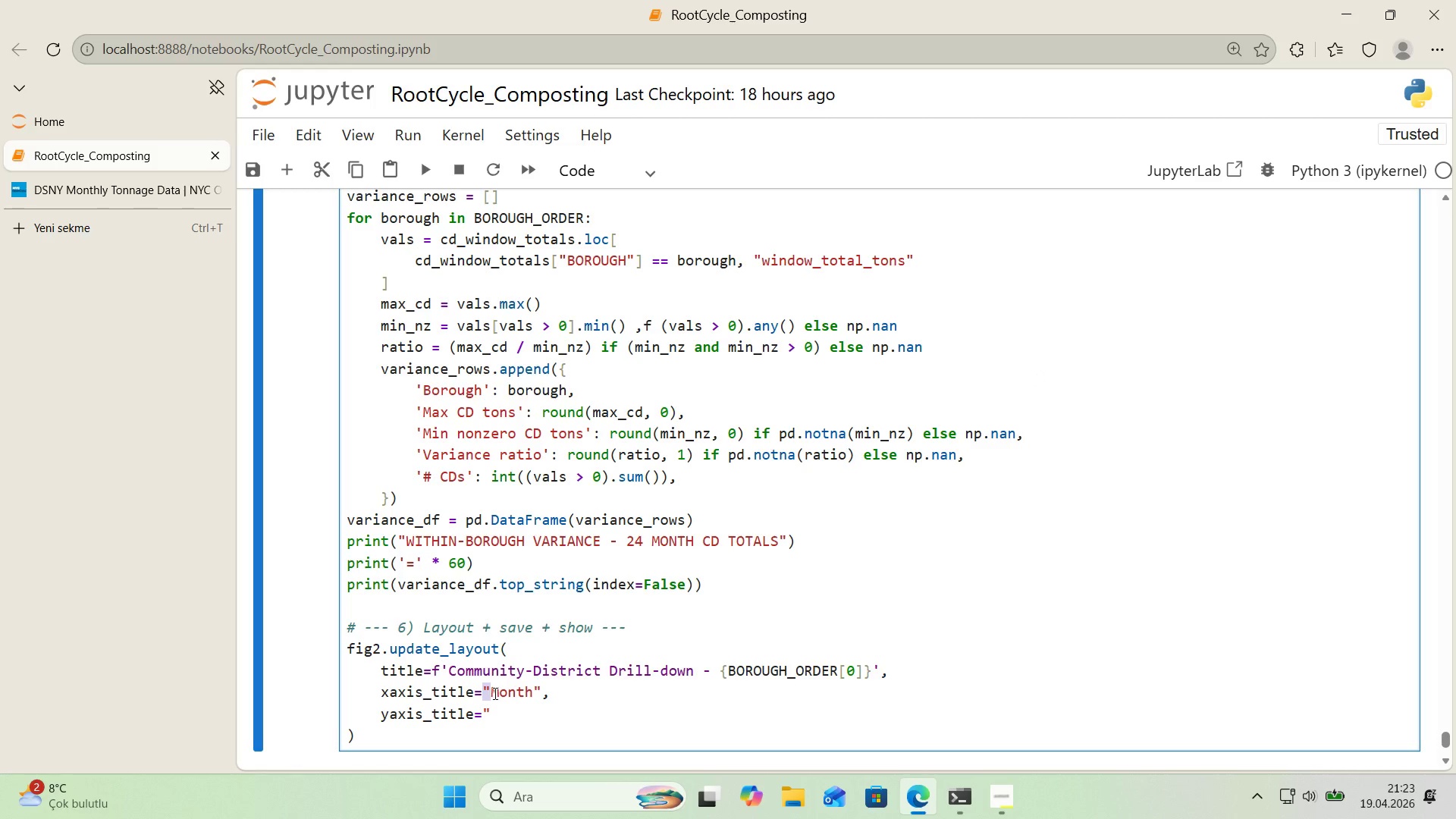 
key(Shift+ShiftRight)
 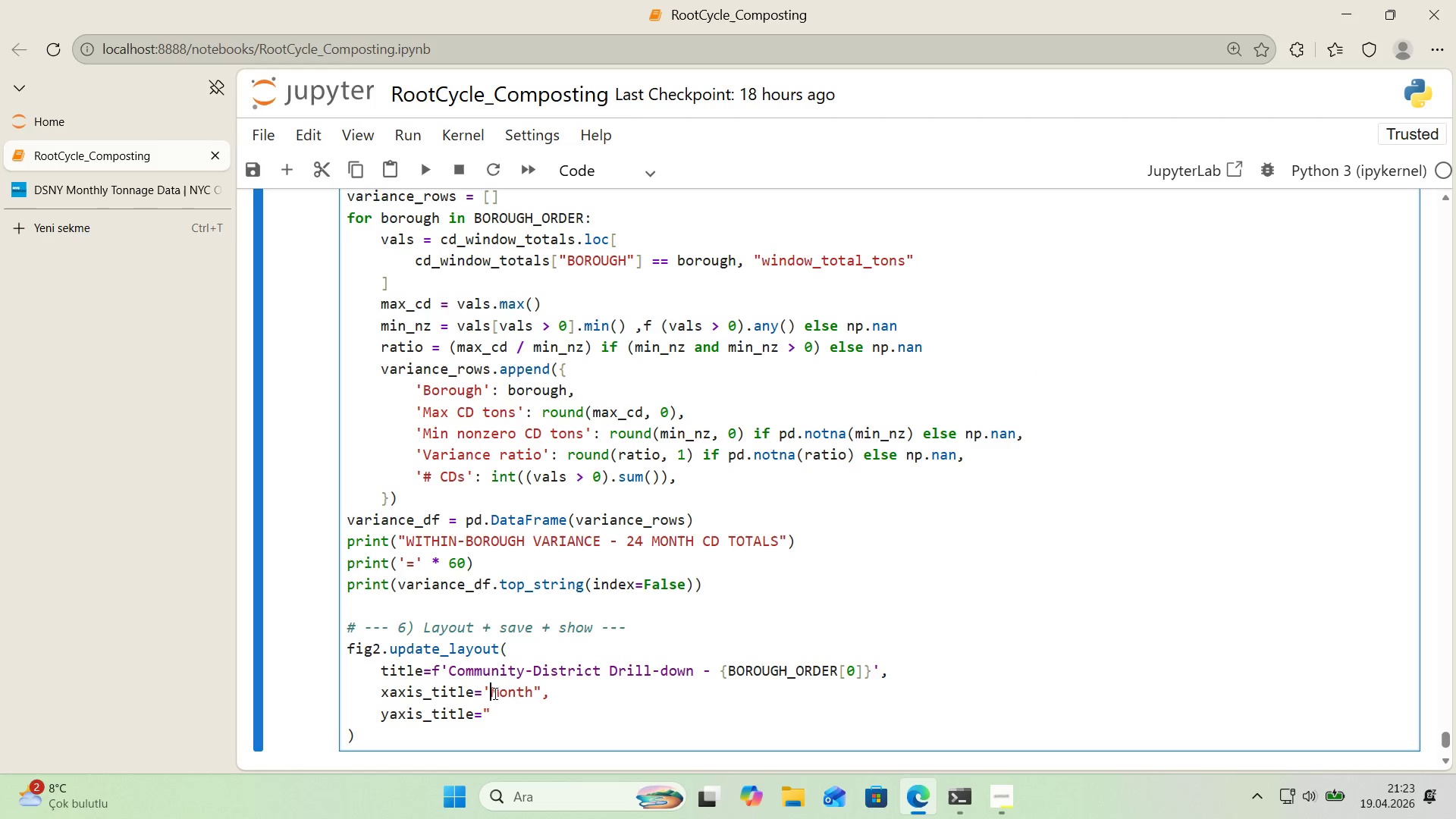 
key(Shift+2)
 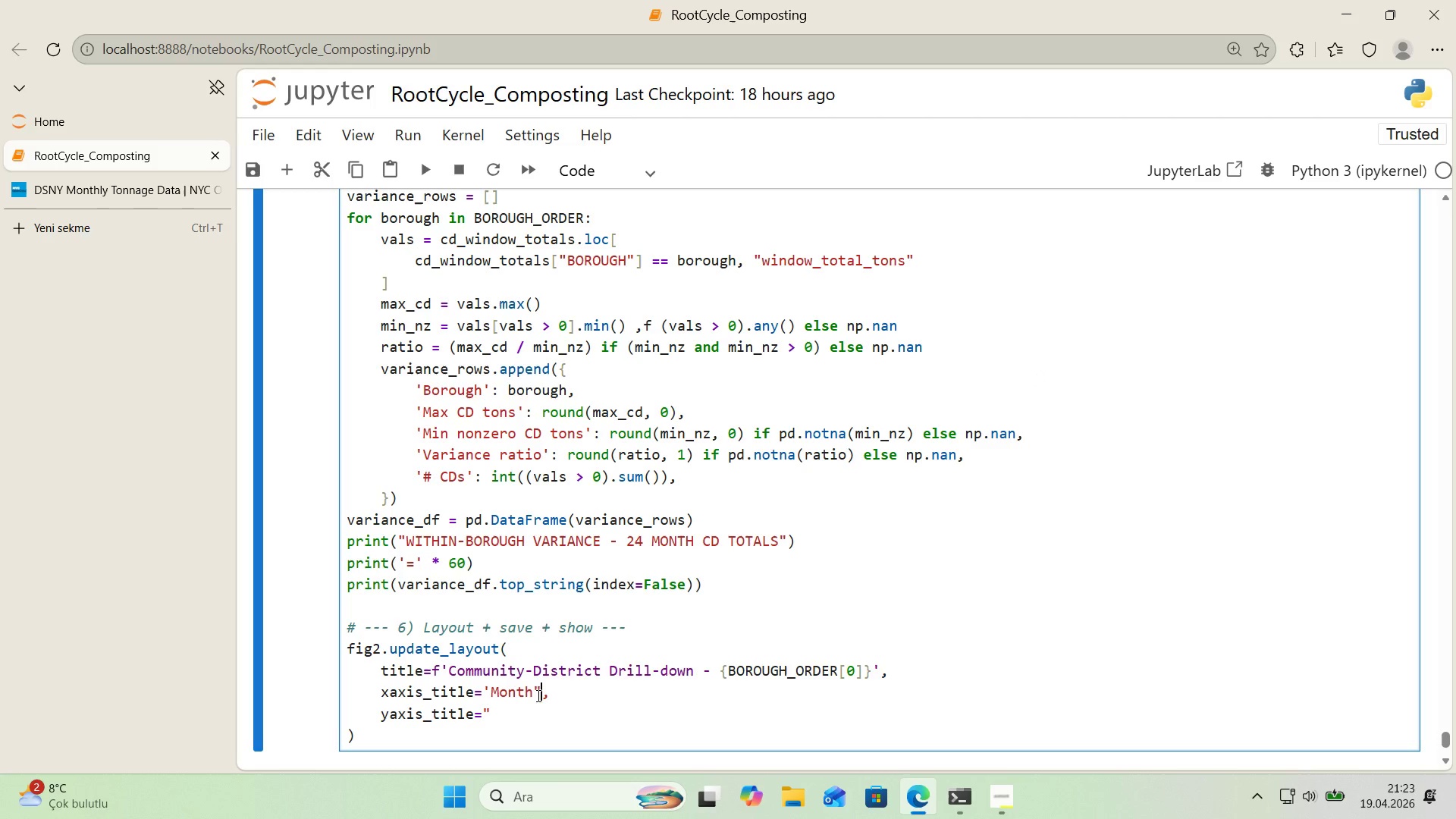 
scroll: coordinate [538, 695], scroll_direction: down, amount: 1.0
 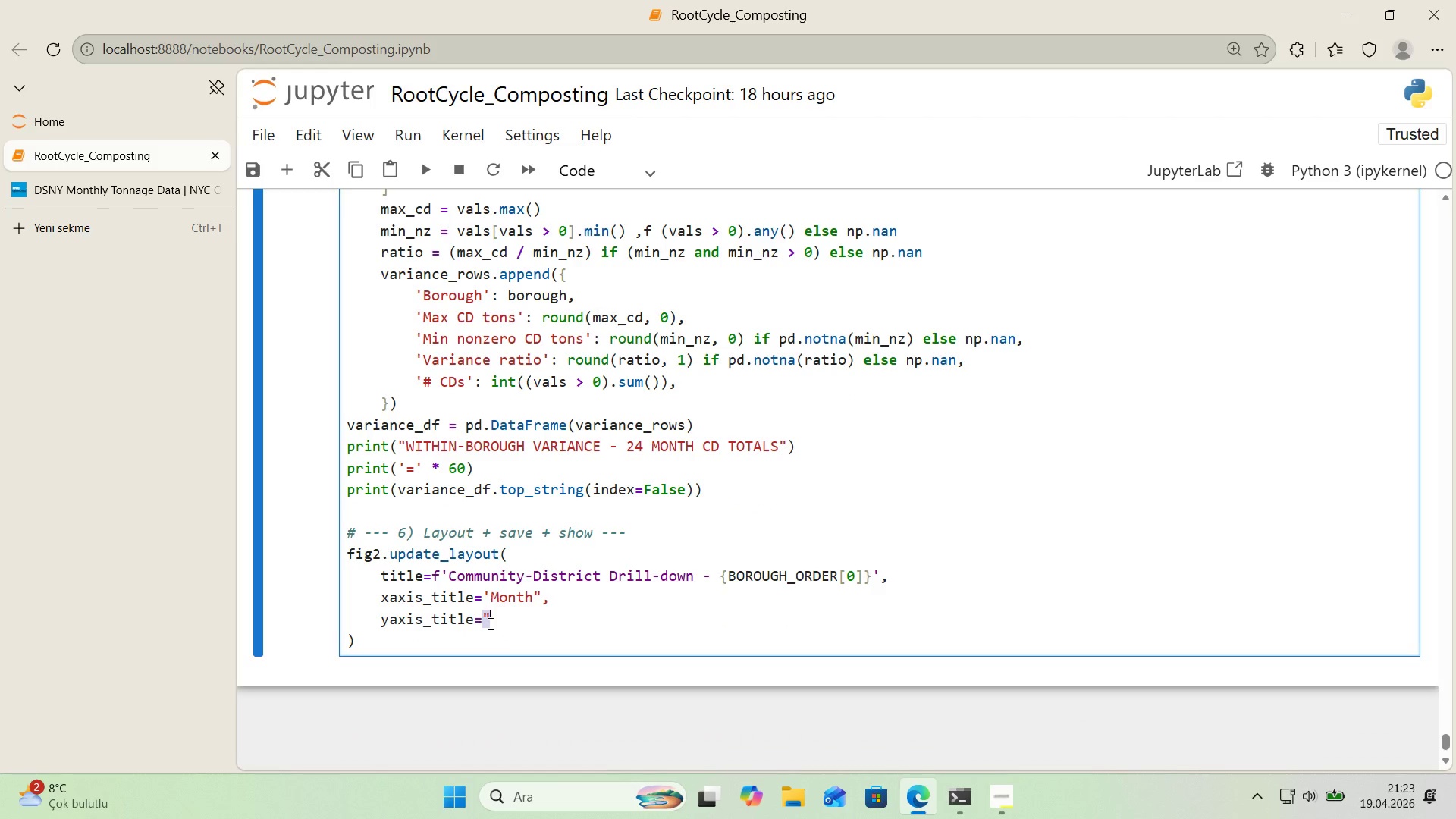 
key(Shift+2)
 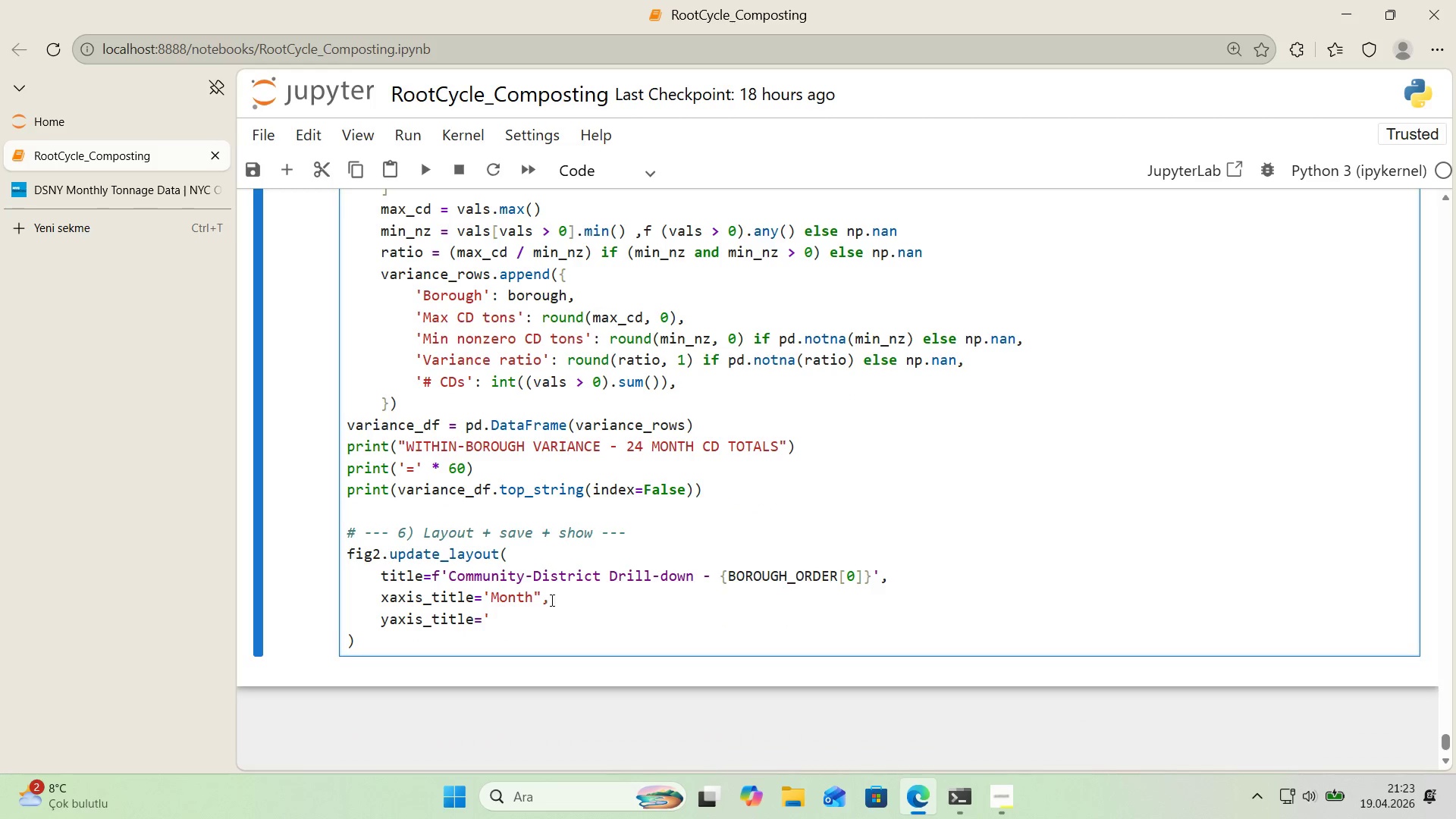 
left_click_drag(start_coordinate=[540, 600], to_coordinate=[535, 599])
 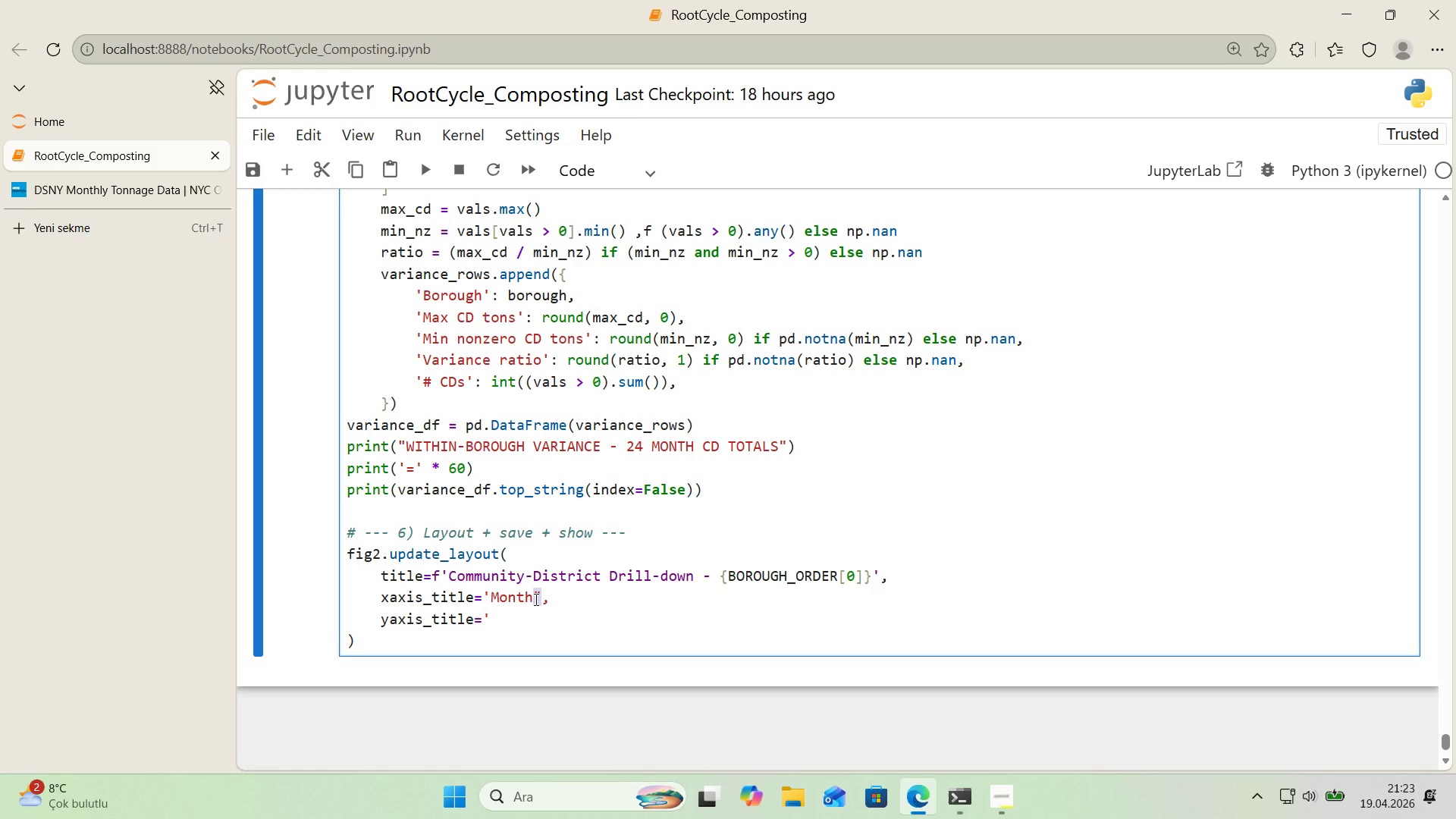 
key(Shift+ShiftRight)
 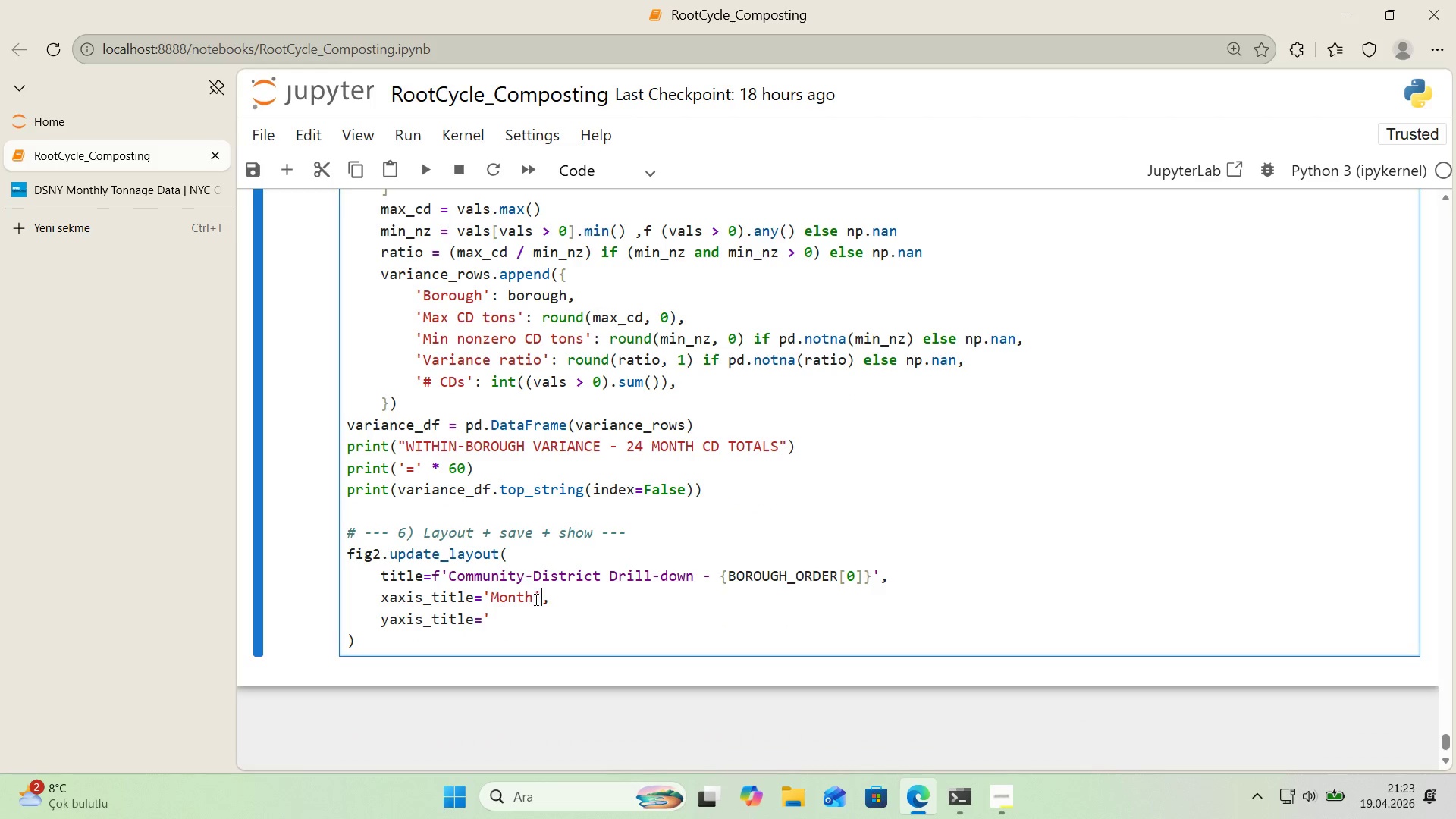 
key(Shift+2)
 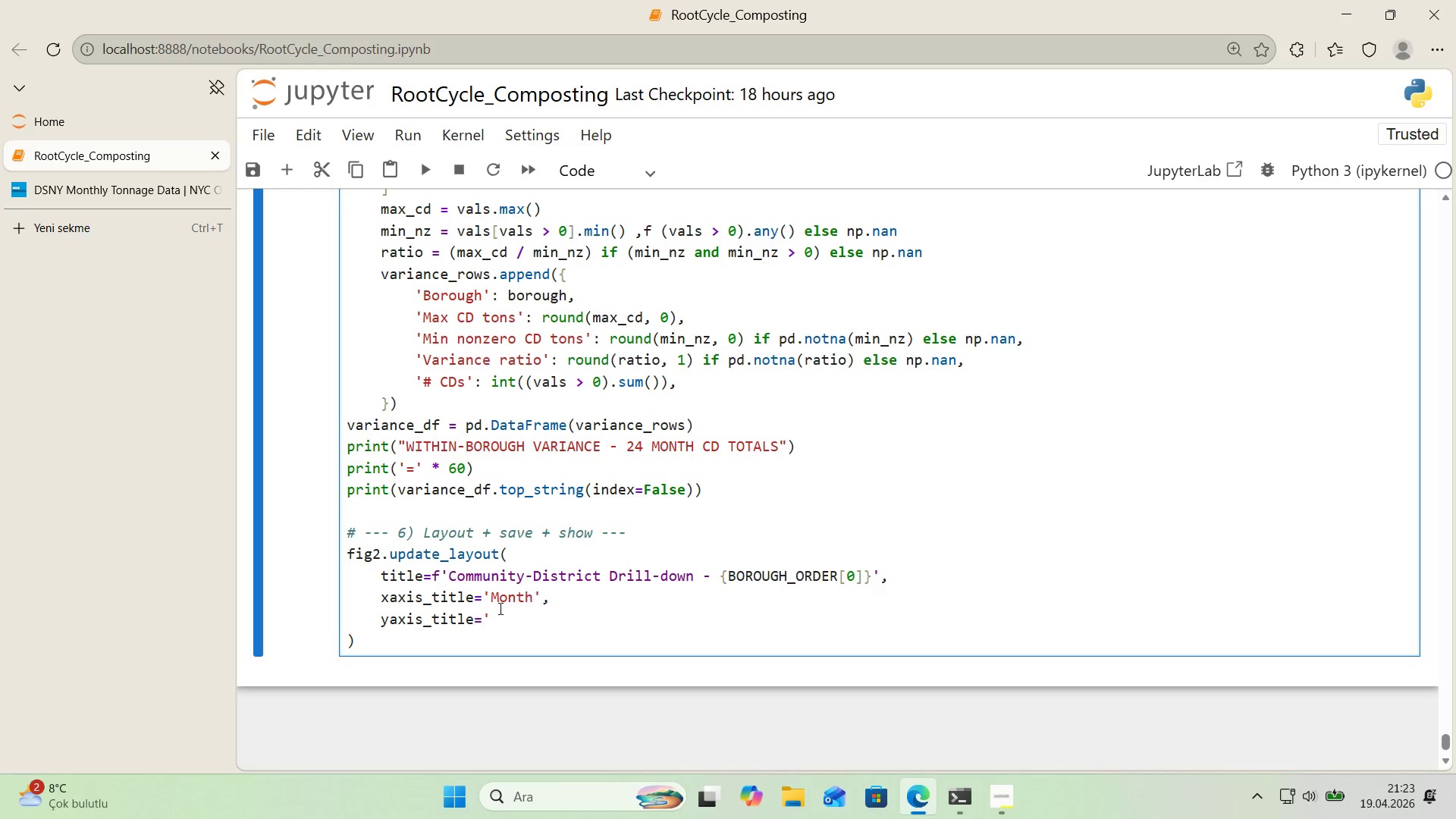 
left_click([493, 613])
 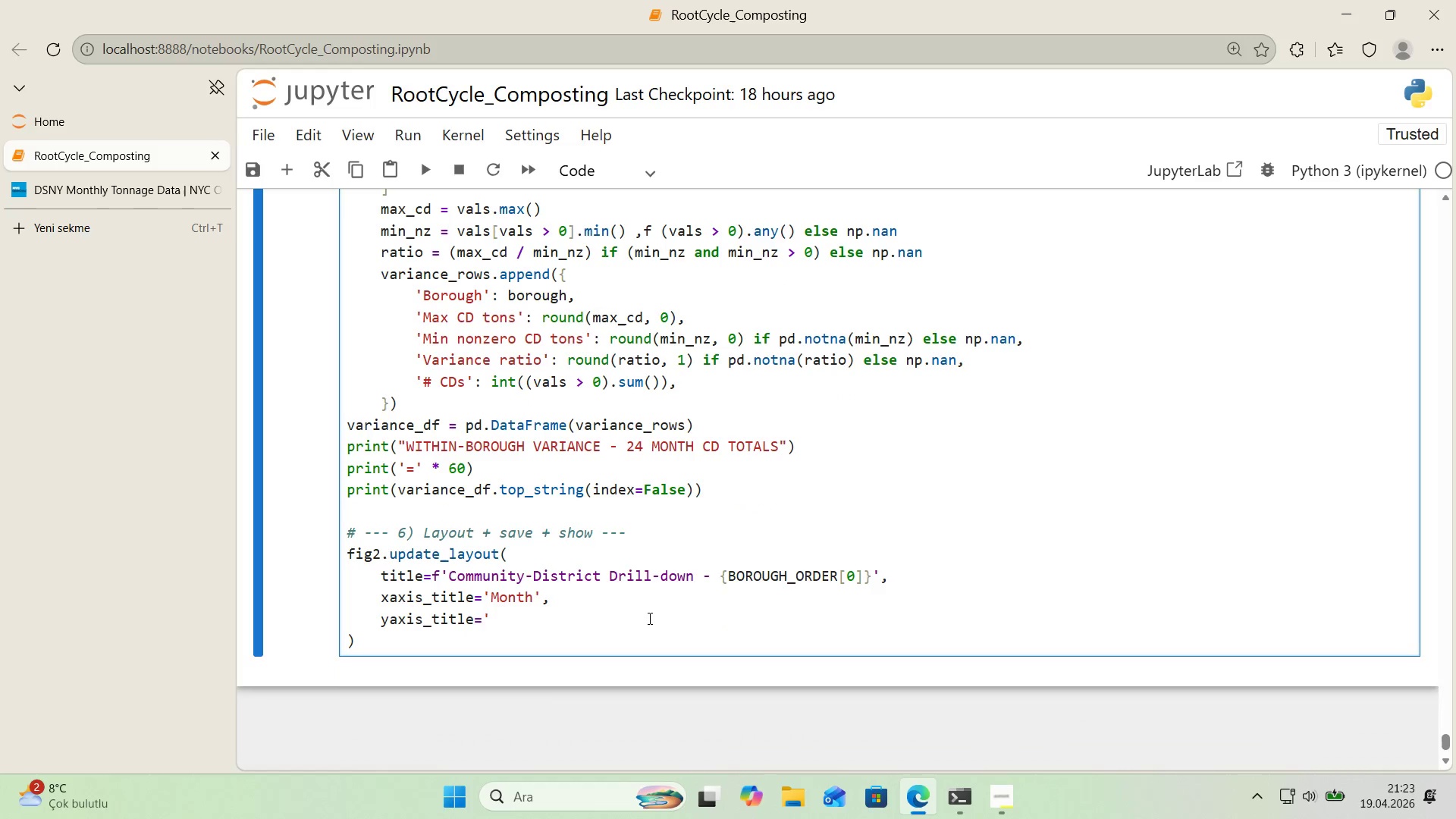 
key(Shift+ShiftRight)
 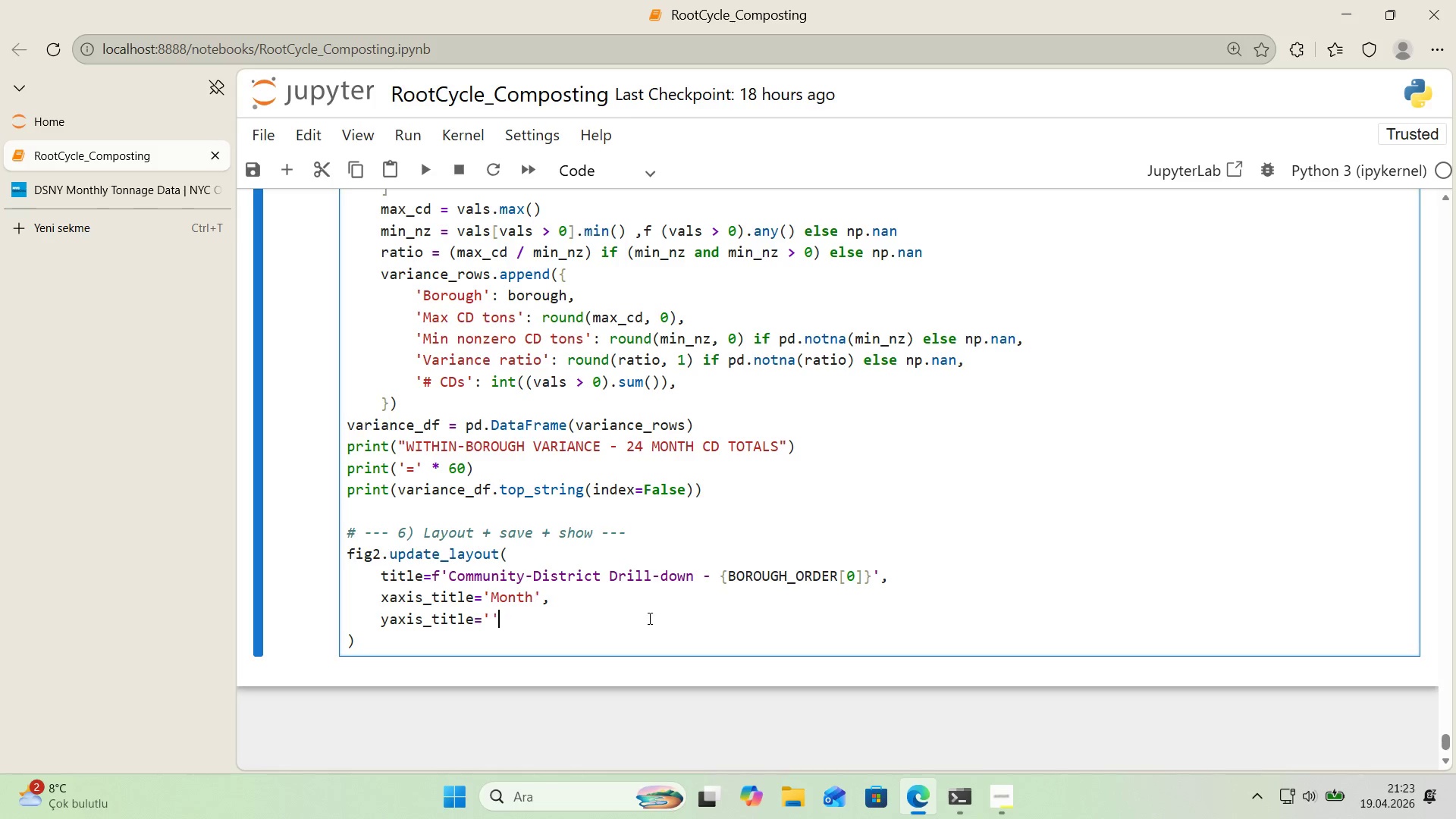 
key(Shift+2)
 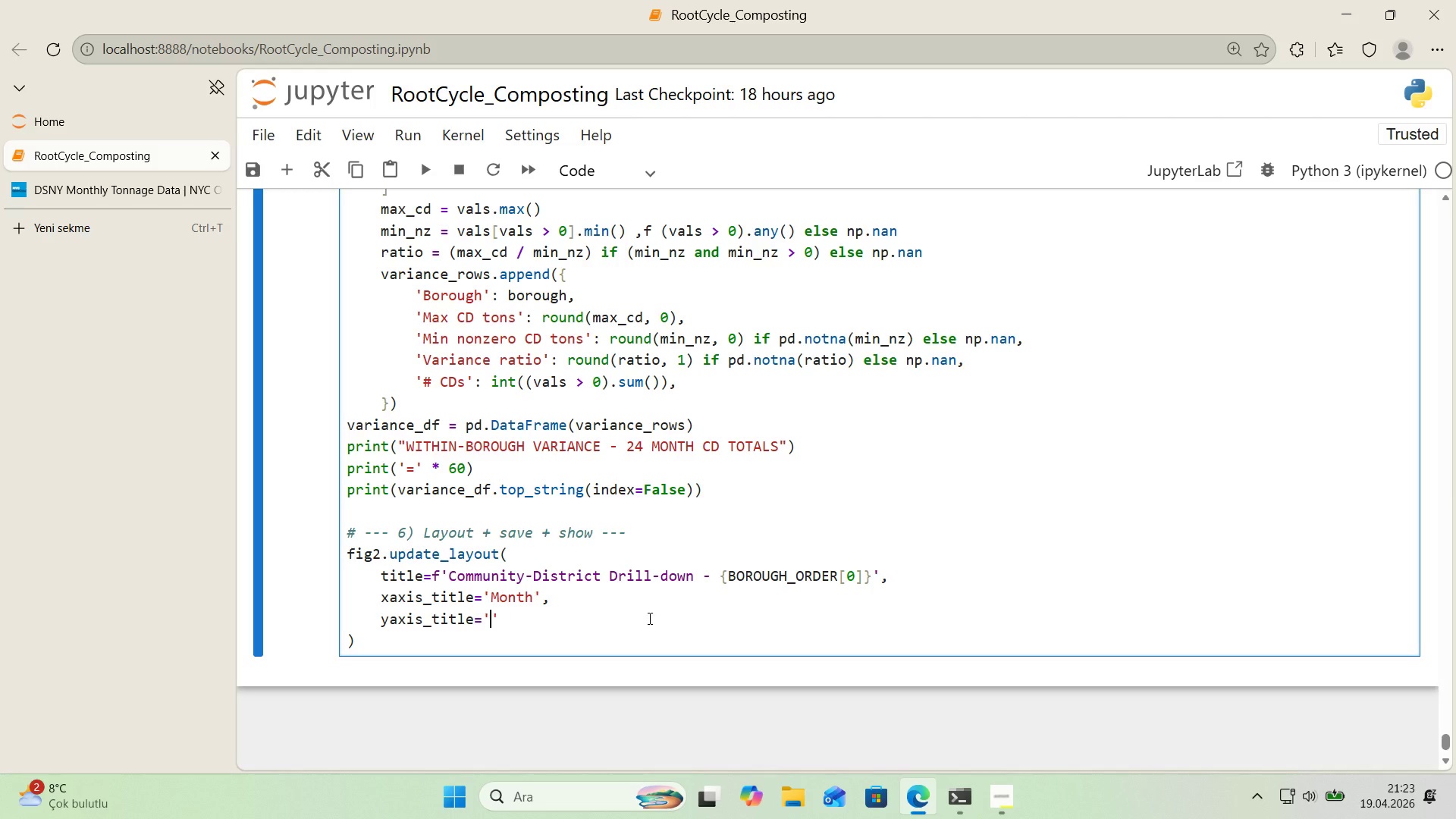 
key(ArrowLeft)
 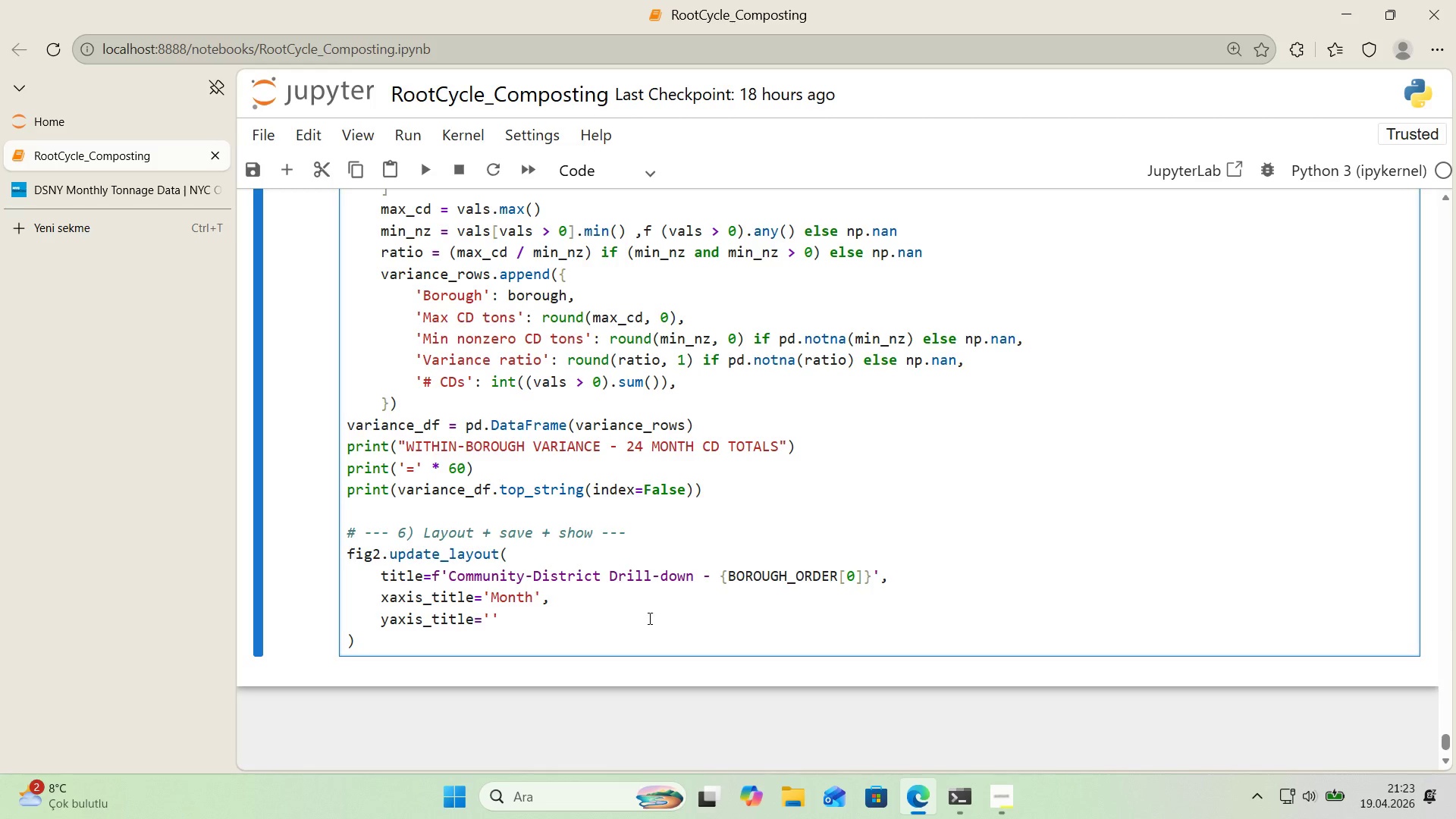 
type(Tons)
 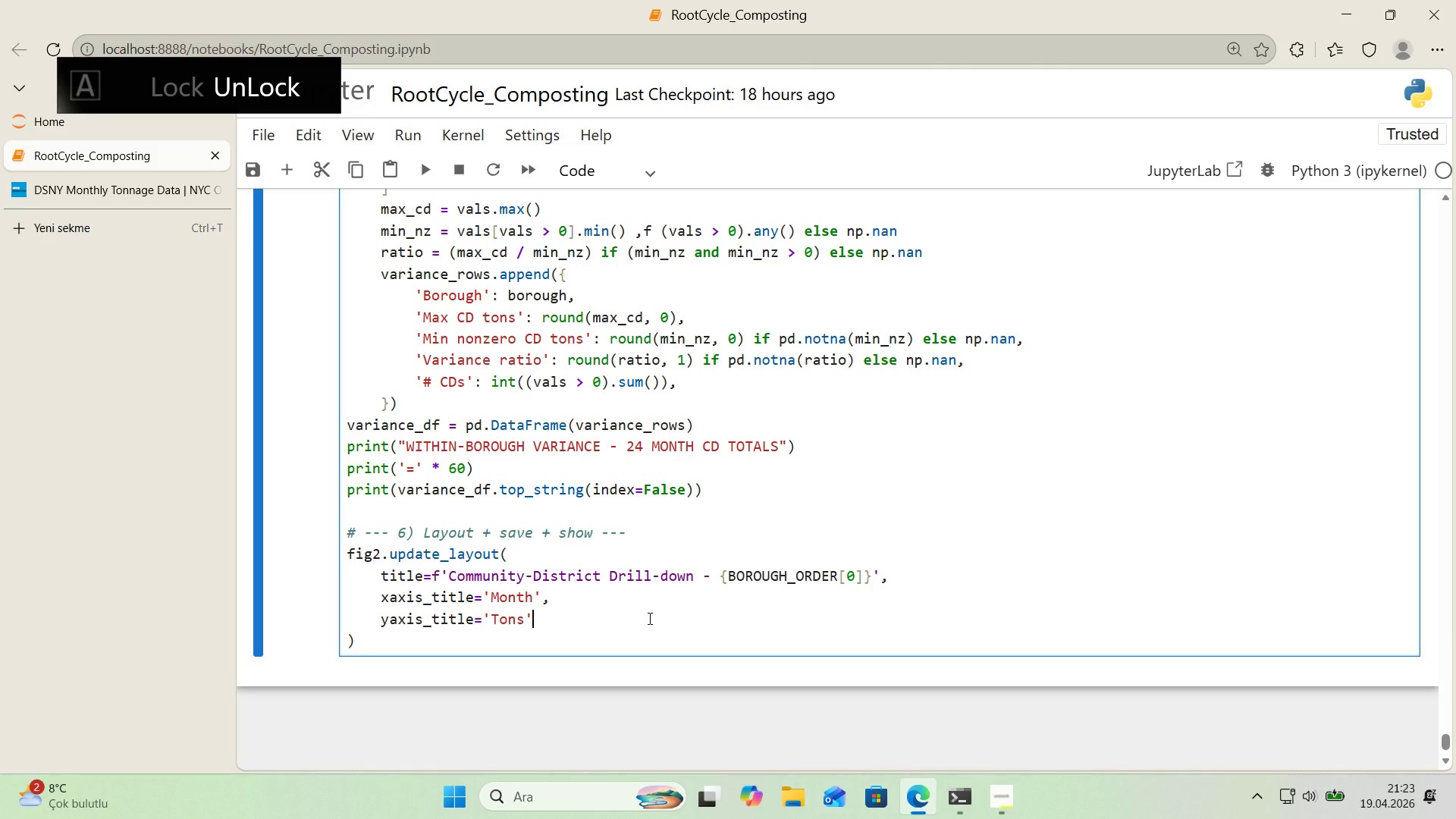 
key(ArrowRight)
 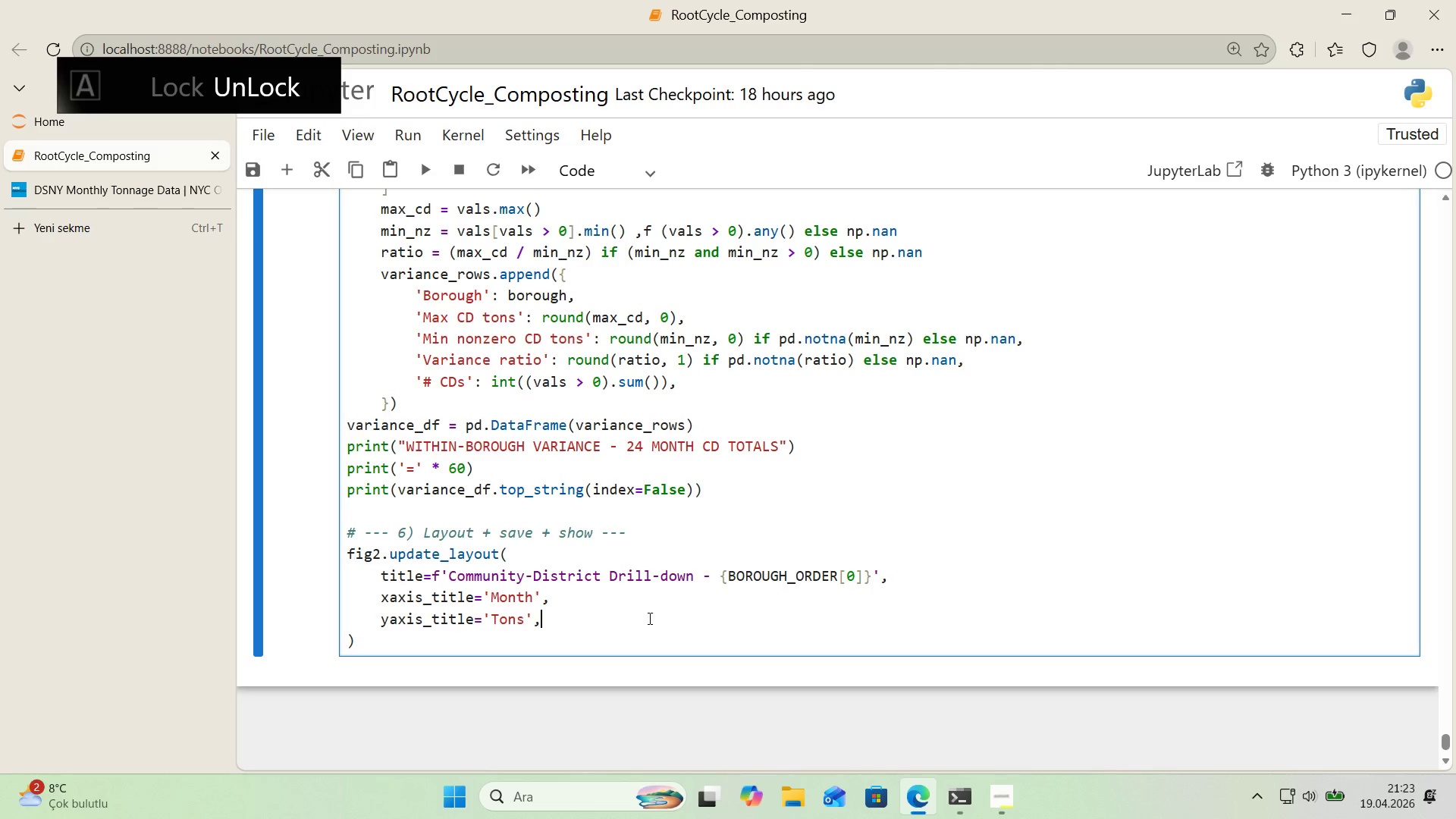 
key(Comma)
 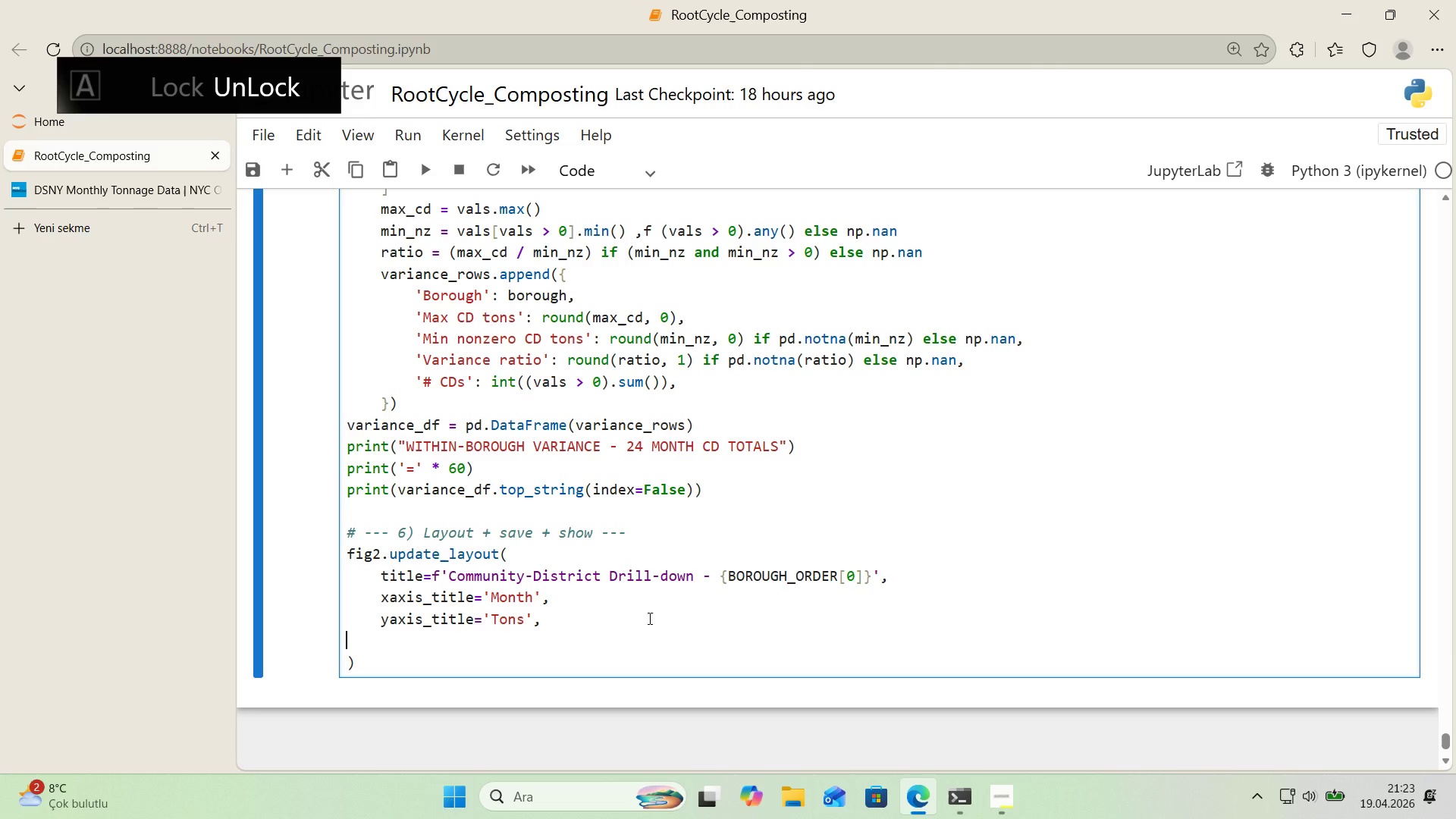 
key(Enter)
 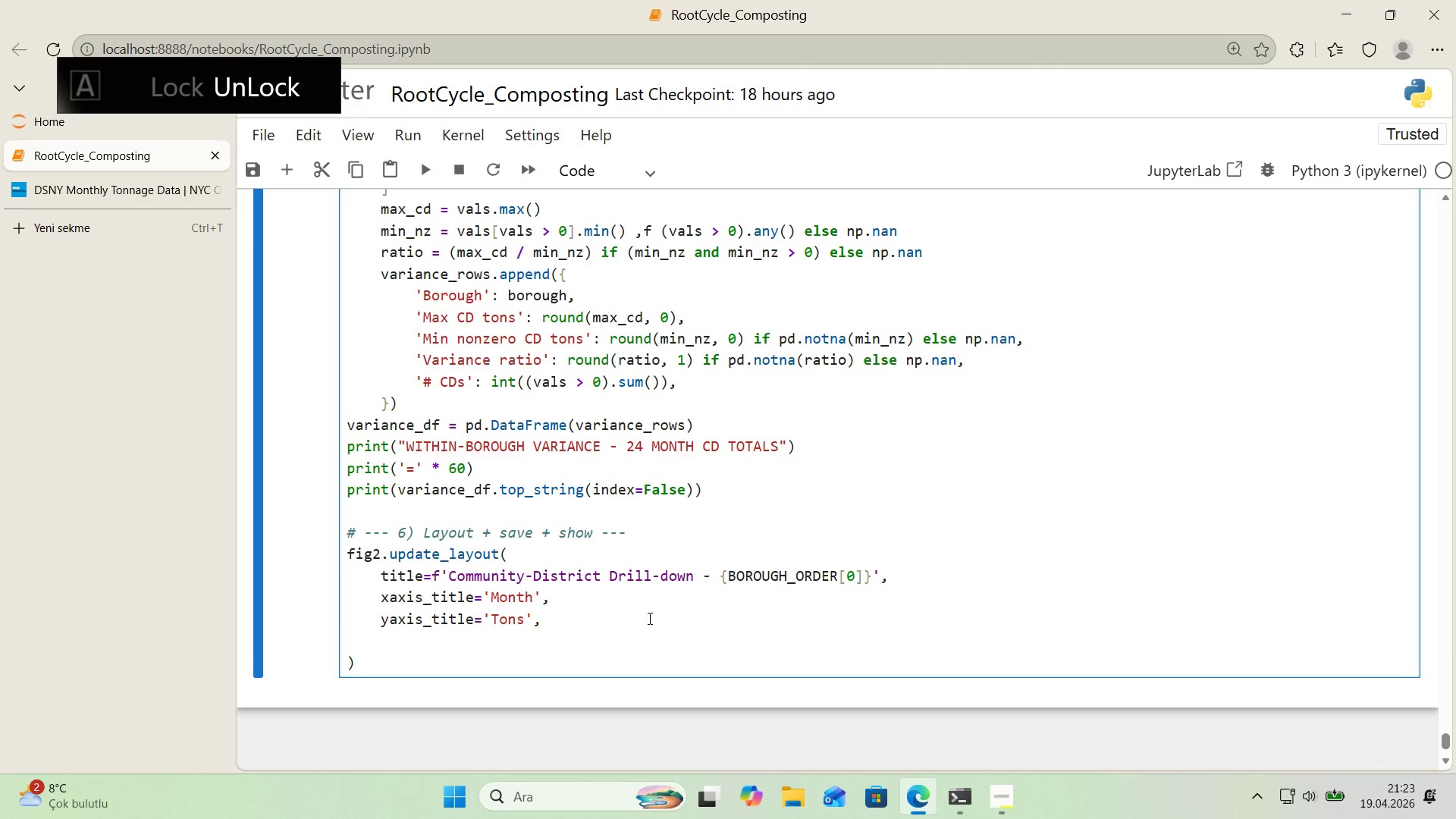 
key(Tab)
type(@@)
 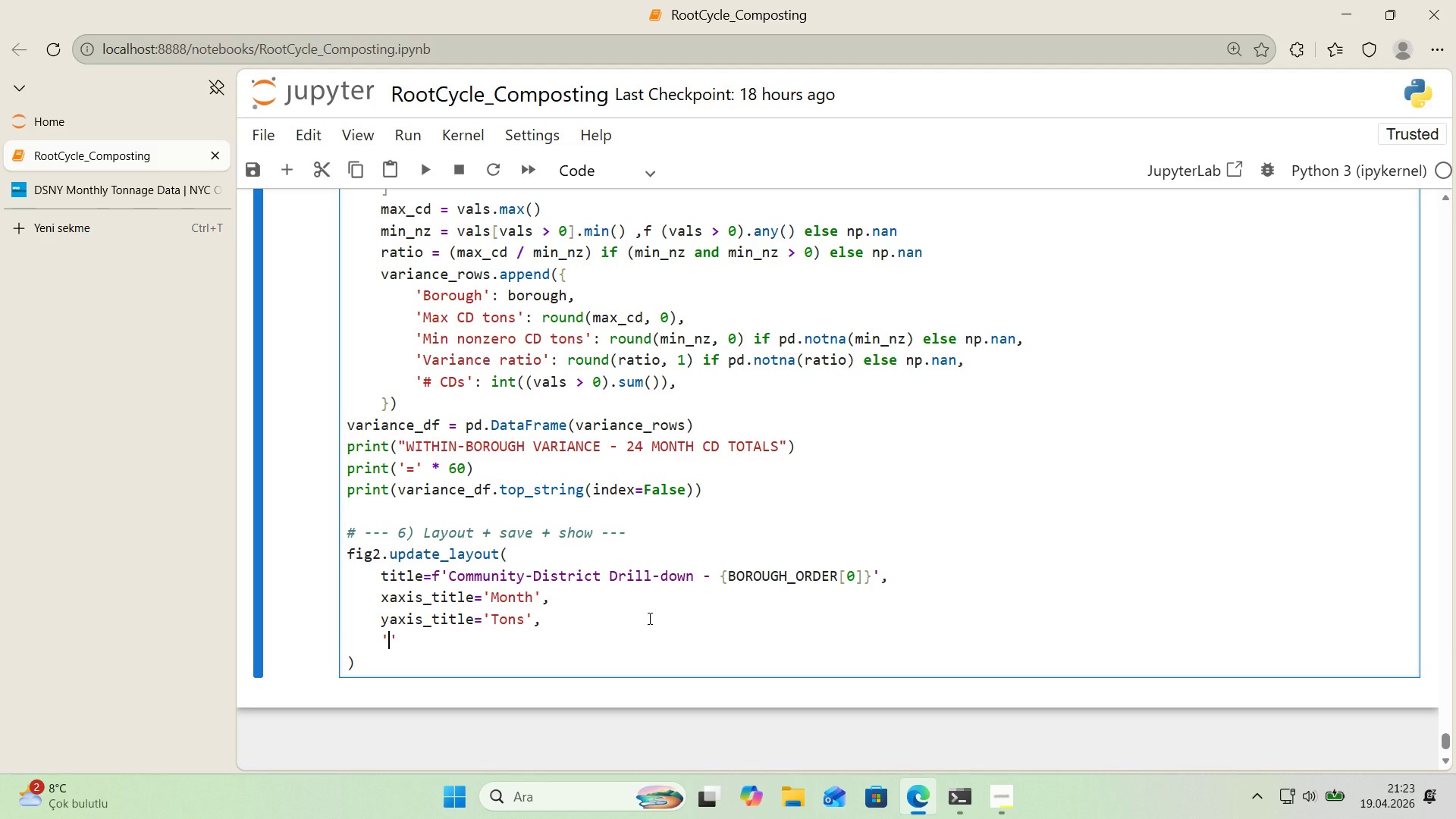 
 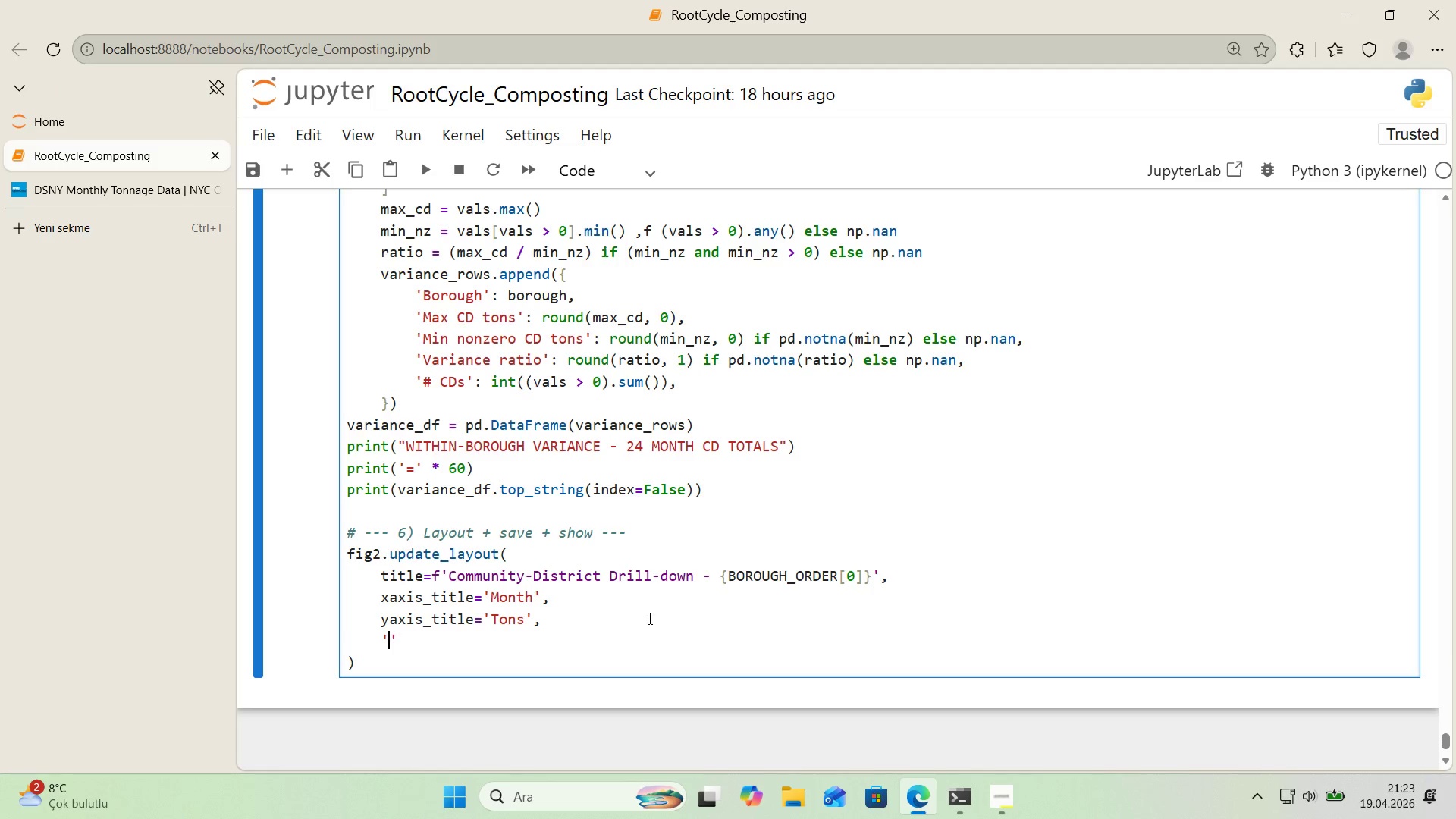 
key(ArrowLeft)
 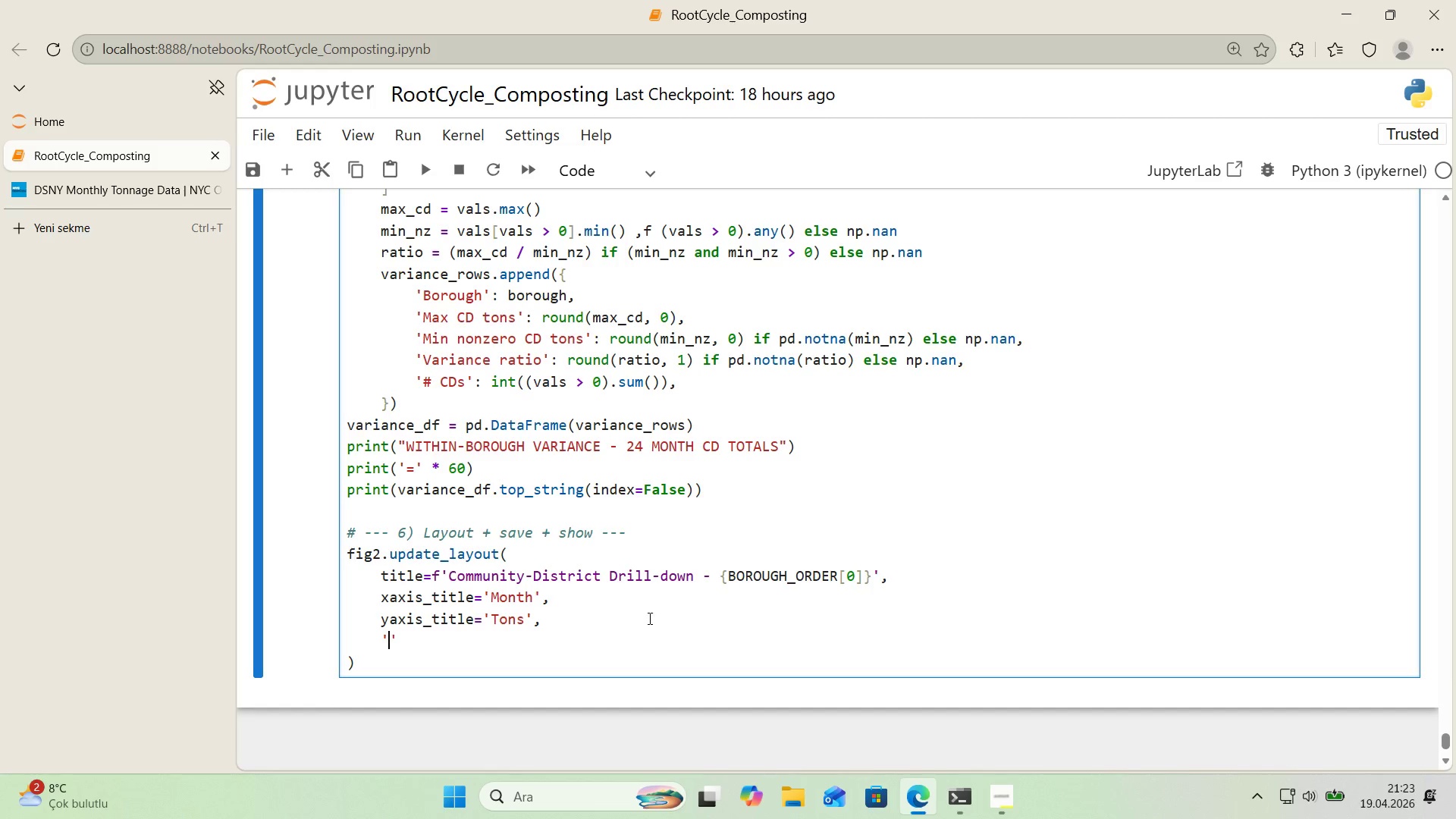 
wait(21.97)
 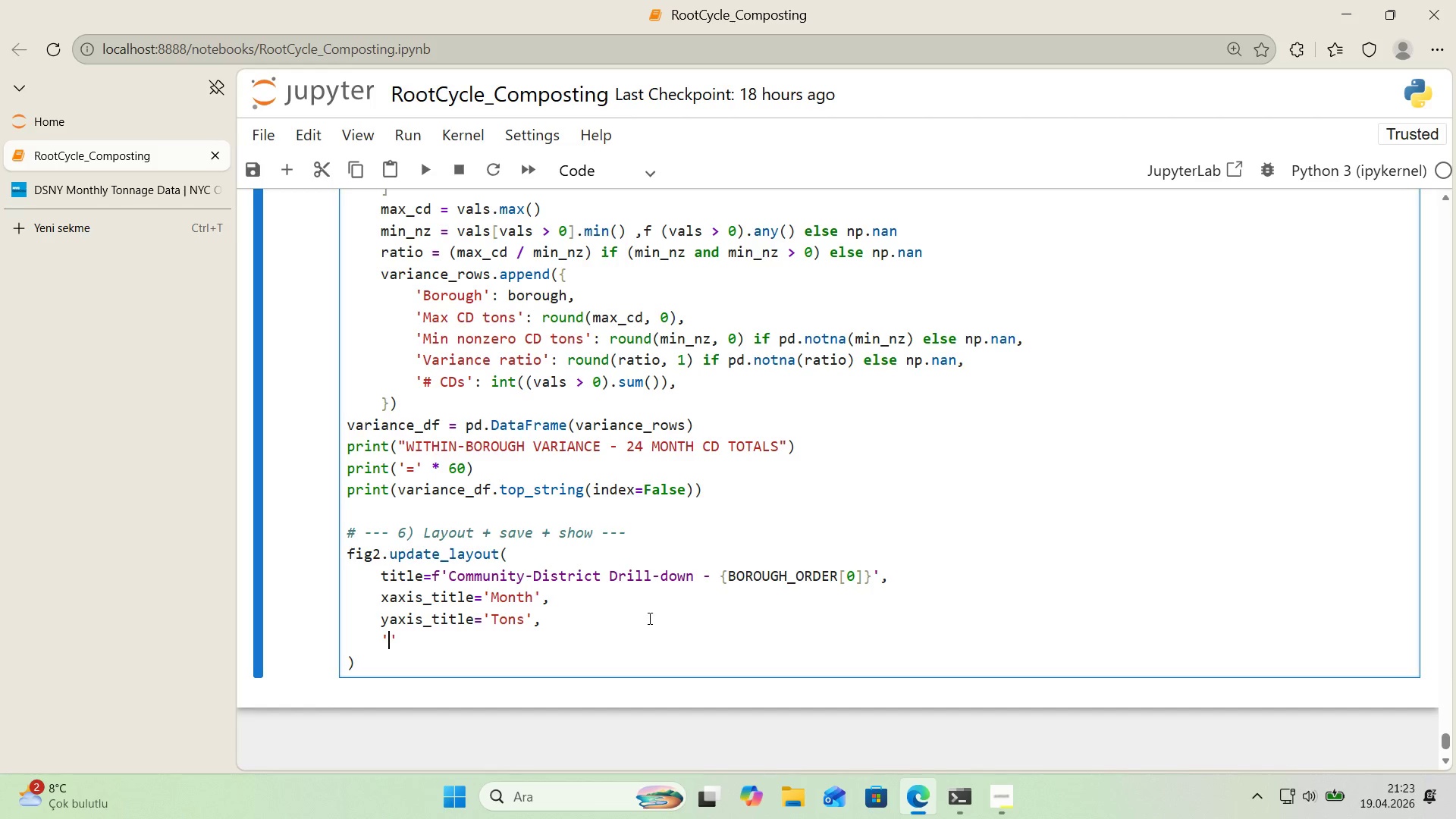 
key(ArrowRight)
 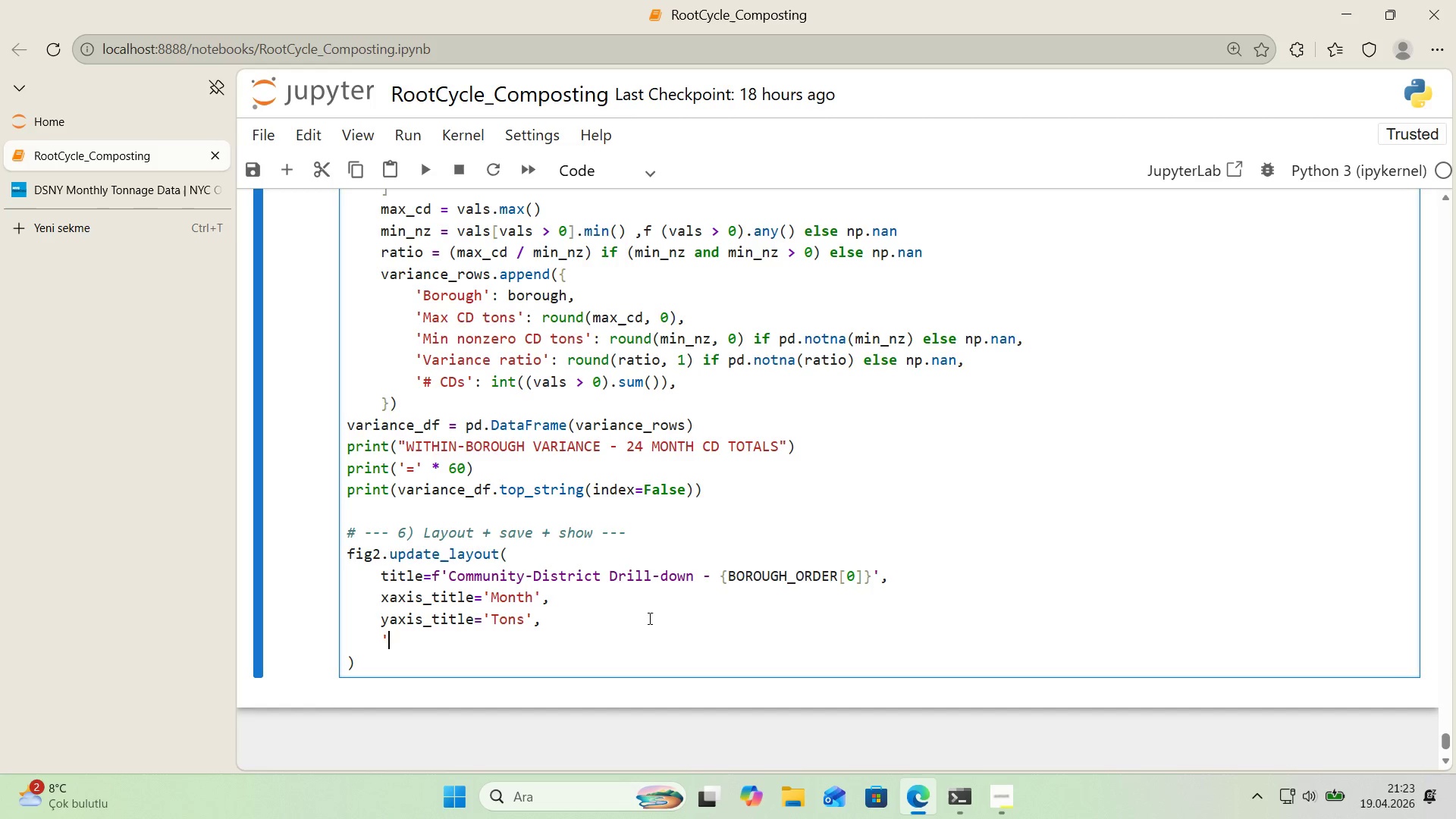 
key(Backspace)
key(Backspace)
type(legend)d'ct*()
 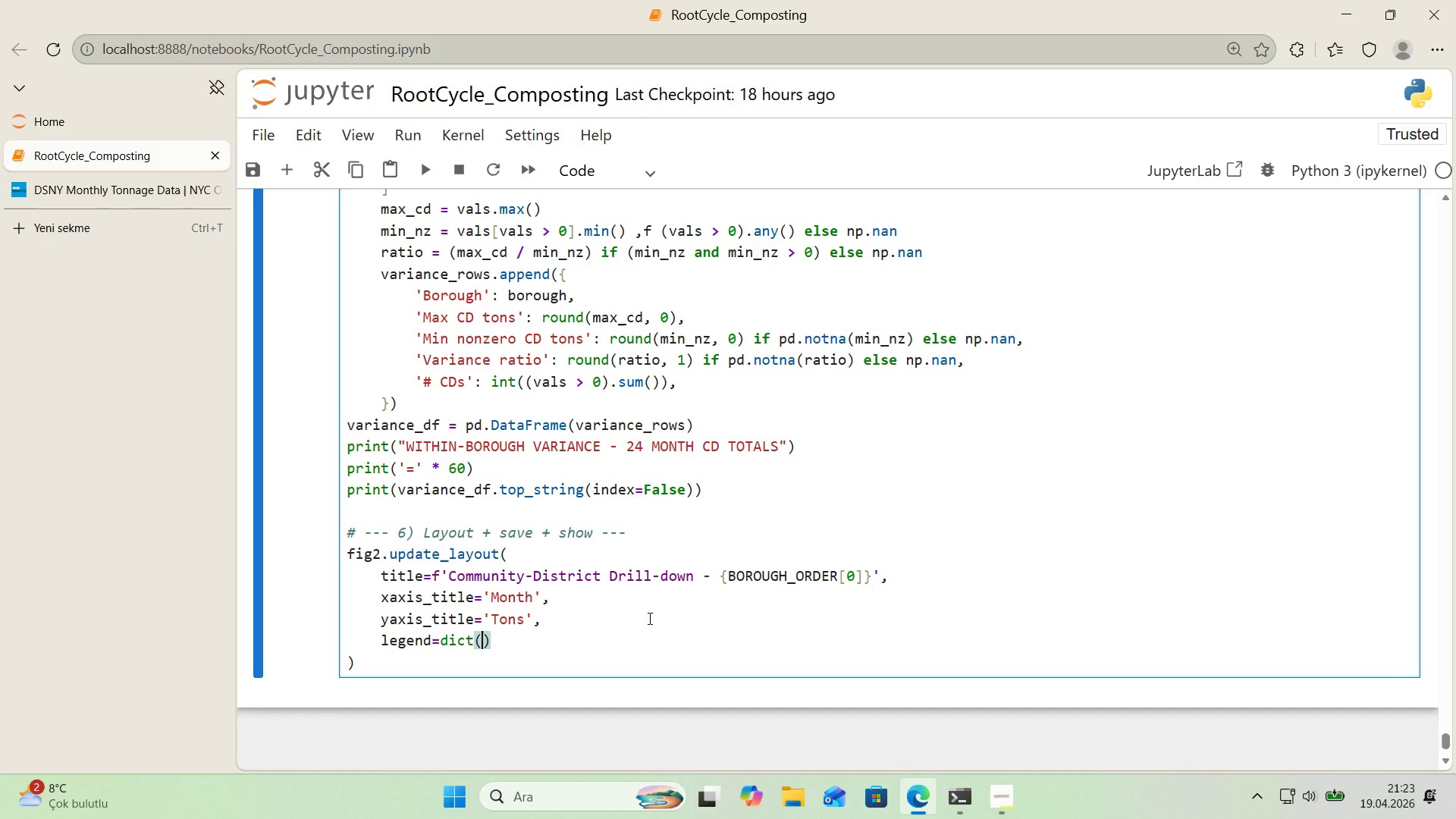 
 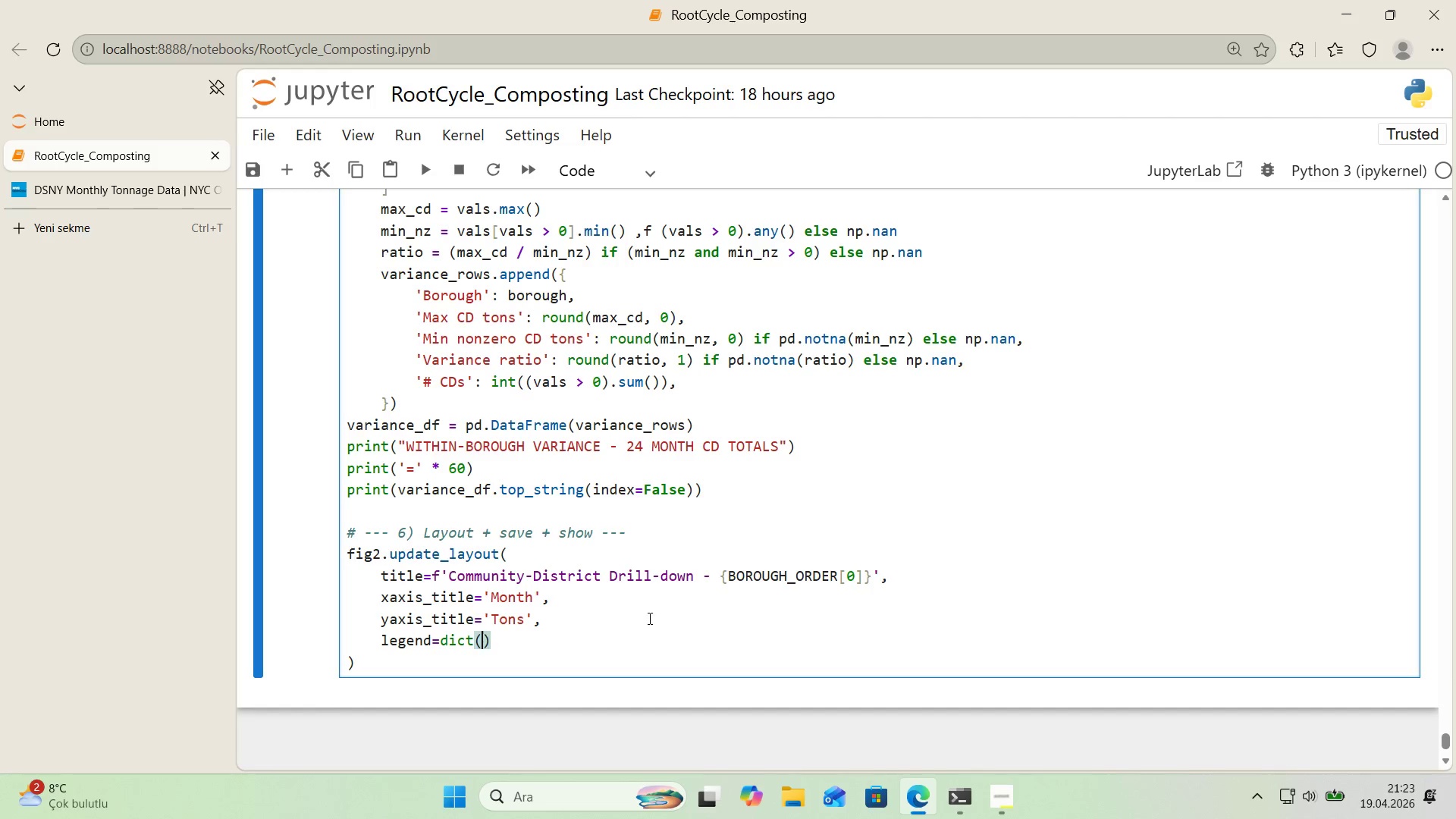 
key(ArrowLeft)
 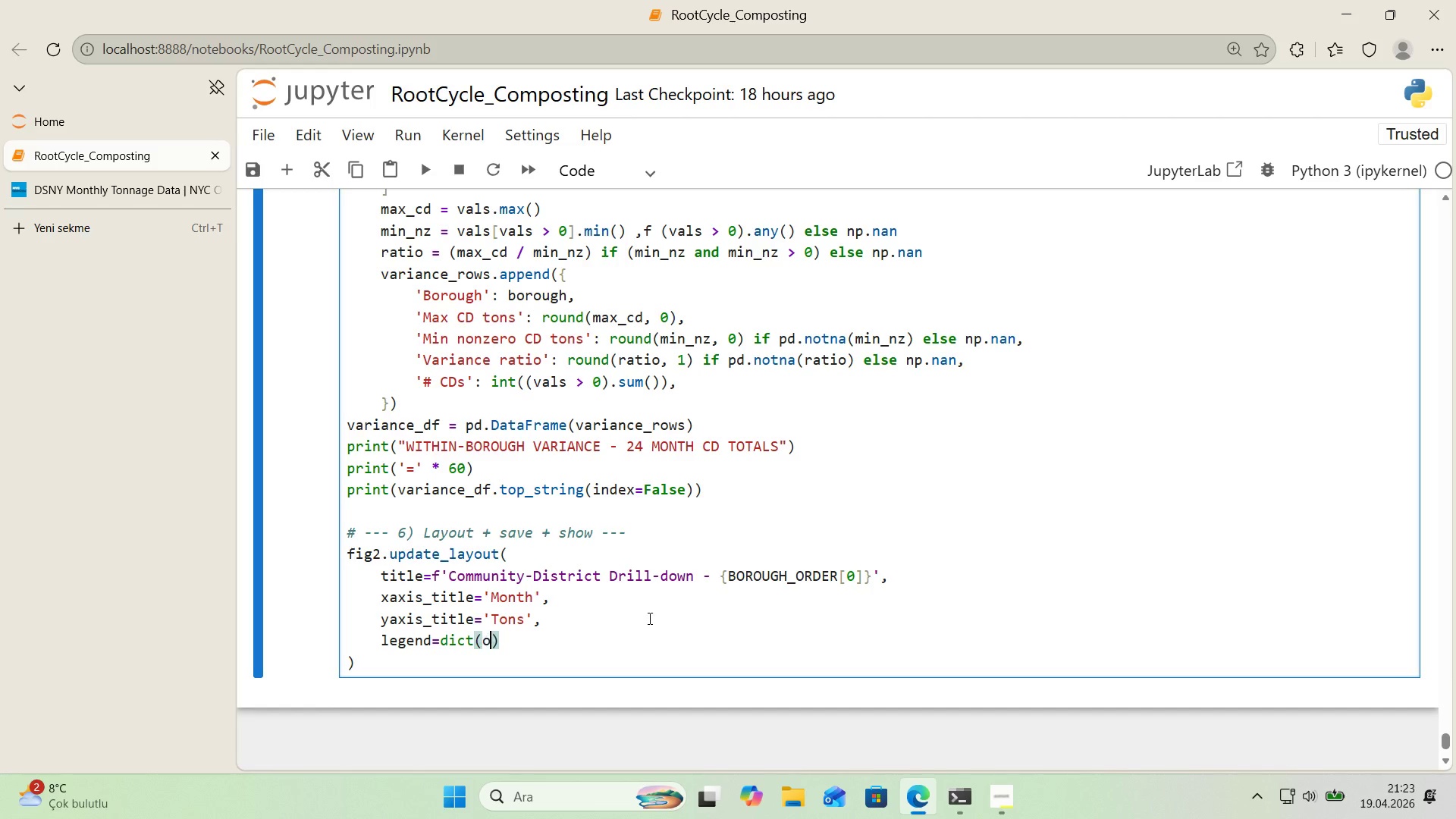 
type(or'entat'on)@@)
 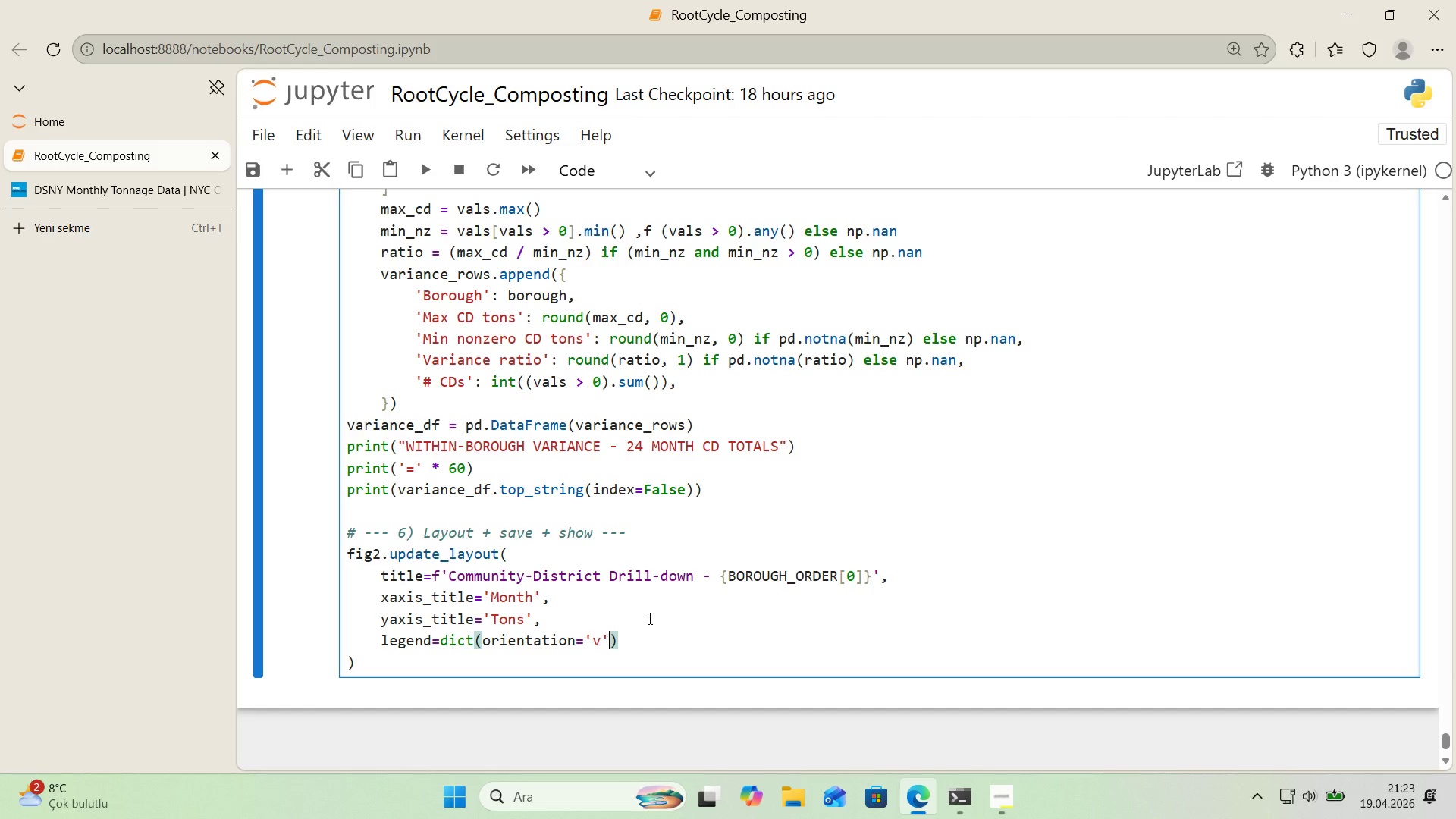 
 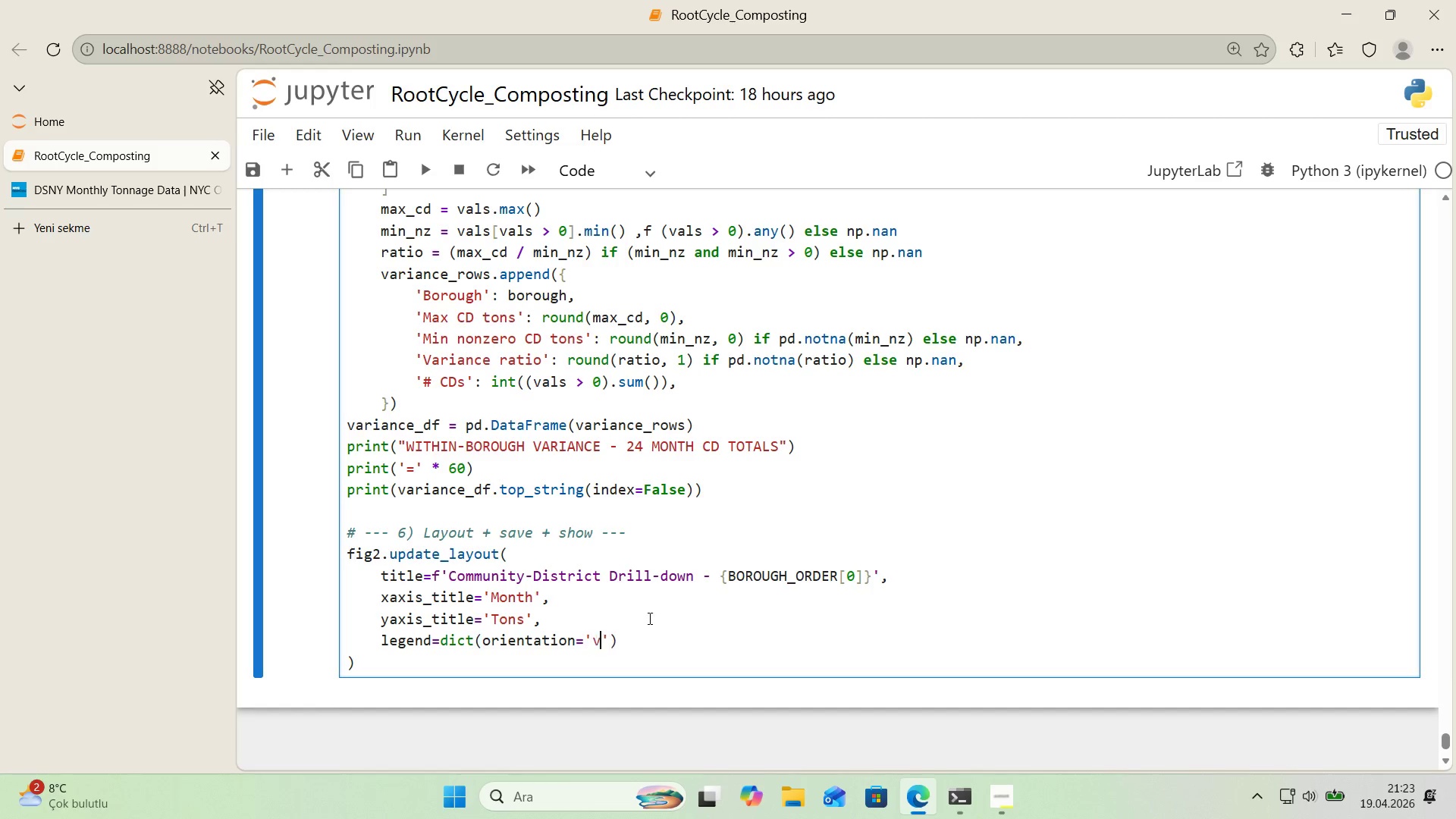 
key(ArrowLeft)
 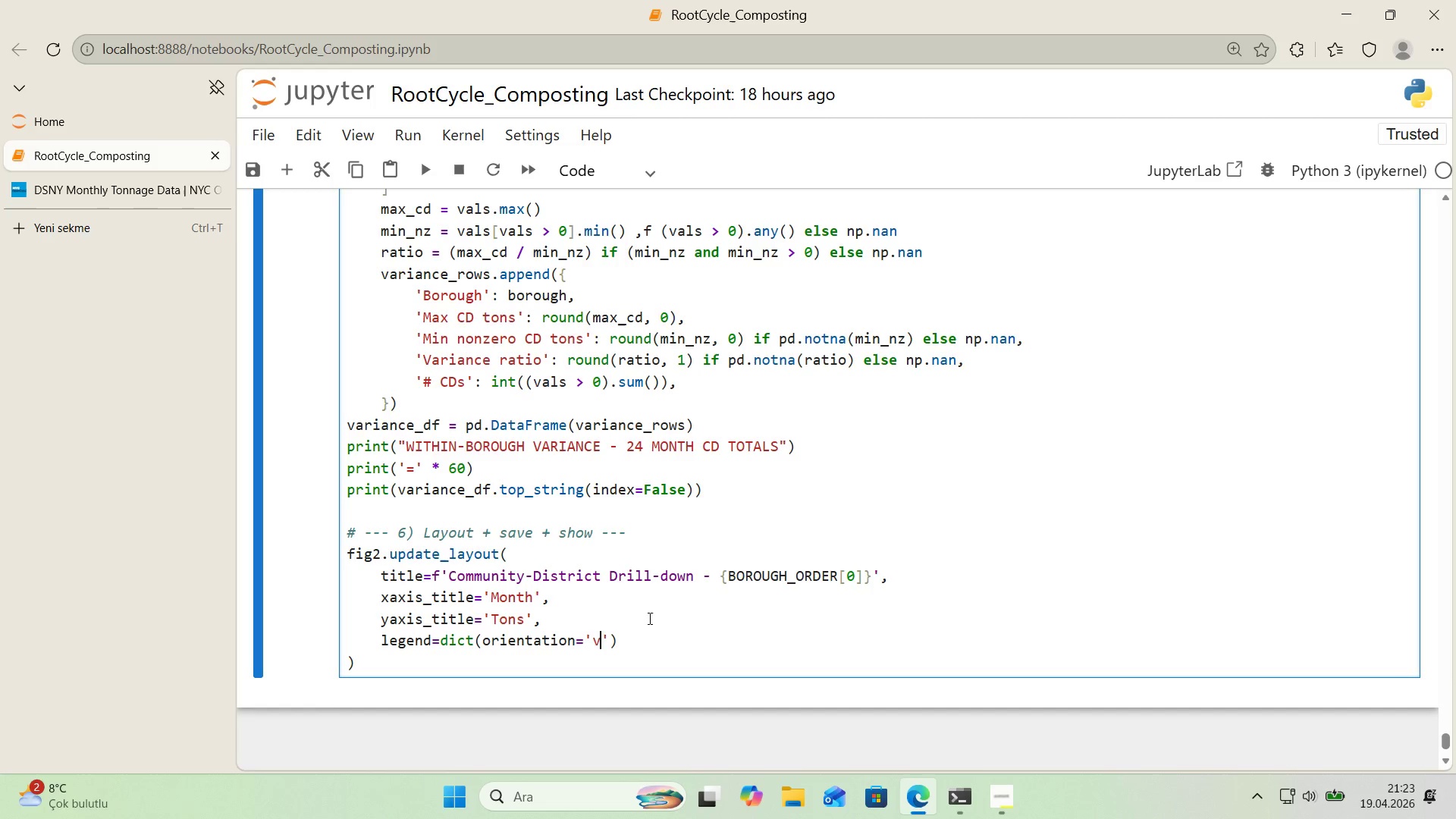 
key(V)
 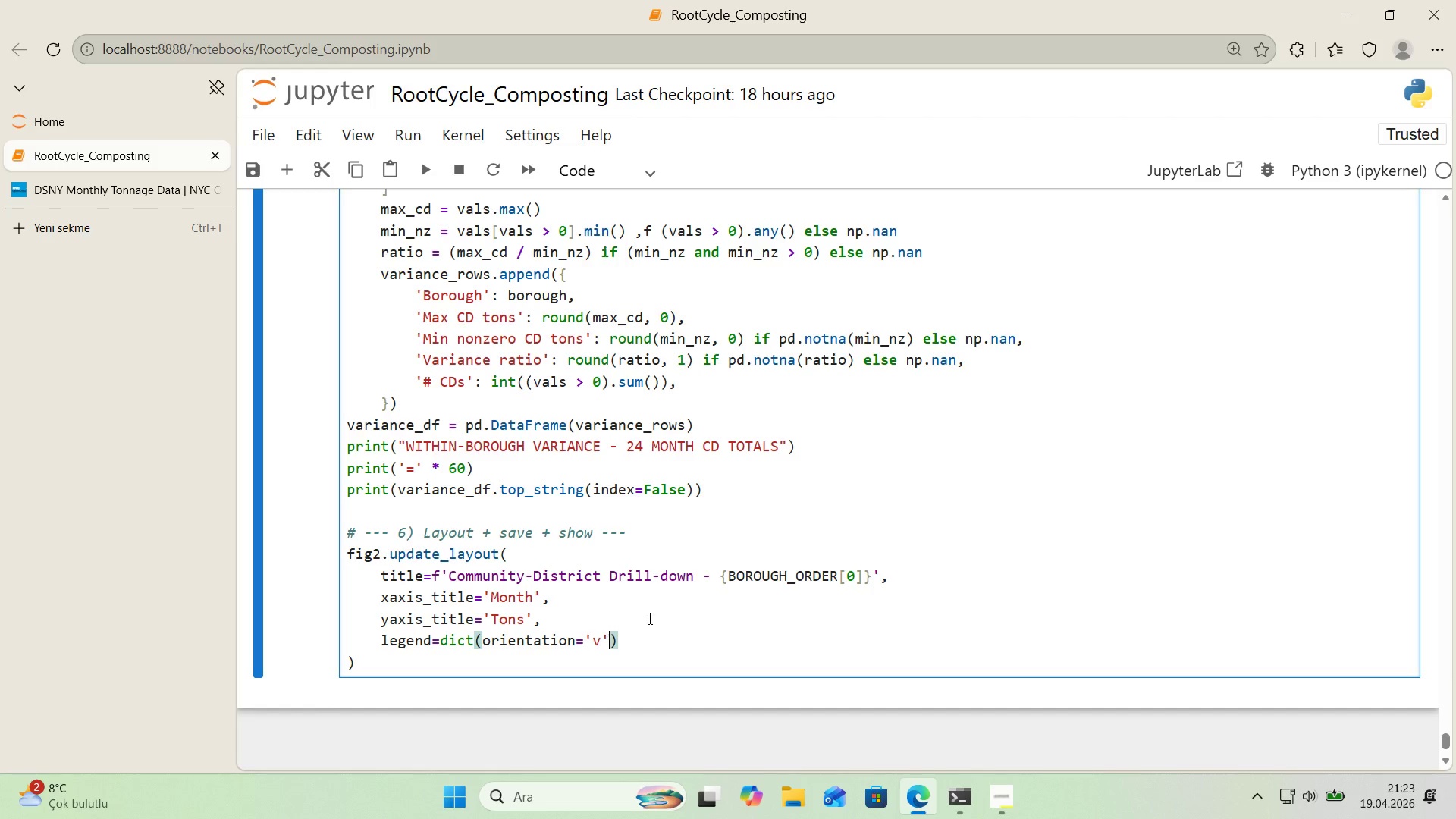 
key(ArrowRight)
 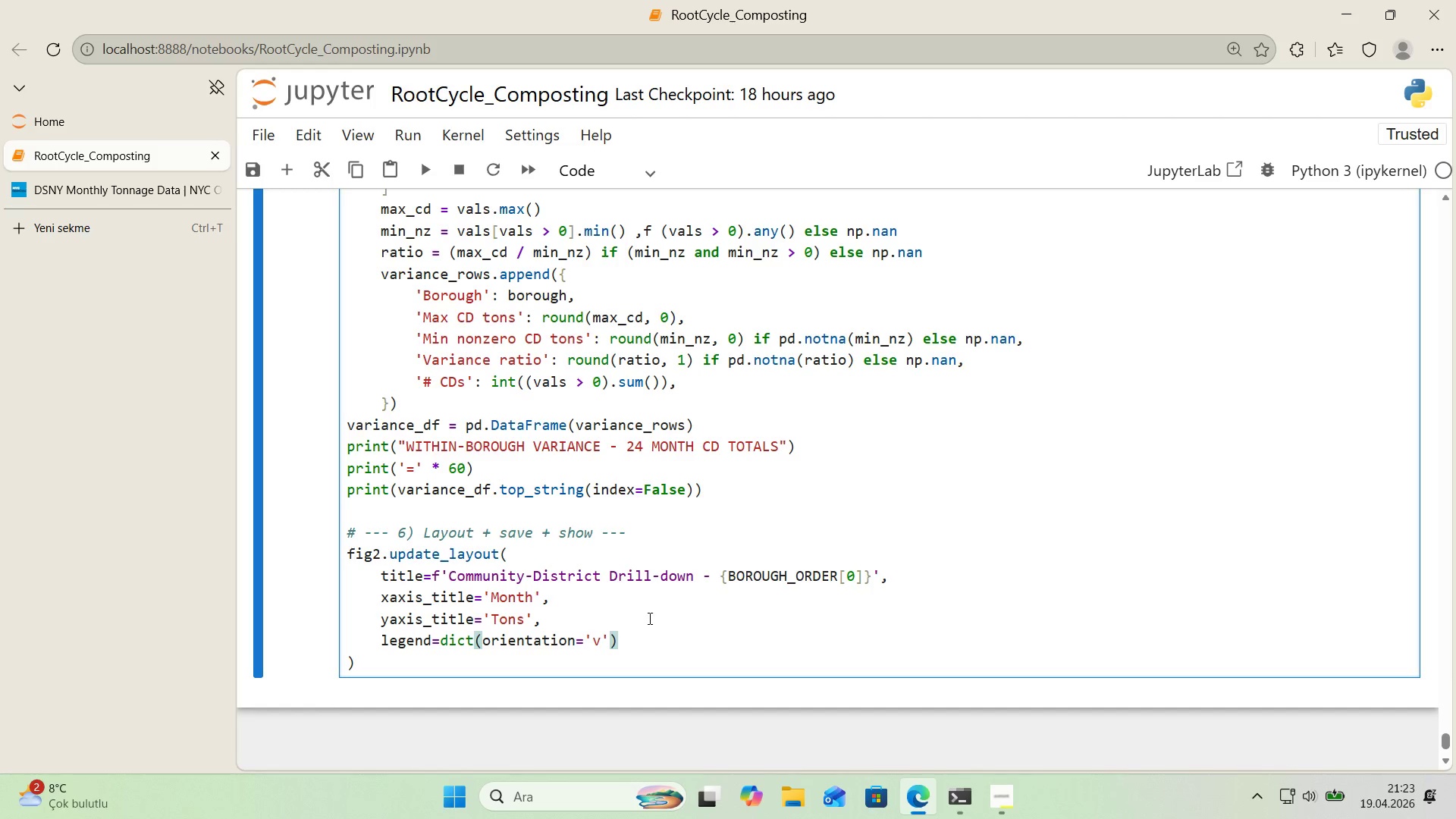 
type(, y)1.0, x)1.02, xanchor)@@)
 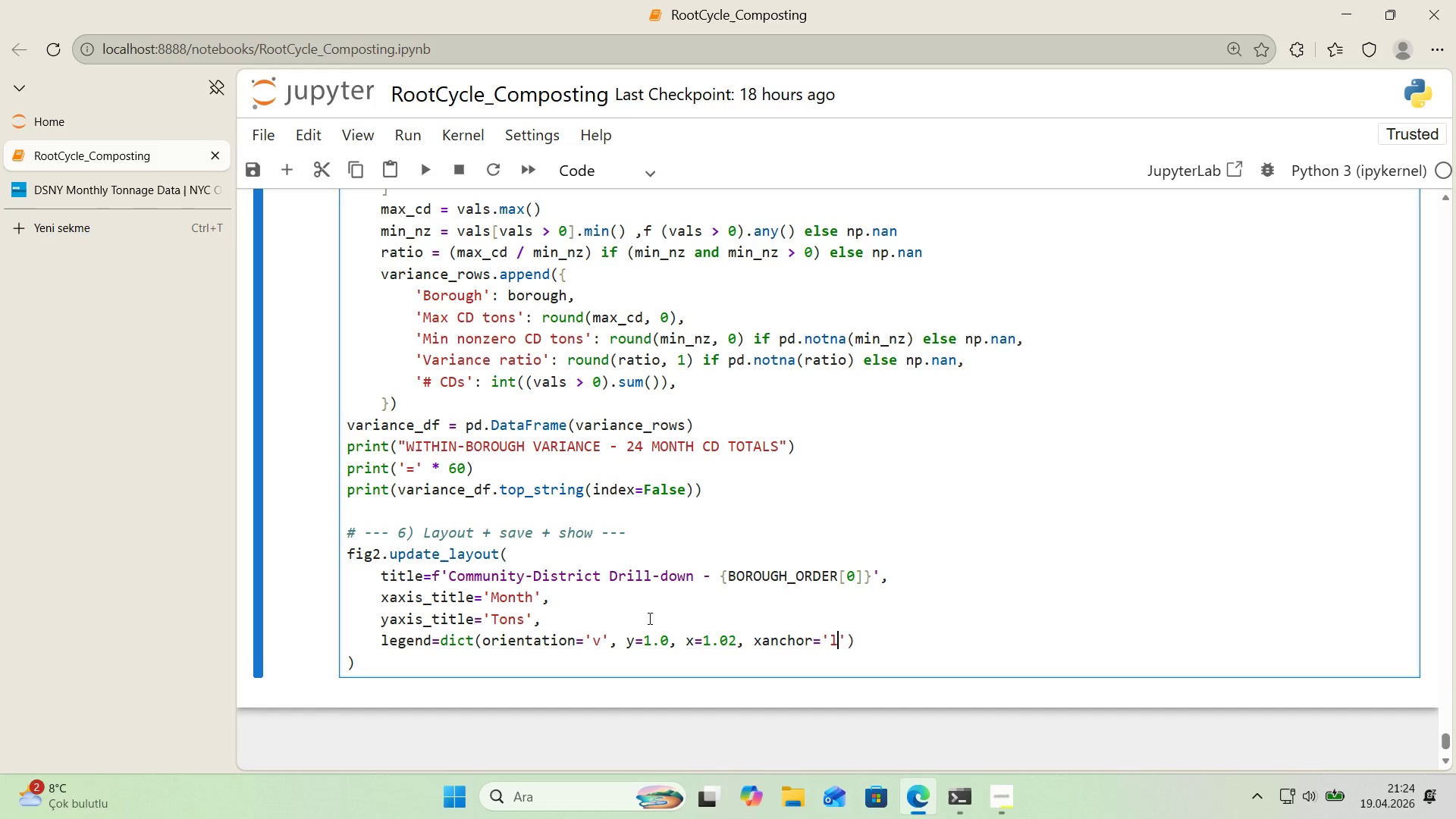 
 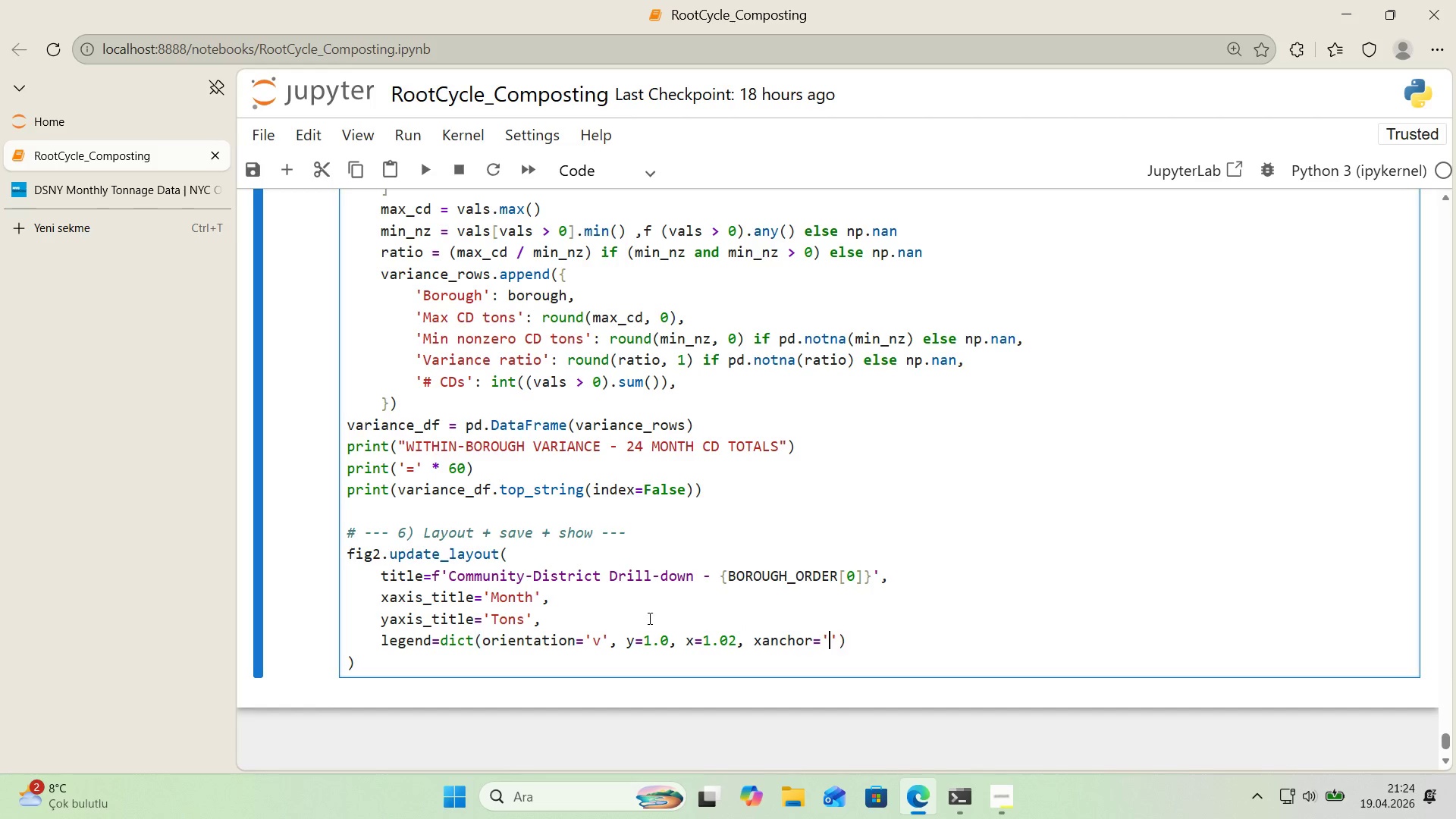 
key(ArrowLeft)
 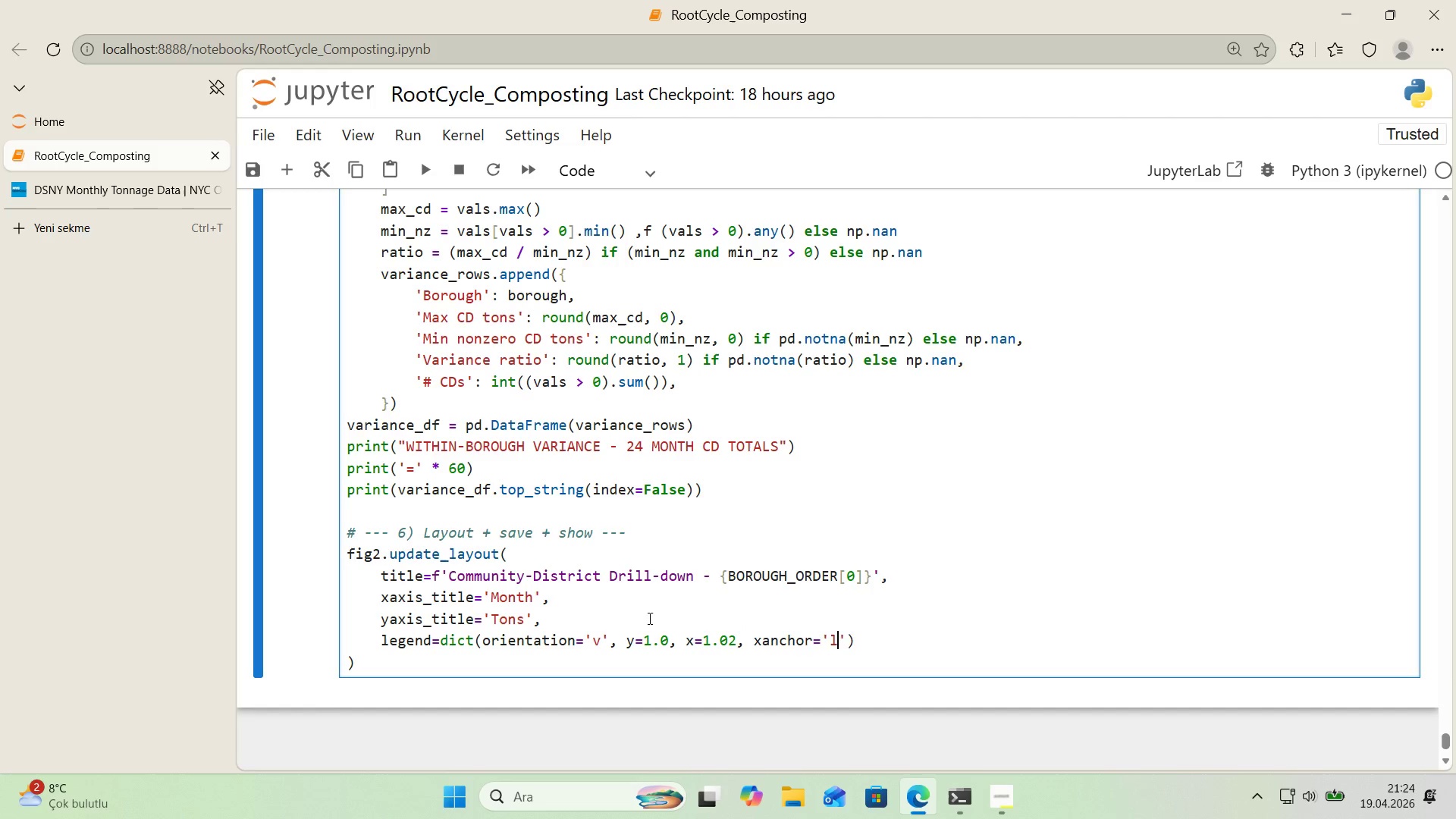 
type(left)
 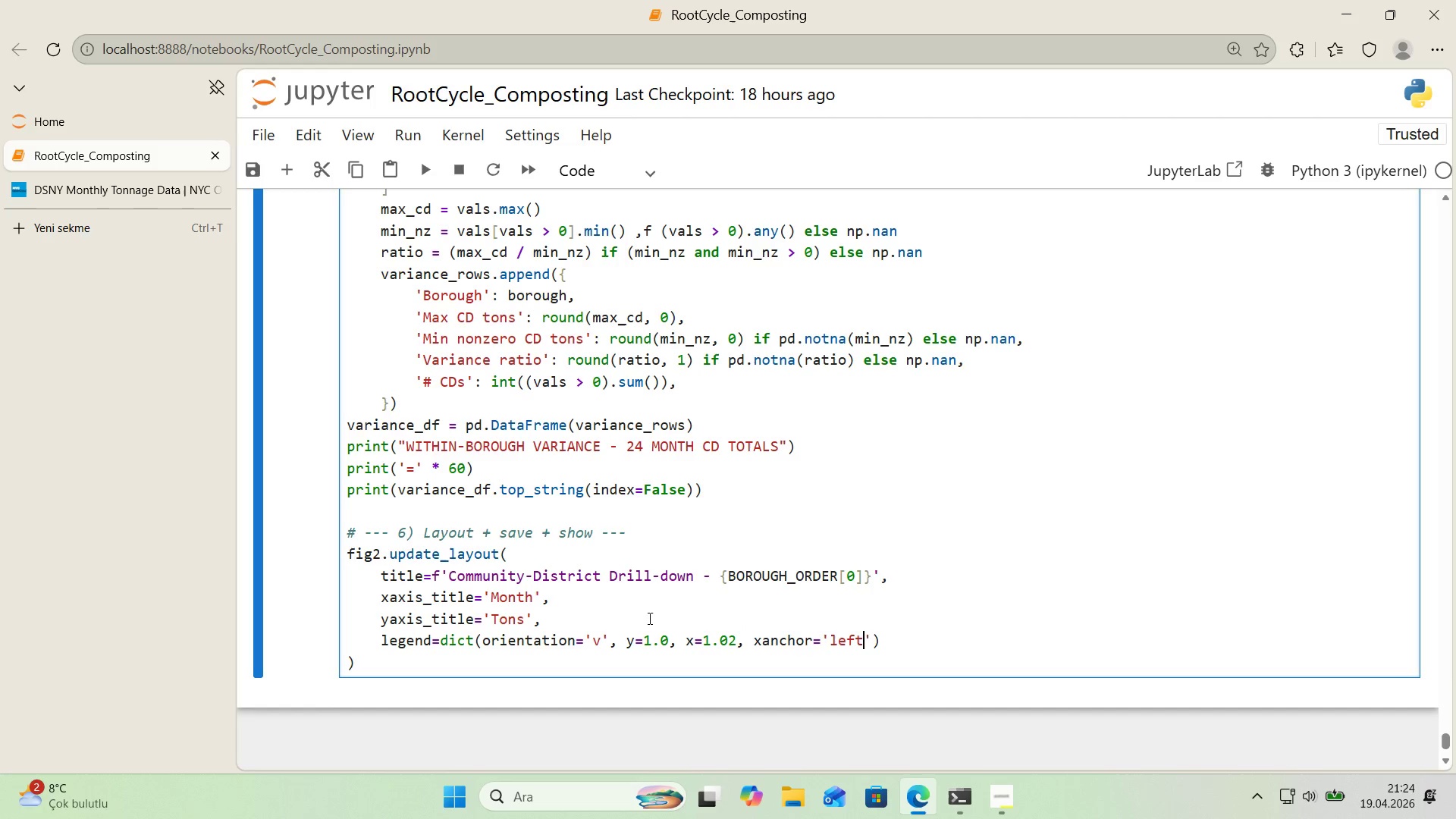 
key(ArrowRight)
 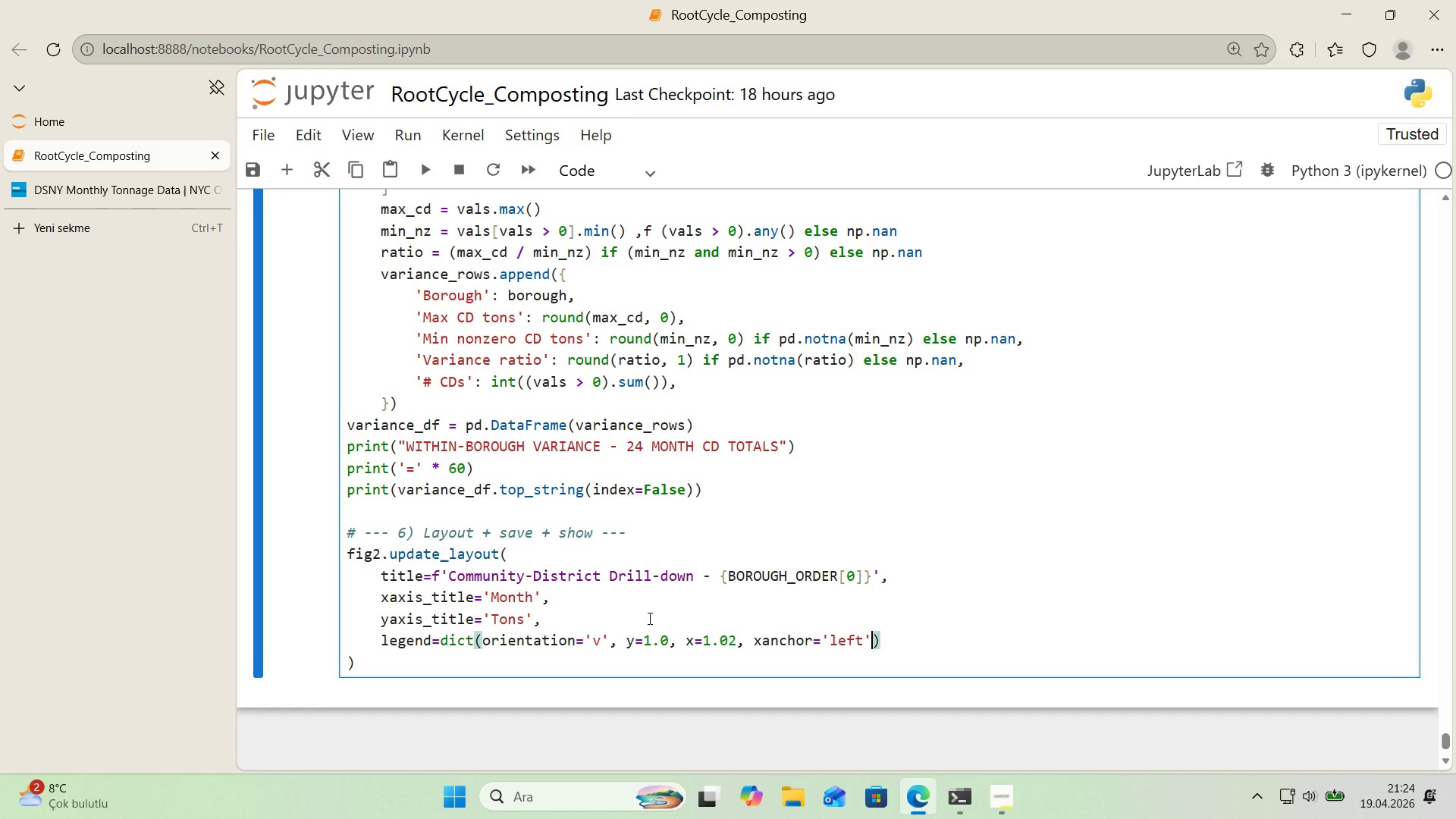 
key(ArrowRight)
 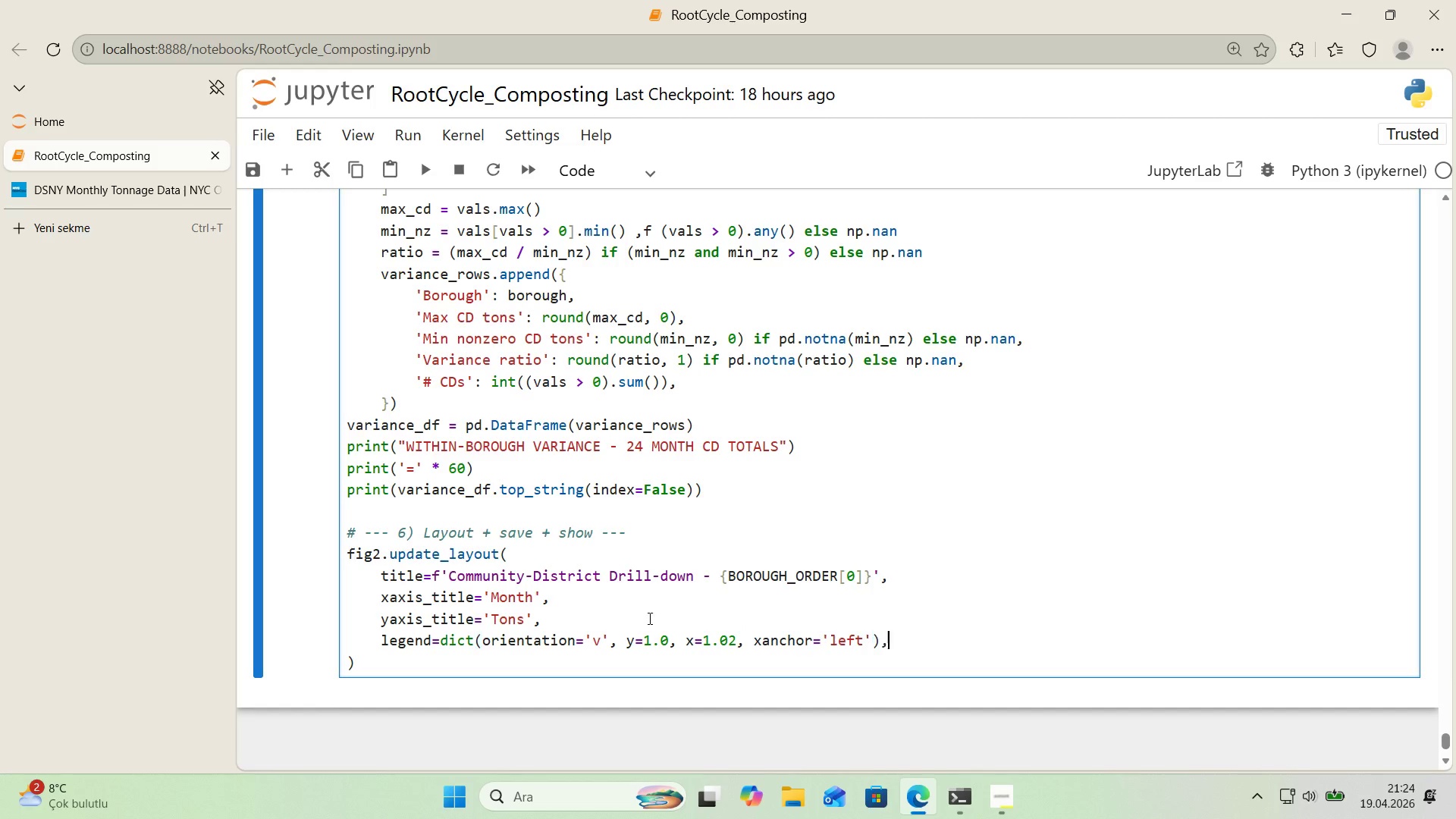 
key(Comma)
 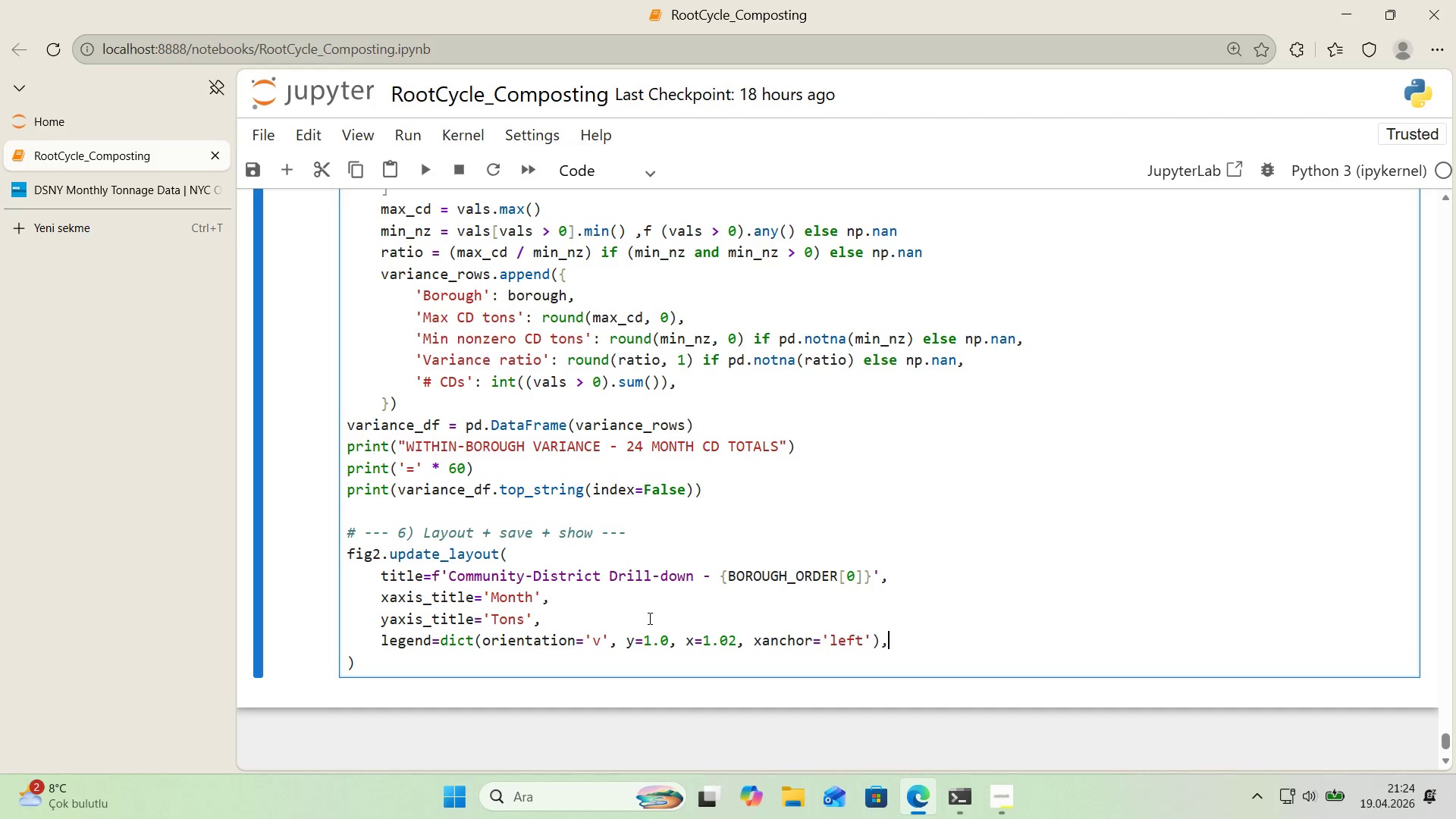 
key(Enter)
 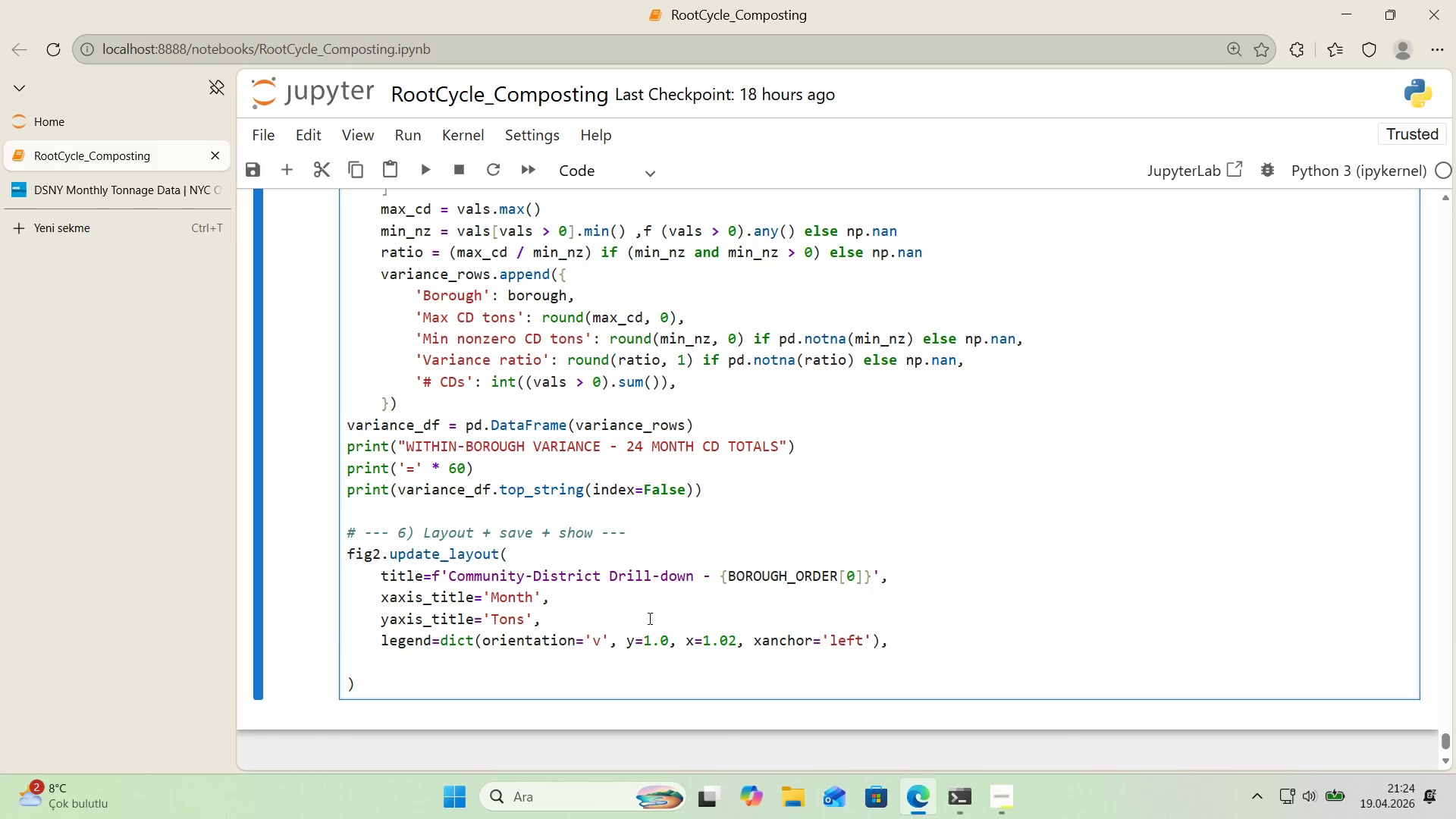 
key(Tab)
type(updatemenus))
 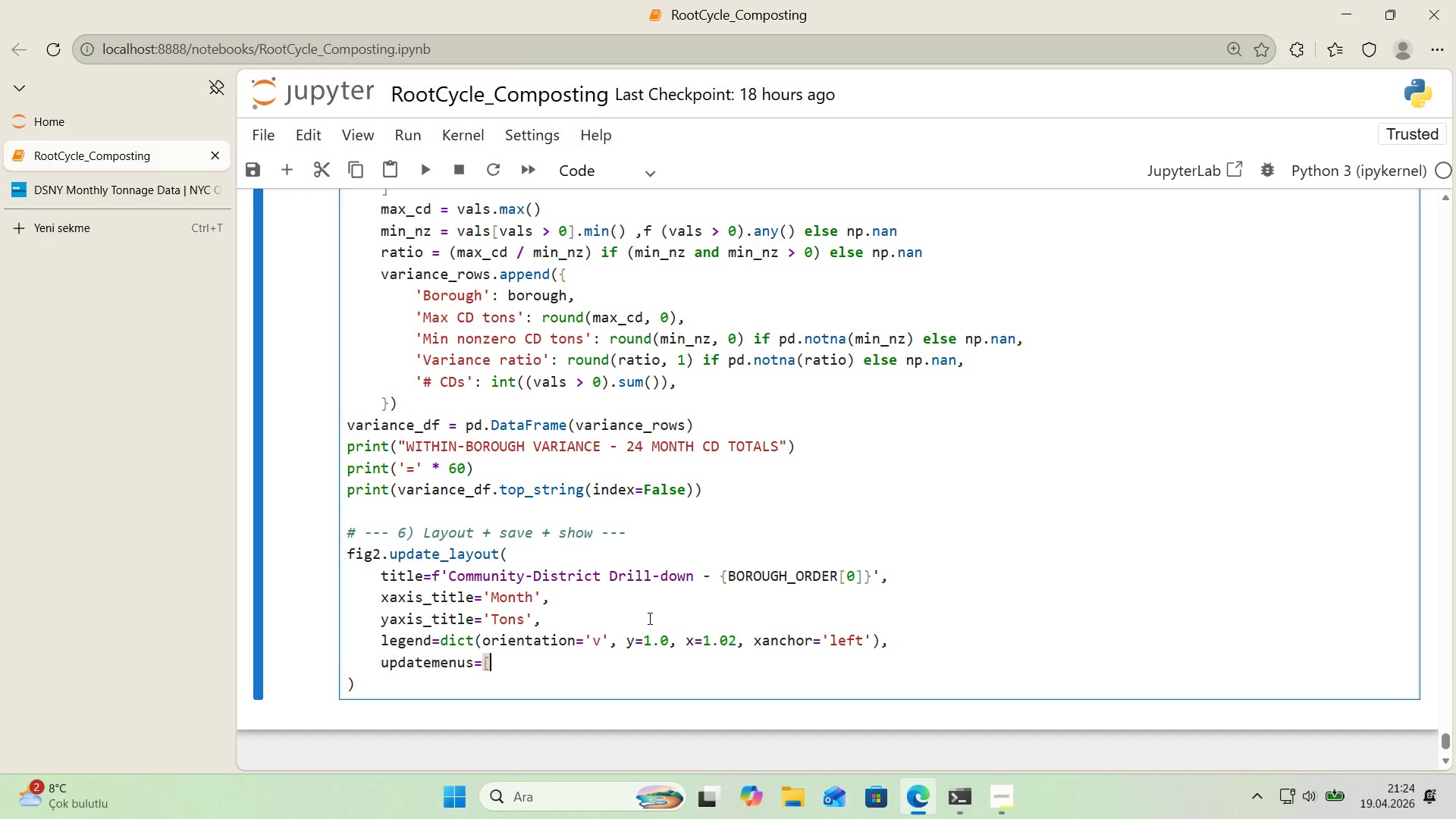 
key(Alt+Control+8)
 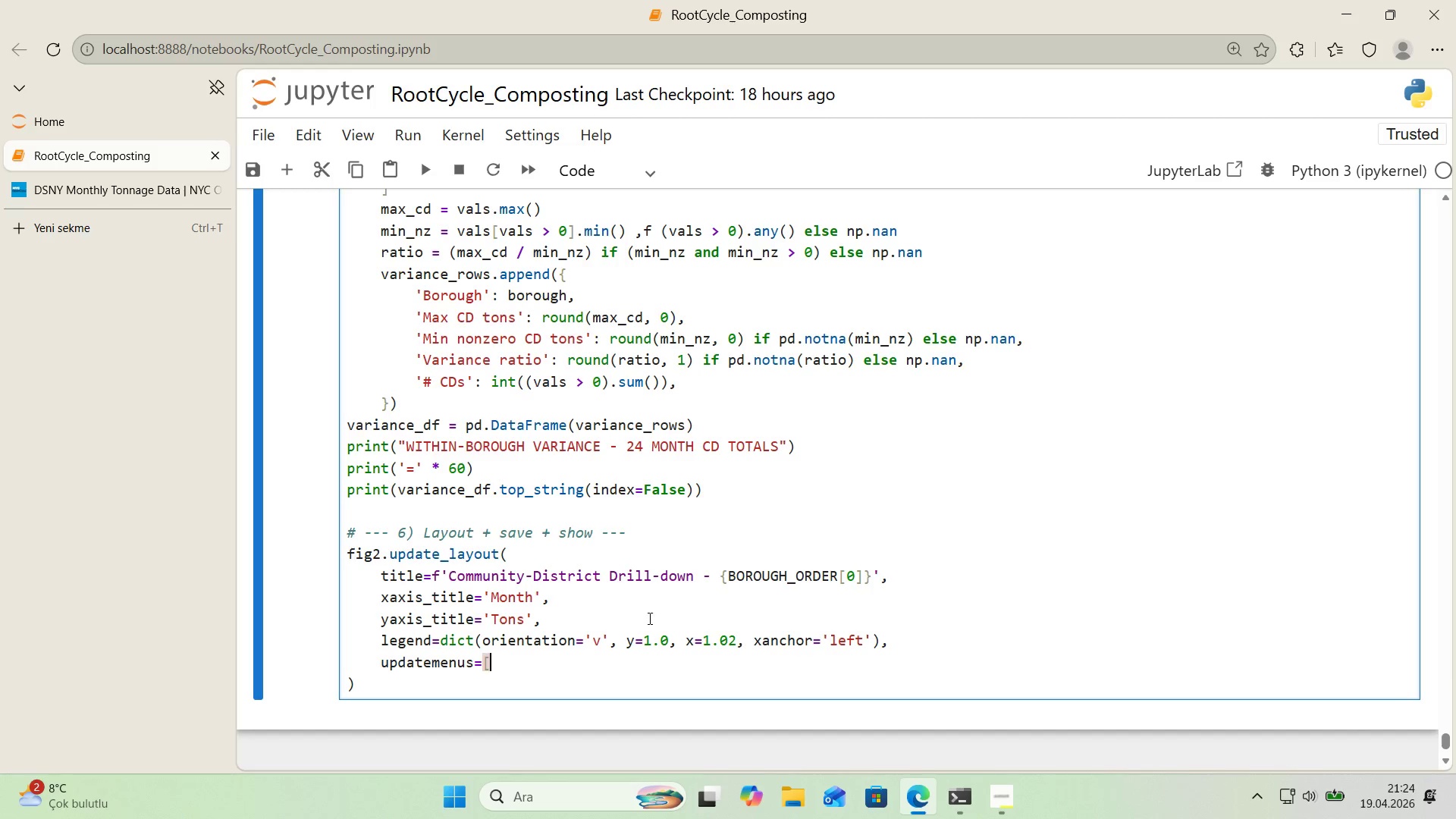 
key(Alt+Control+9)
 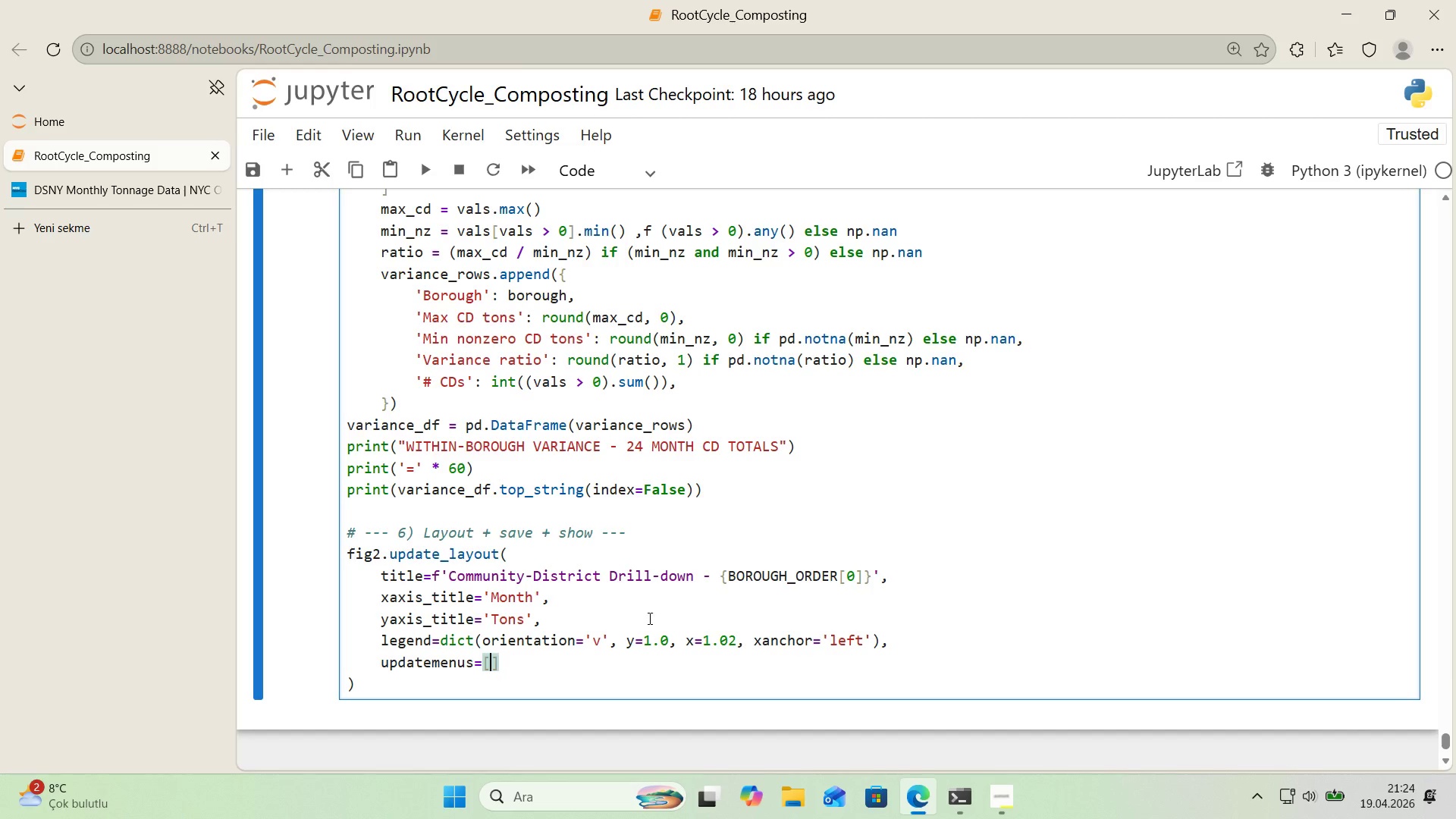 
key(ArrowLeft)
 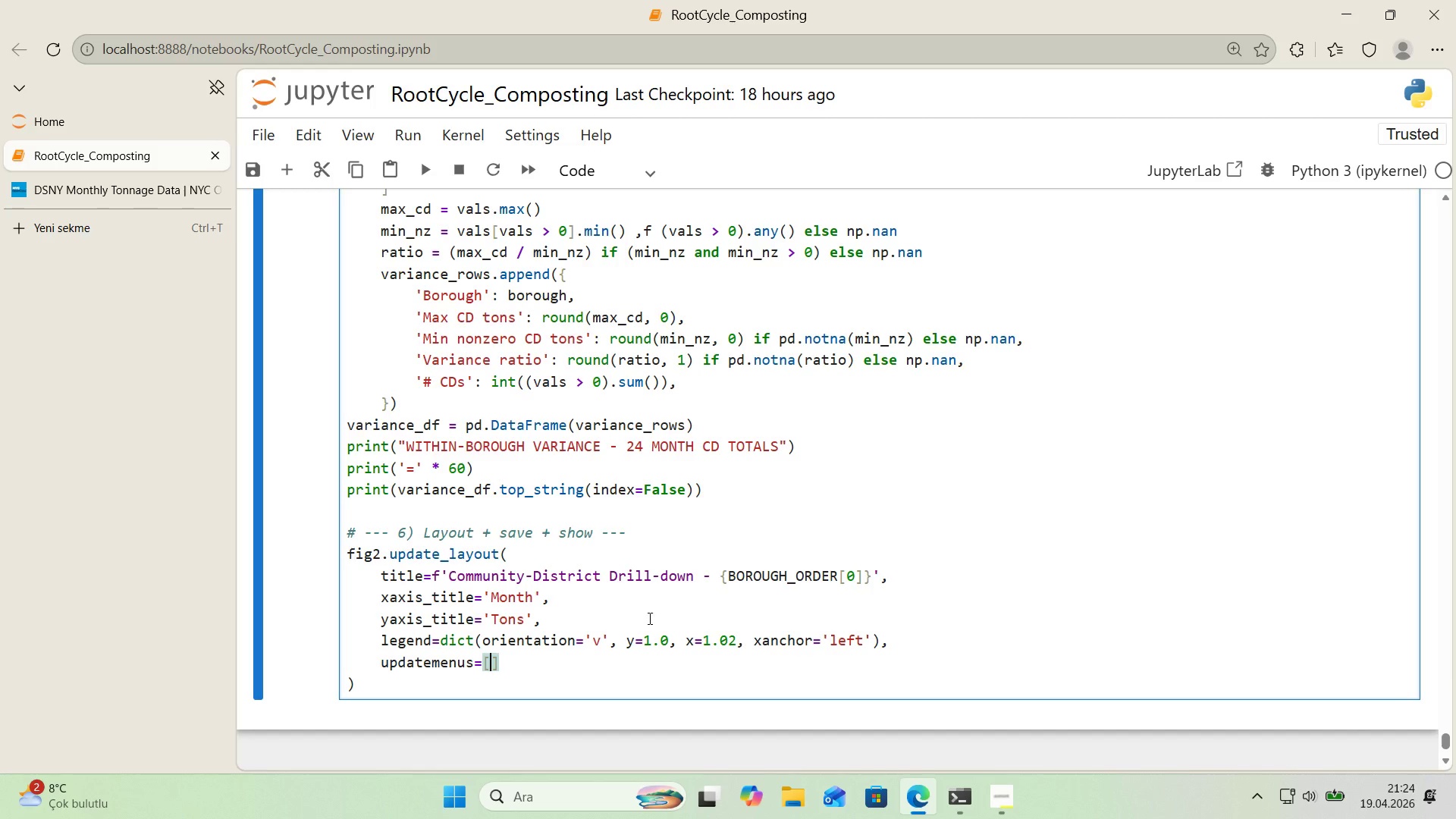 
type(d'ct*()
 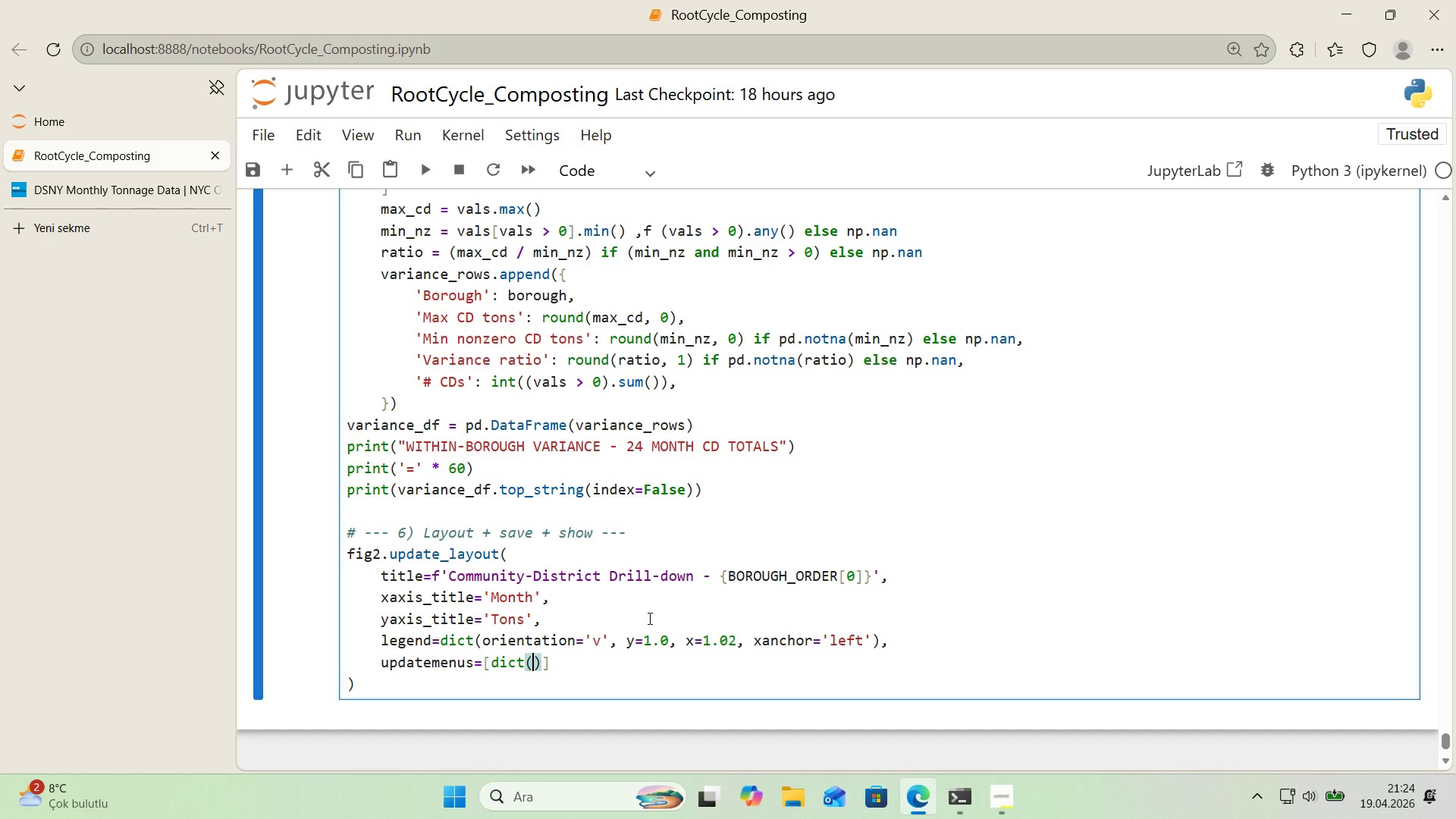 
 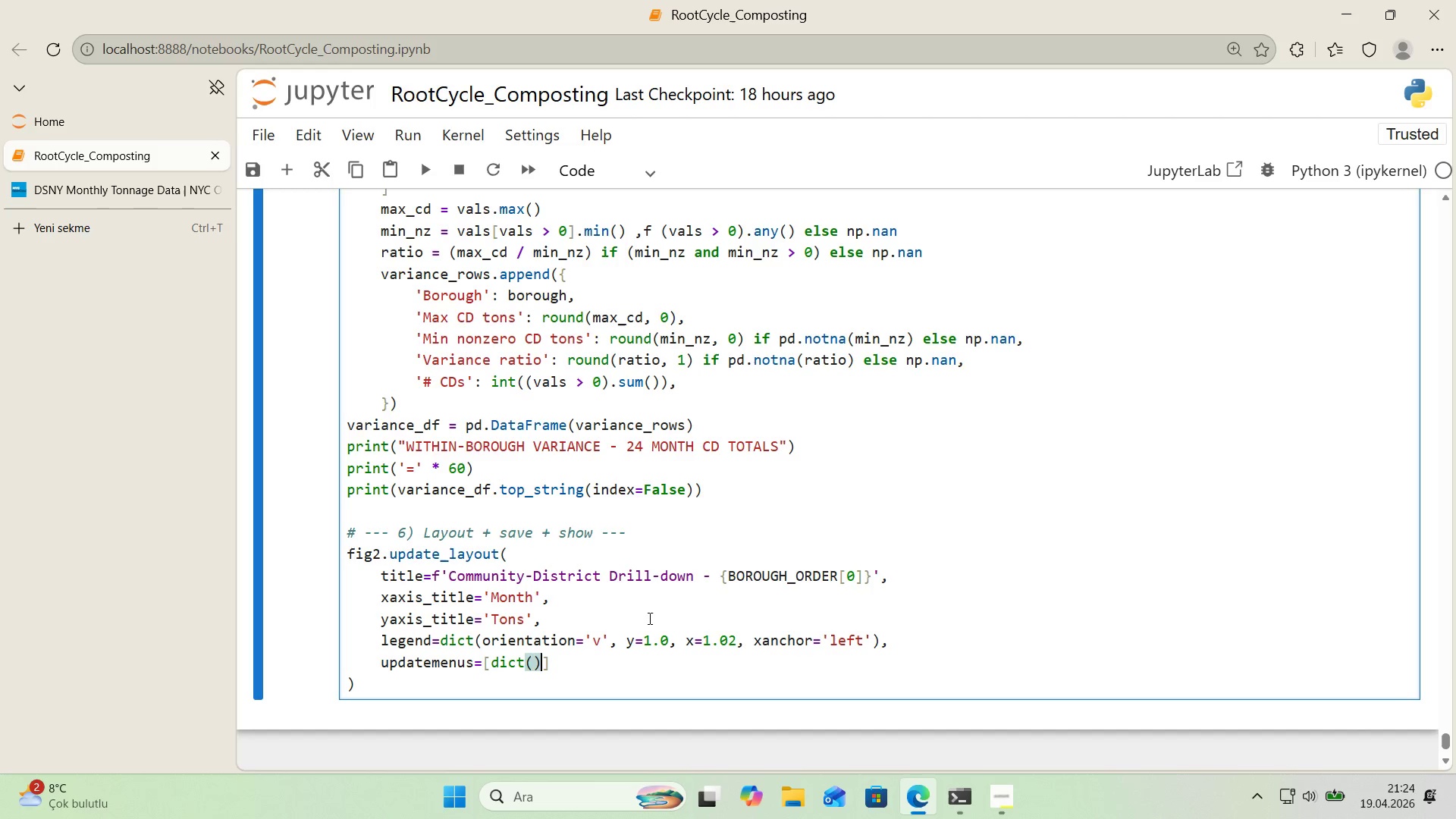 
key(ArrowLeft)
 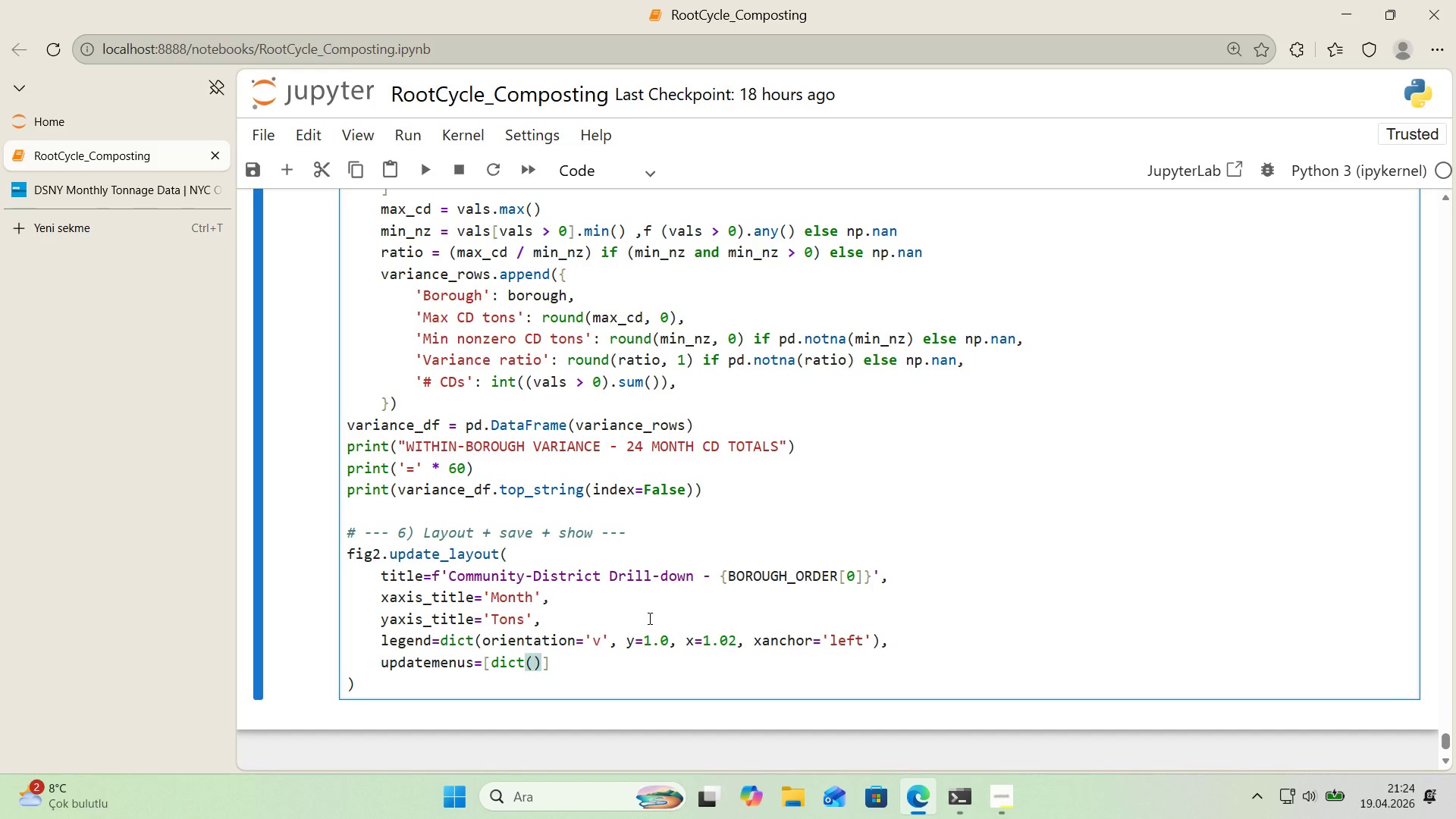 
key(Enter)
 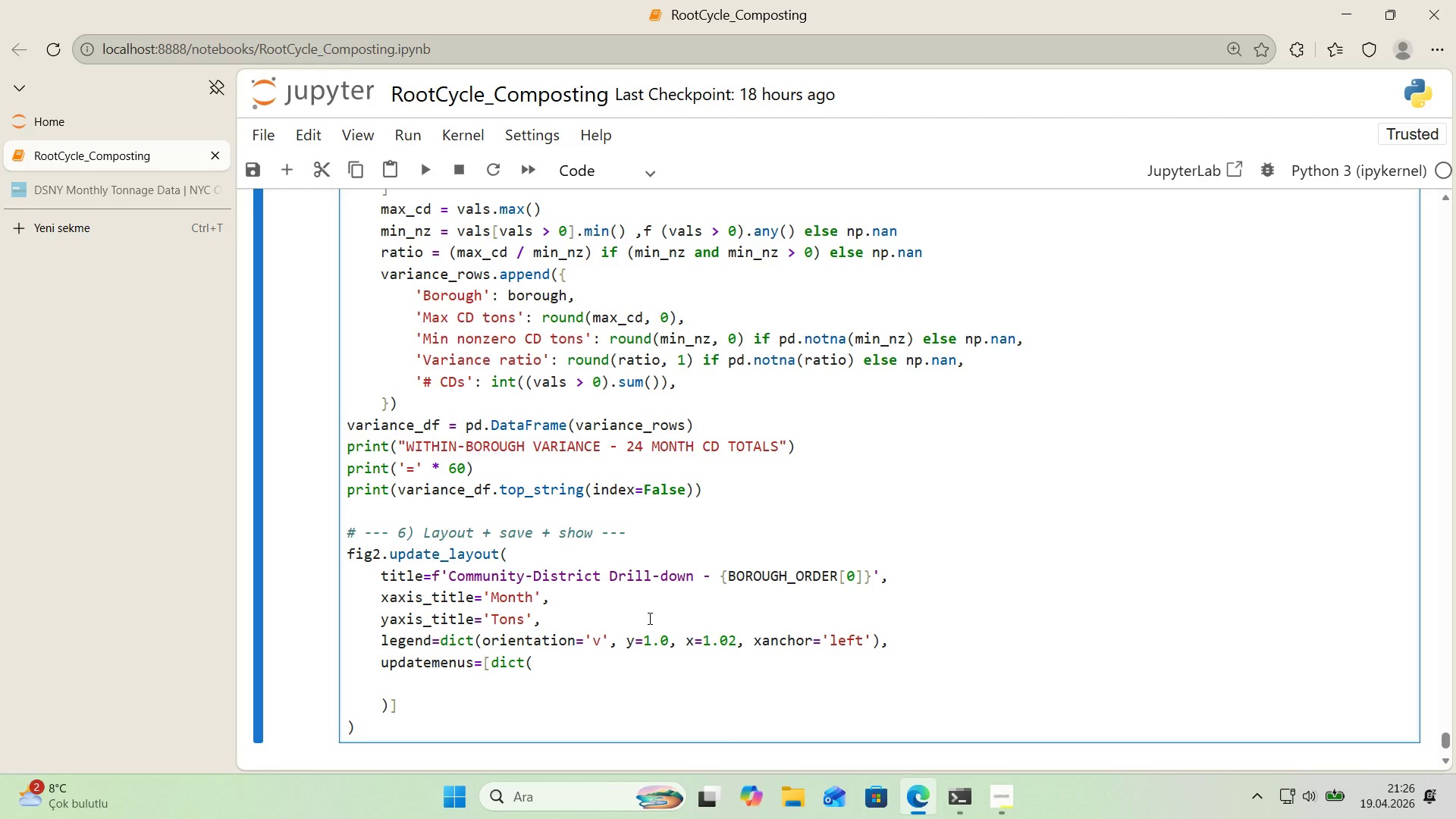 
wait(113.52)
 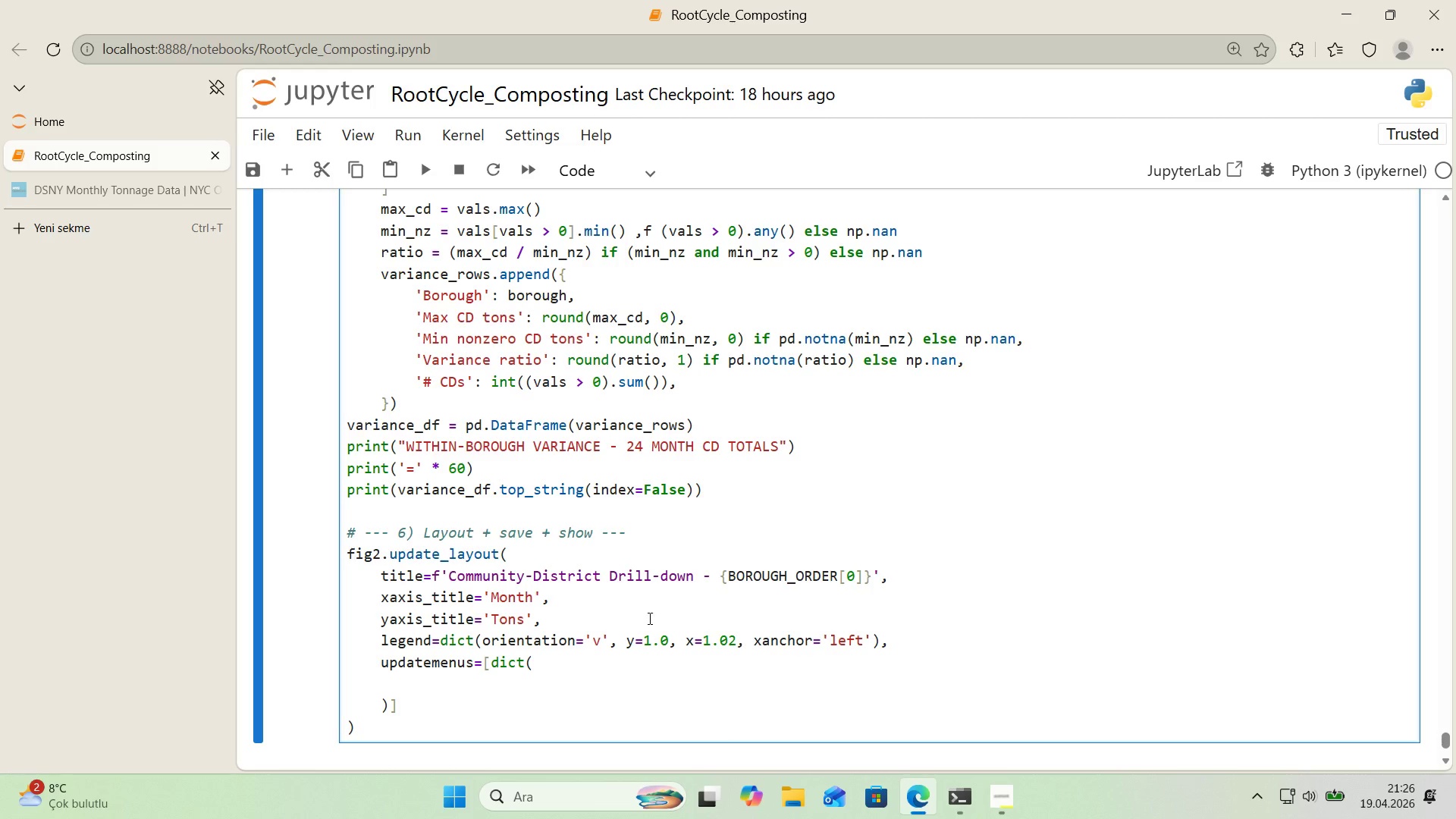 
double_click([908, 655])
 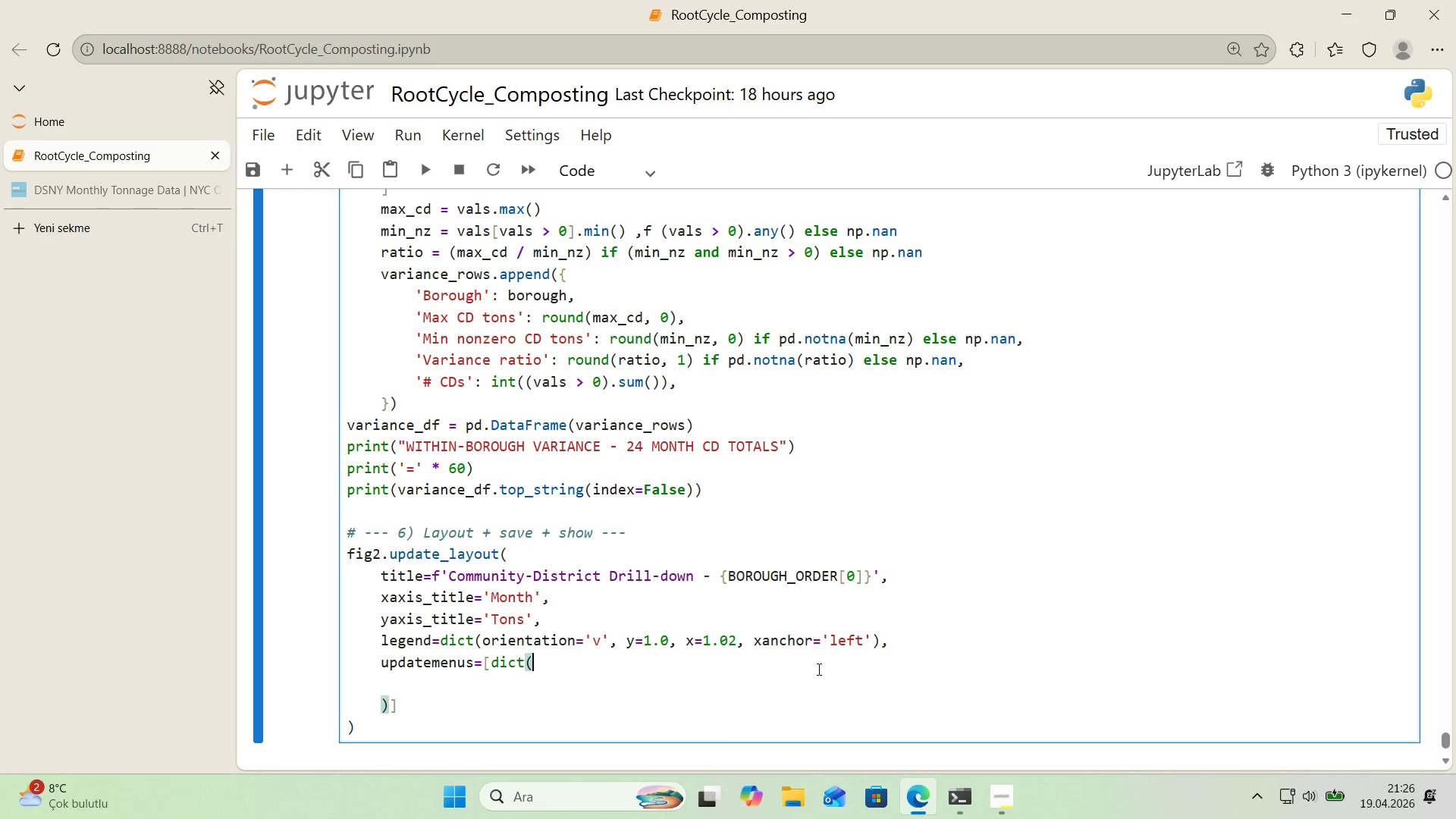 
wait(21.98)
 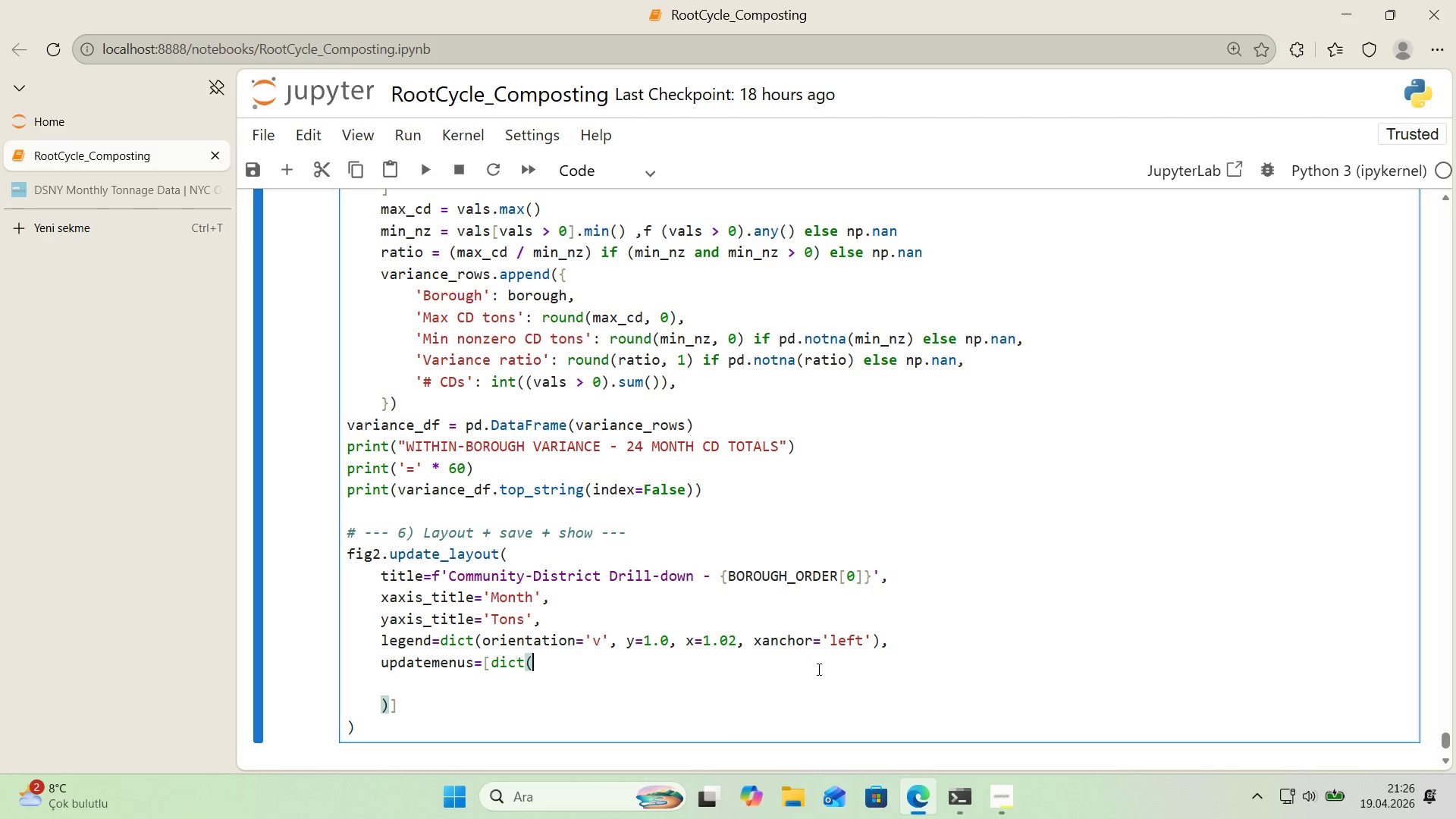 
key(Enter)
 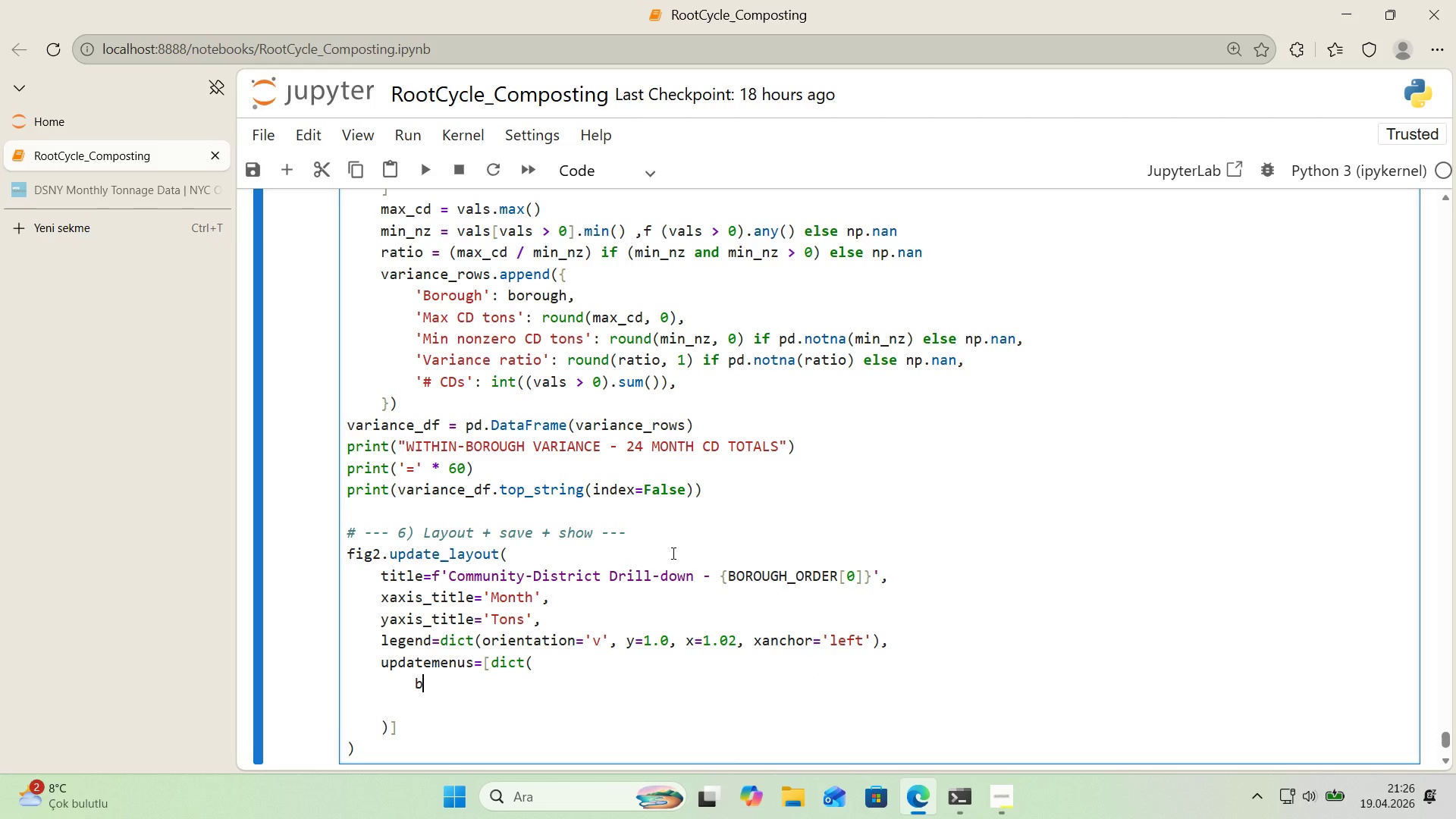 
type(buttons)
 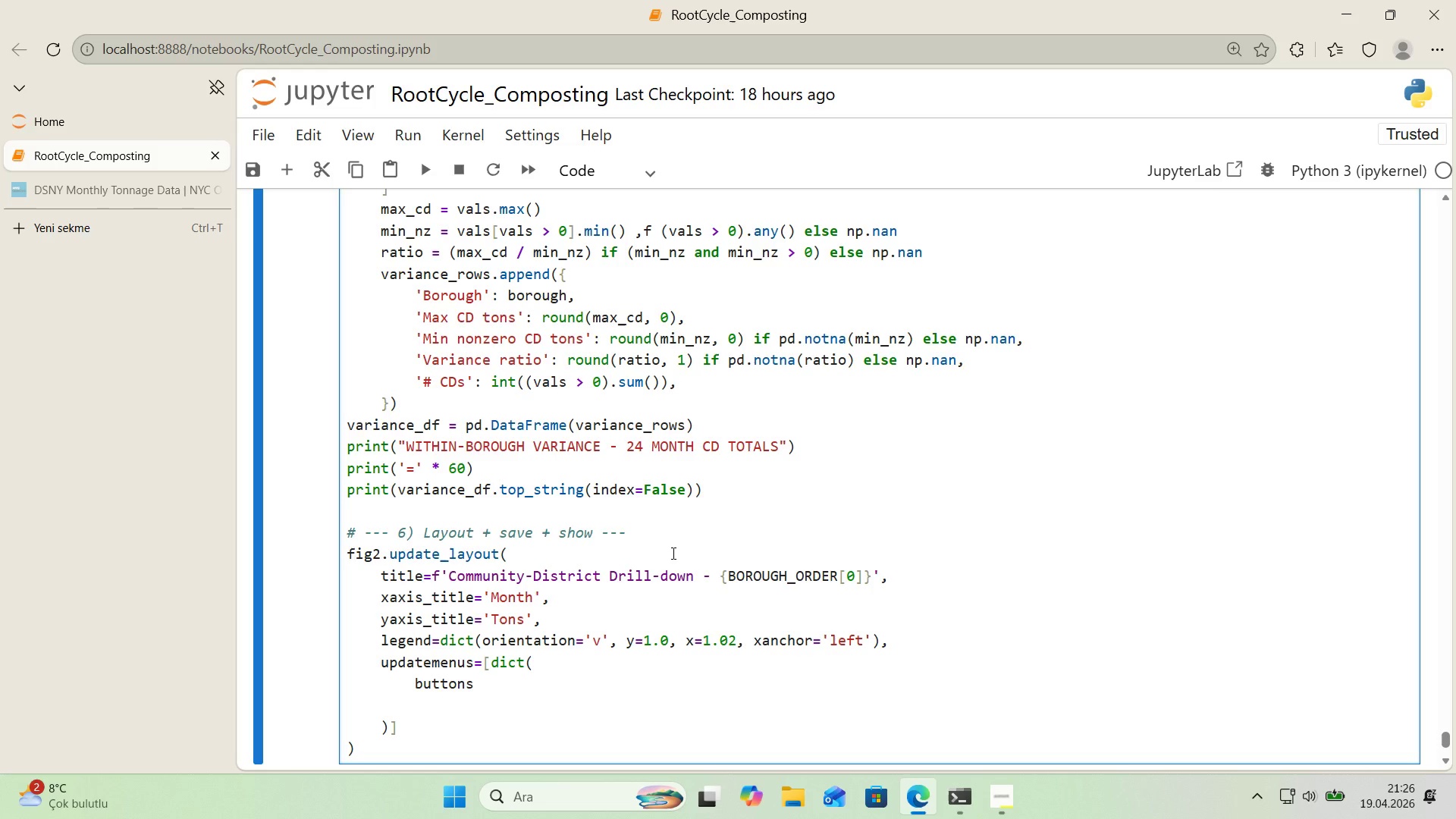 
type()buttons2, ddd)
key(Backspace)
key(Backspace)
key(Backspace)
key(Backspace)
type( d'rect'on)sh)
key(Backspace)
key(Backspace)
type(@@)
 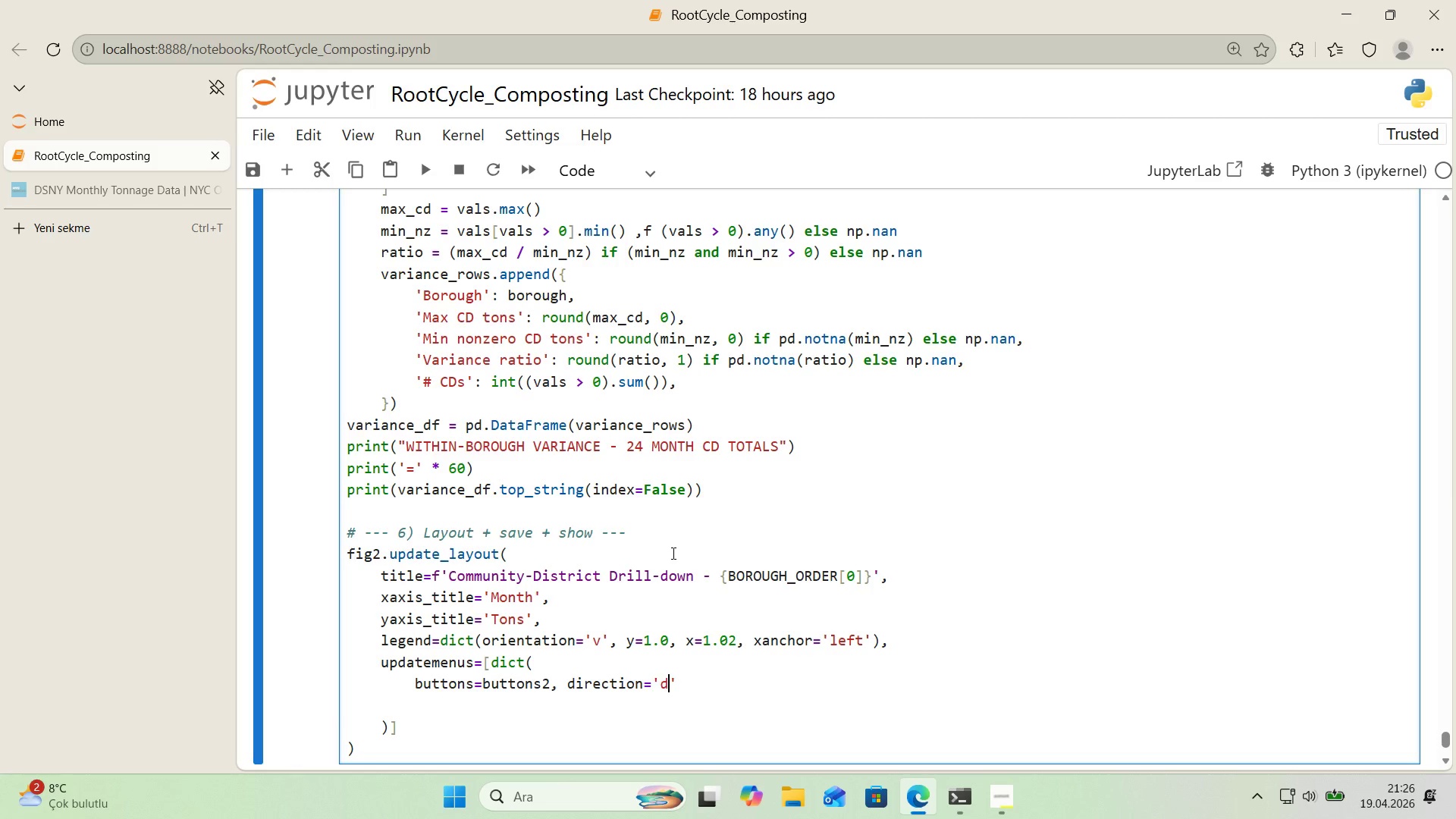 
 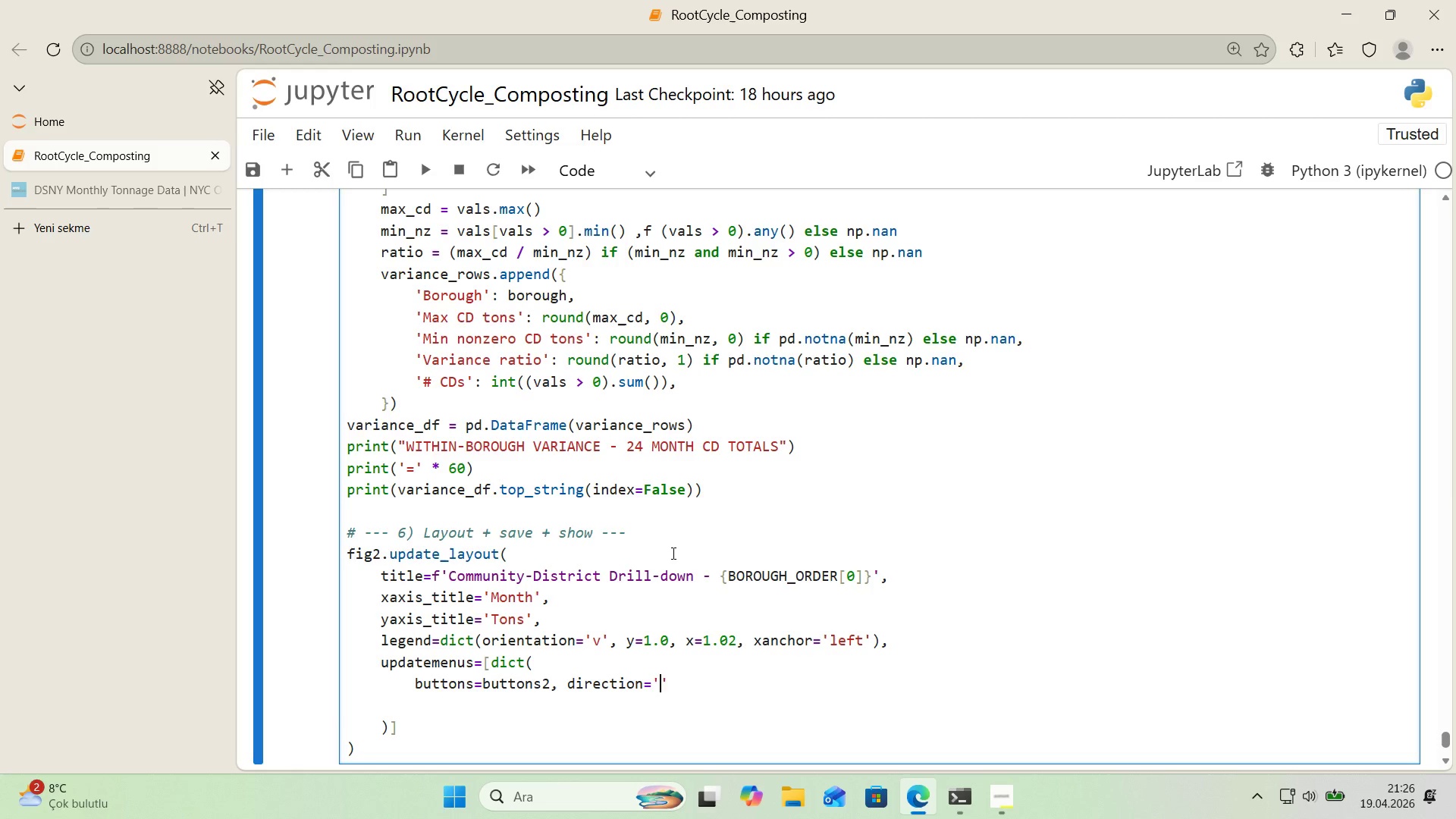 
key(ArrowLeft)
 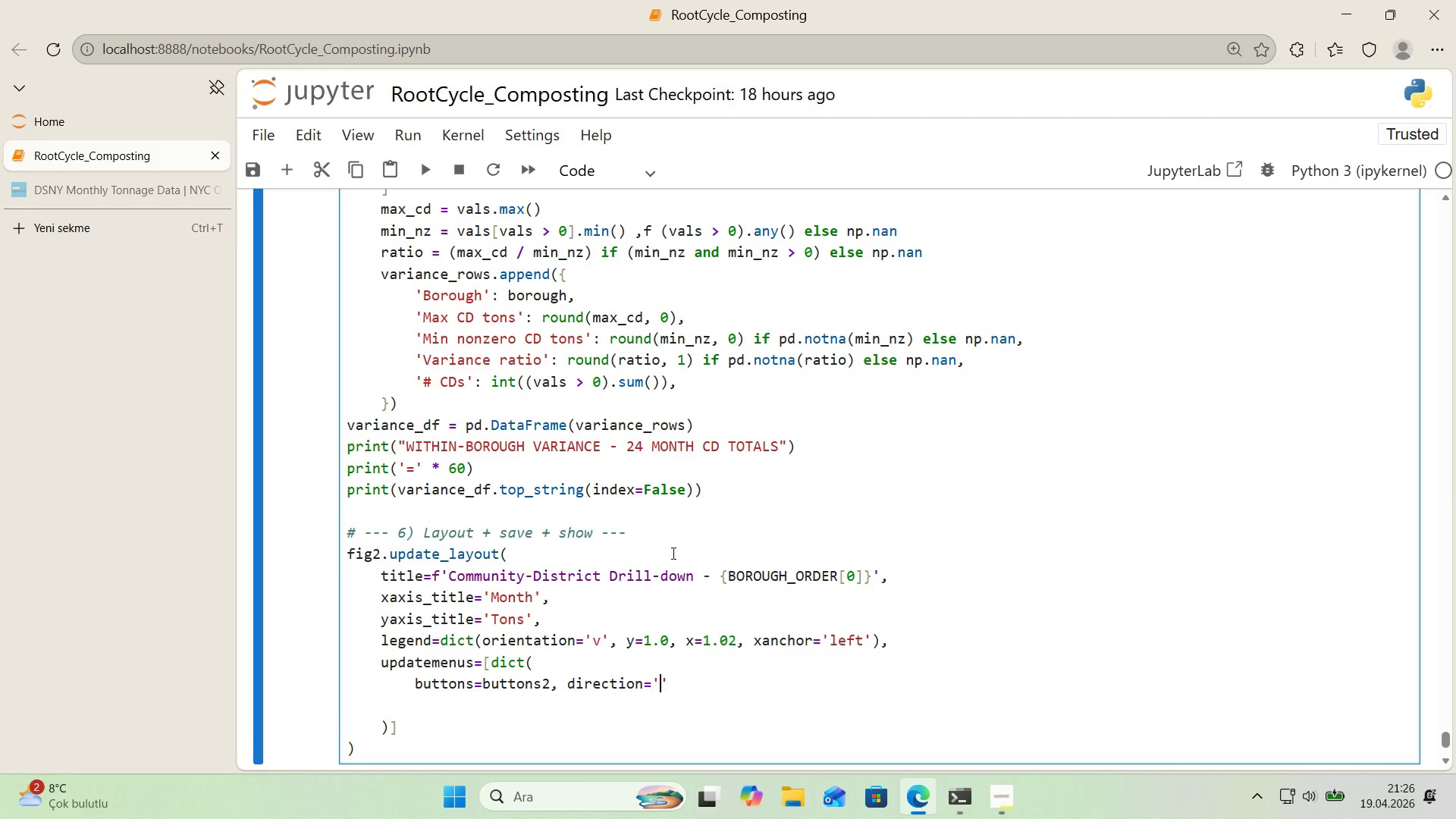 
type(down)
 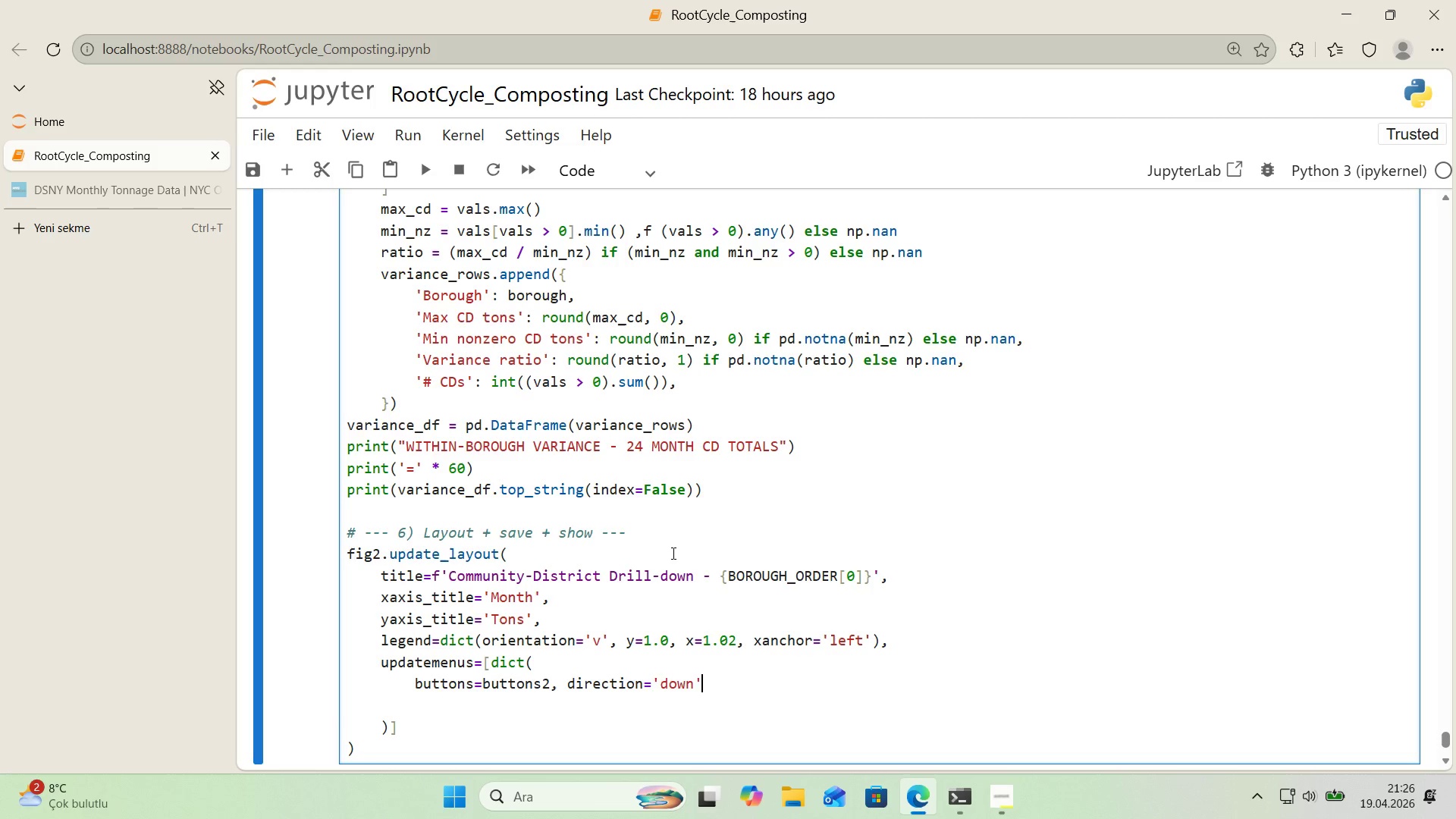 
key(ArrowRight)
 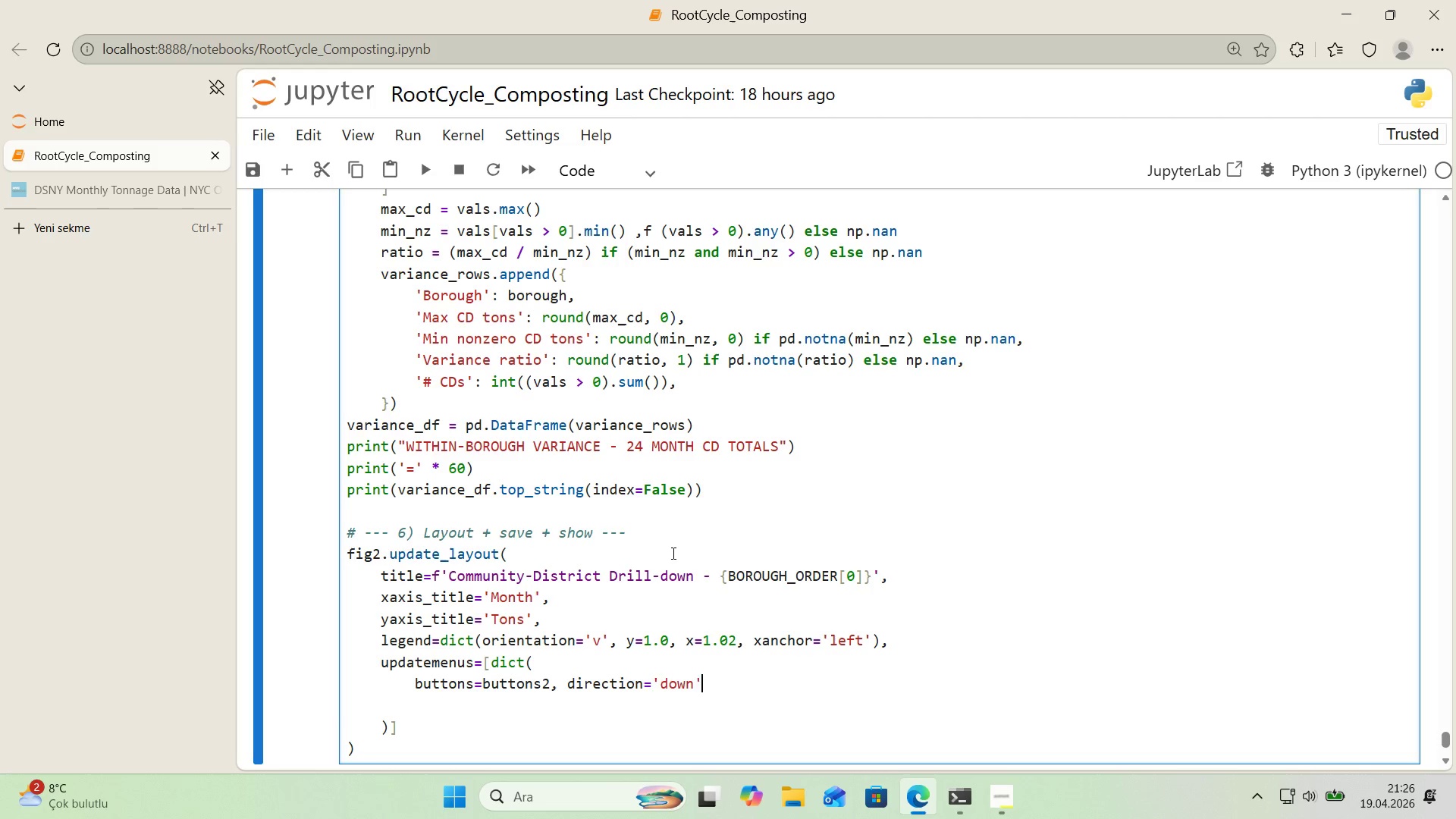 
key(Comma)
 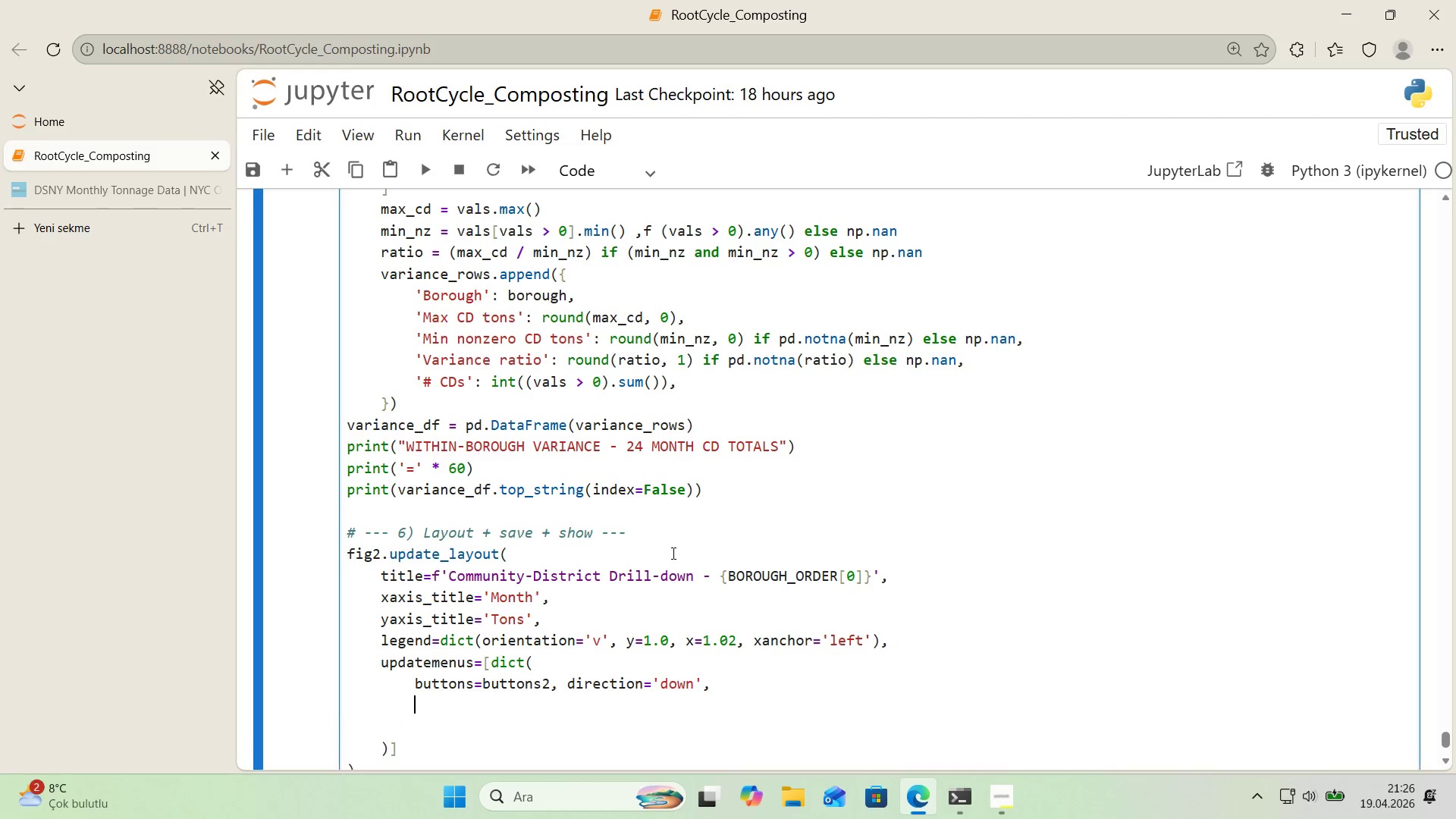 
key(Enter)
 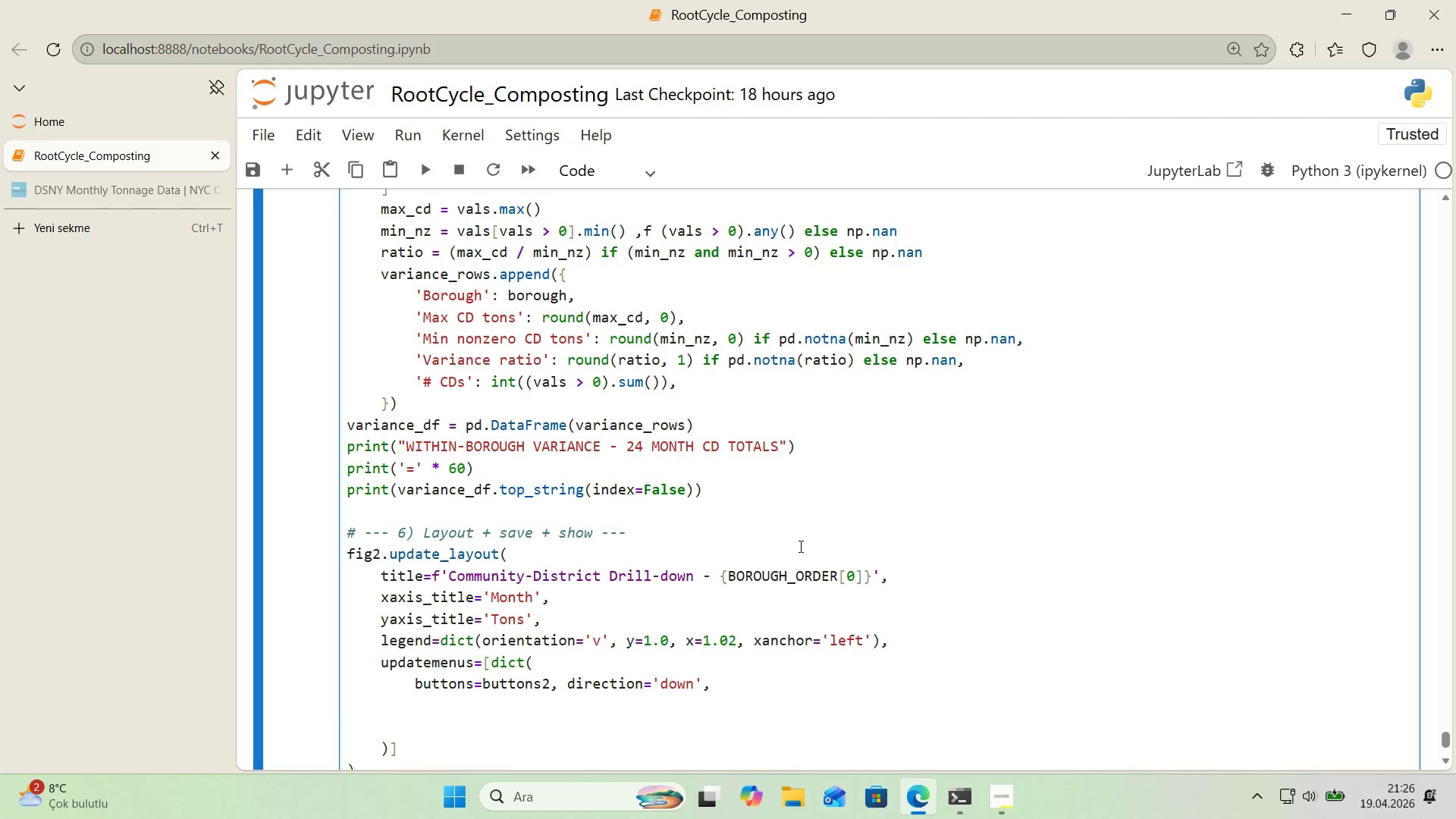 
scroll: coordinate [809, 545], scroll_direction: down, amount: 1.0
 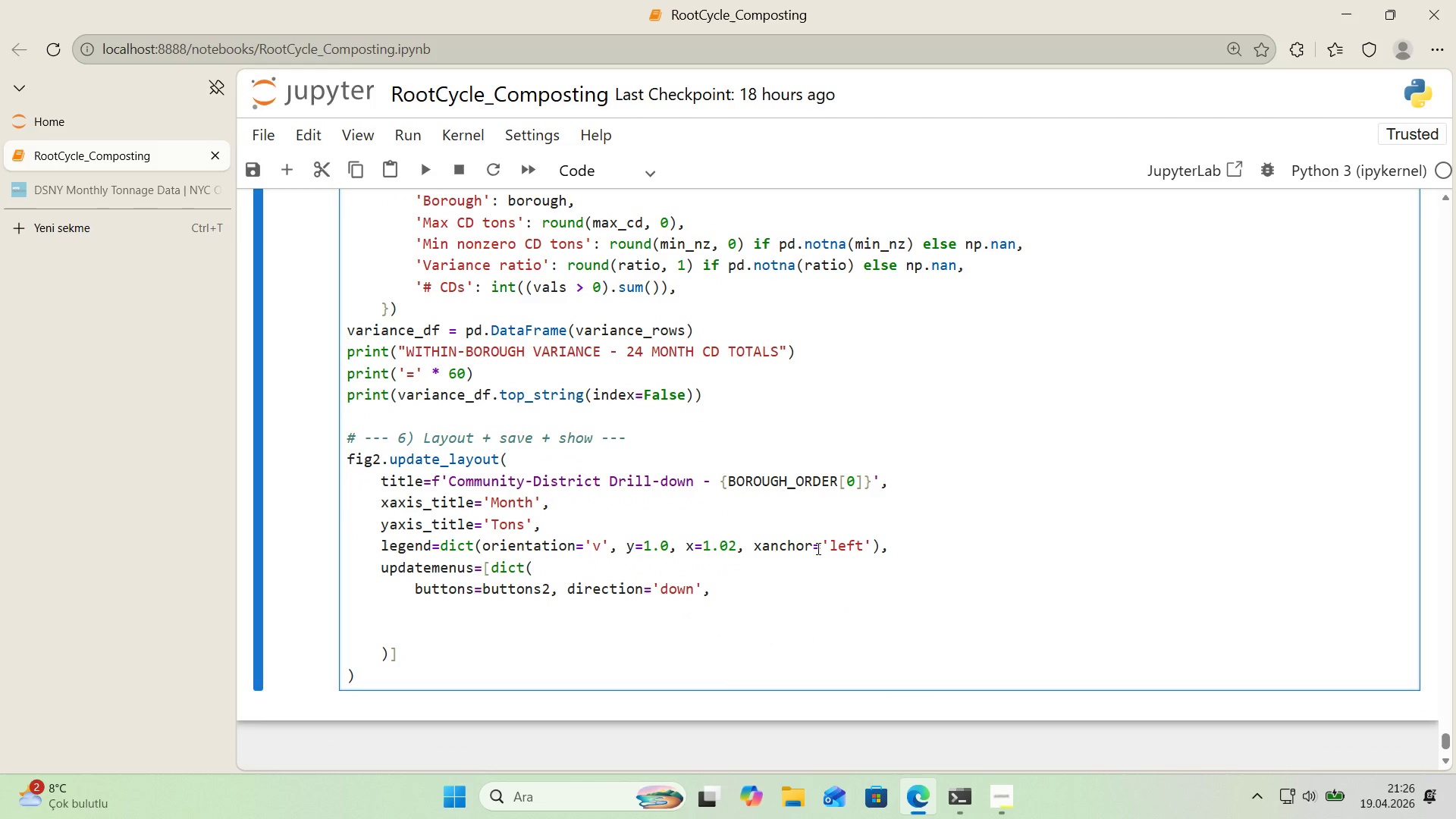 
wait(5.62)
 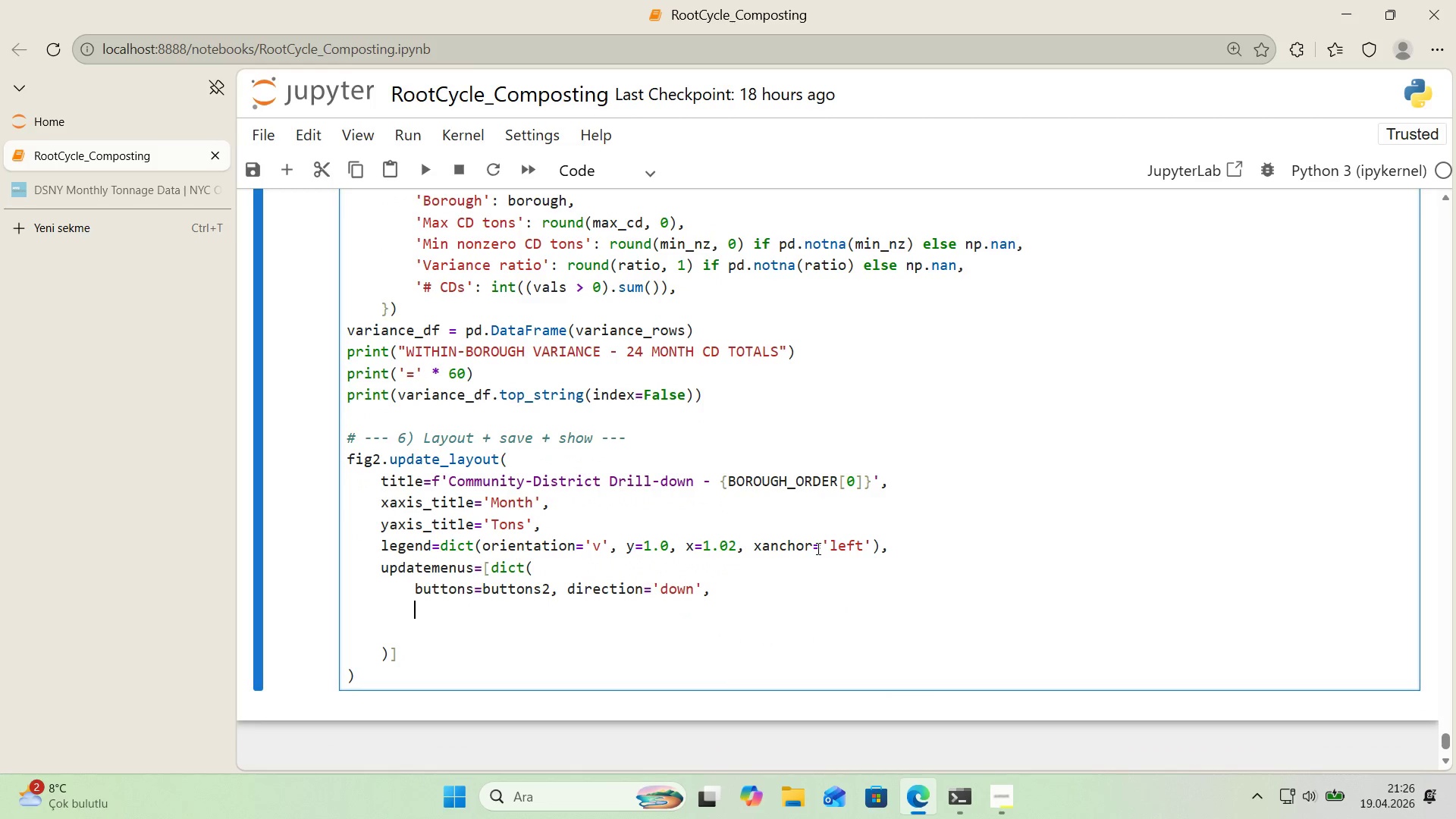 
type(x)1.0, xanchor)@@)
 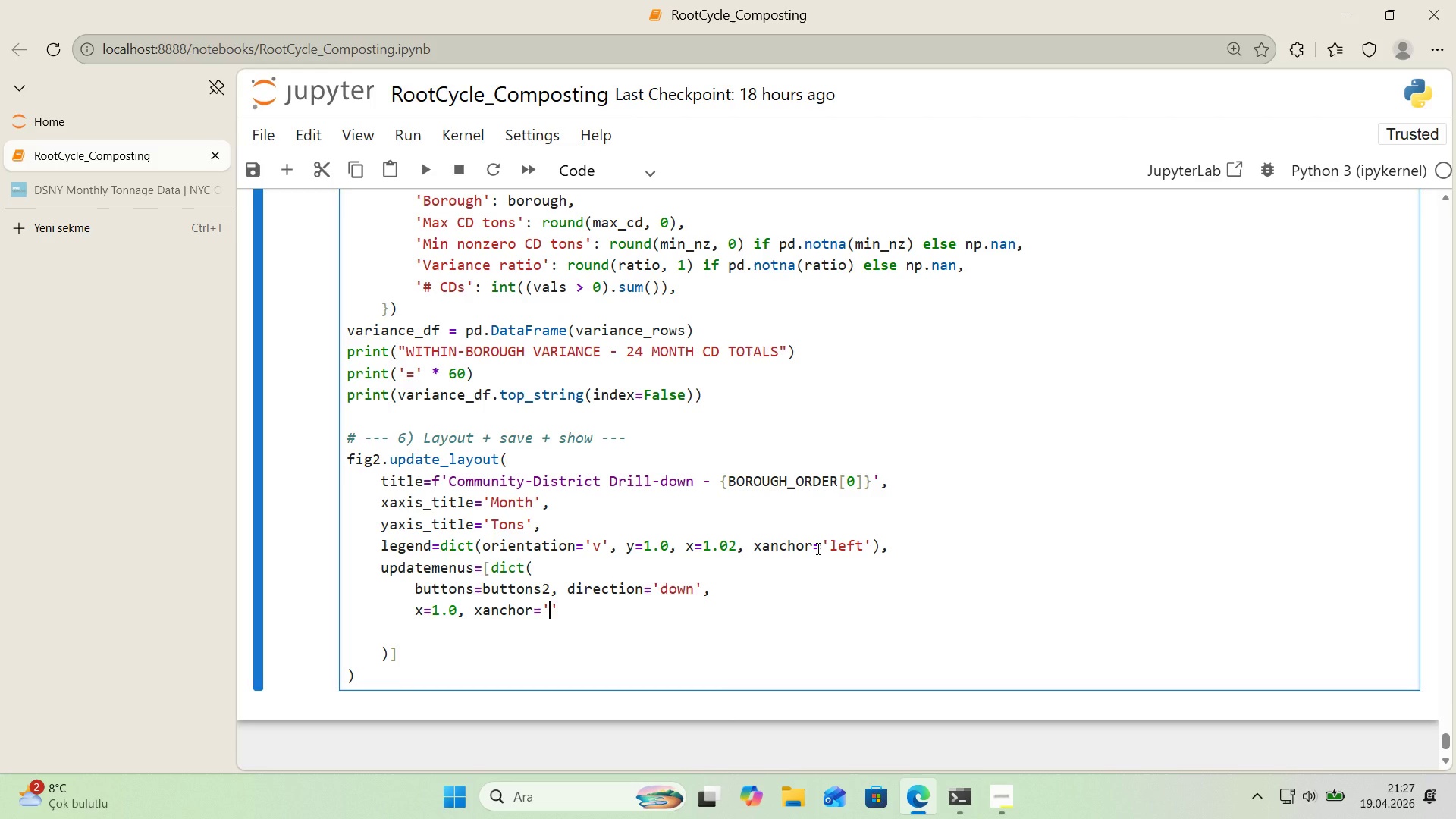 
 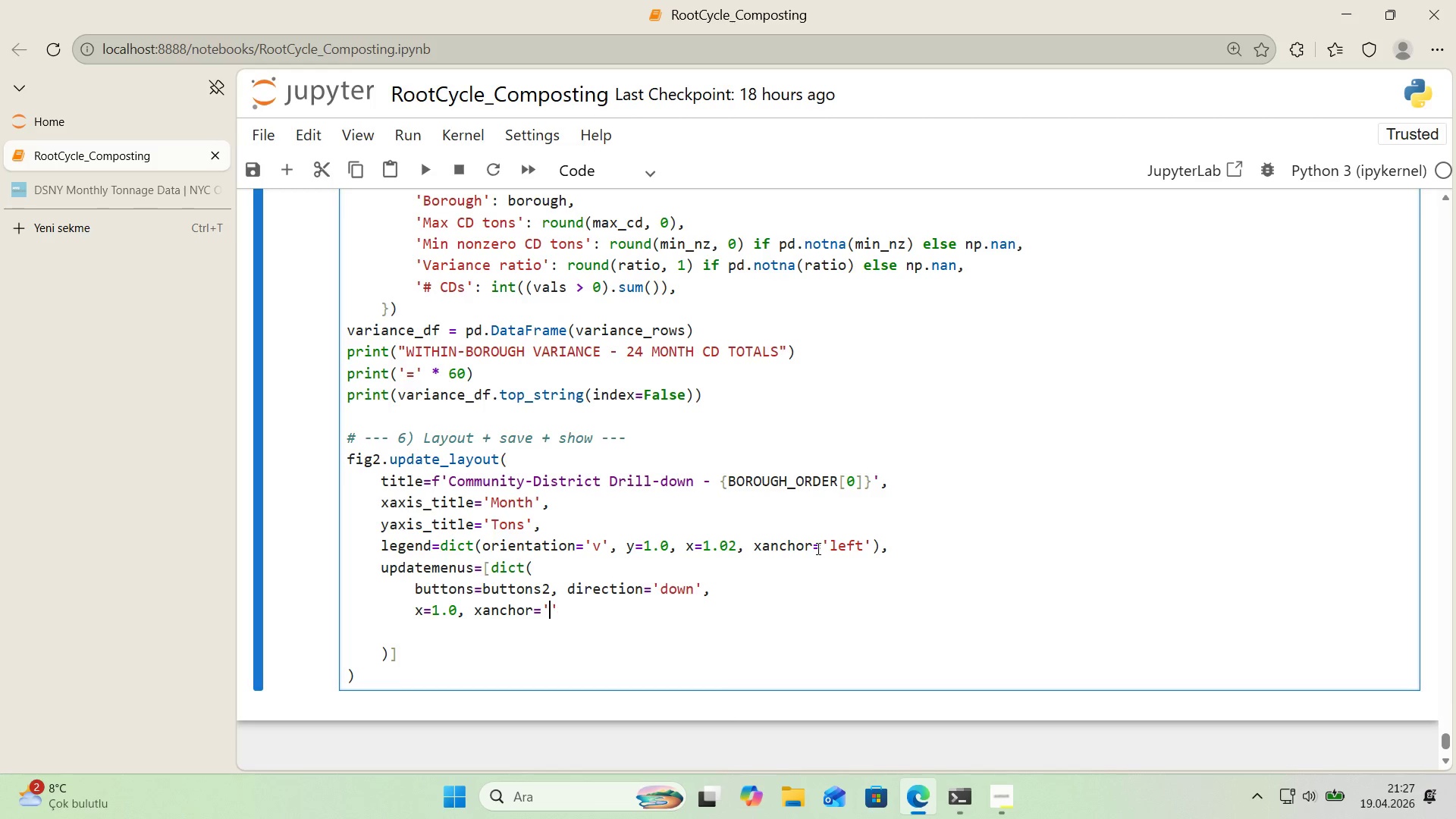 
key(ArrowLeft)
 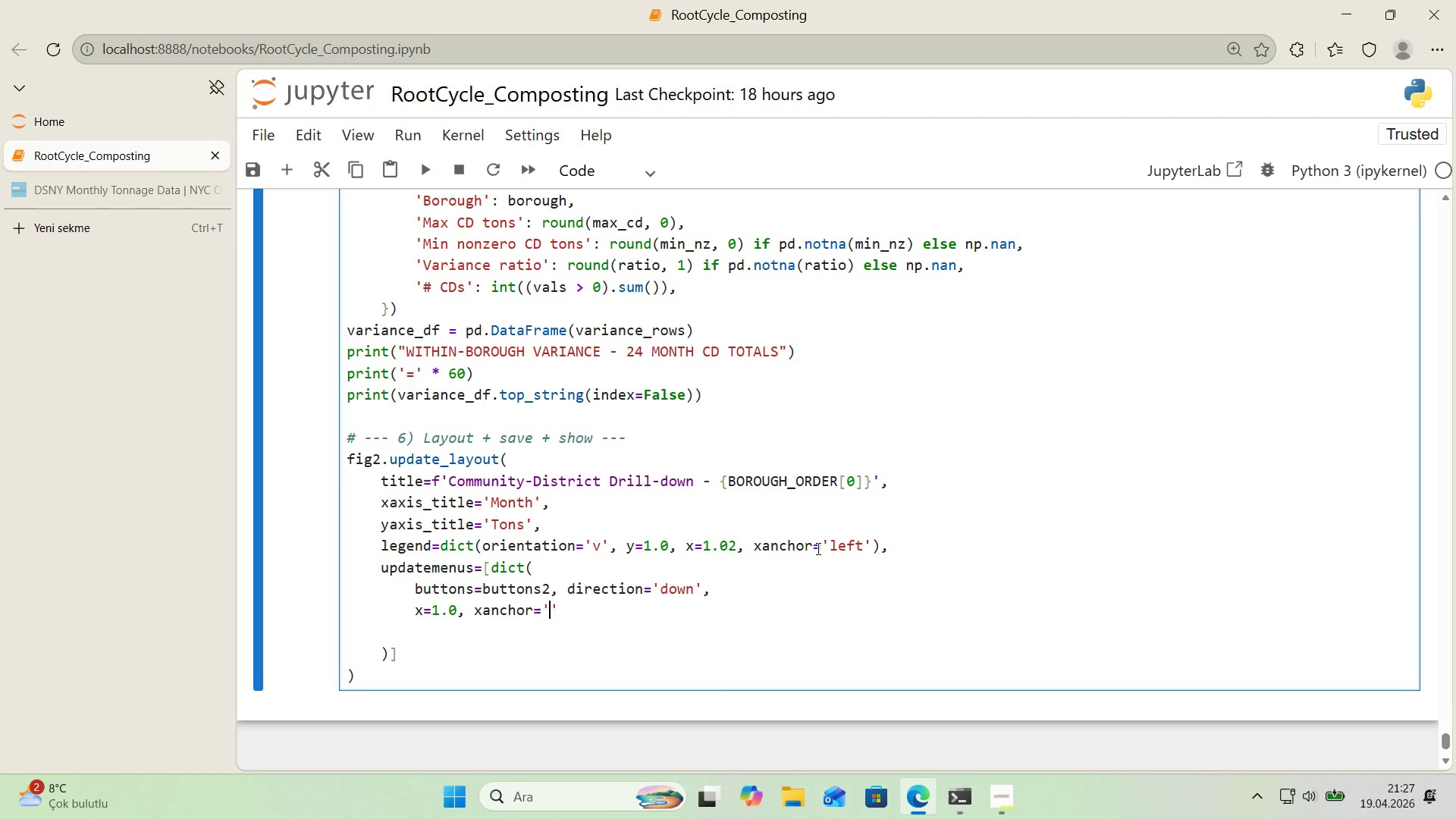 
type(r'ght)
 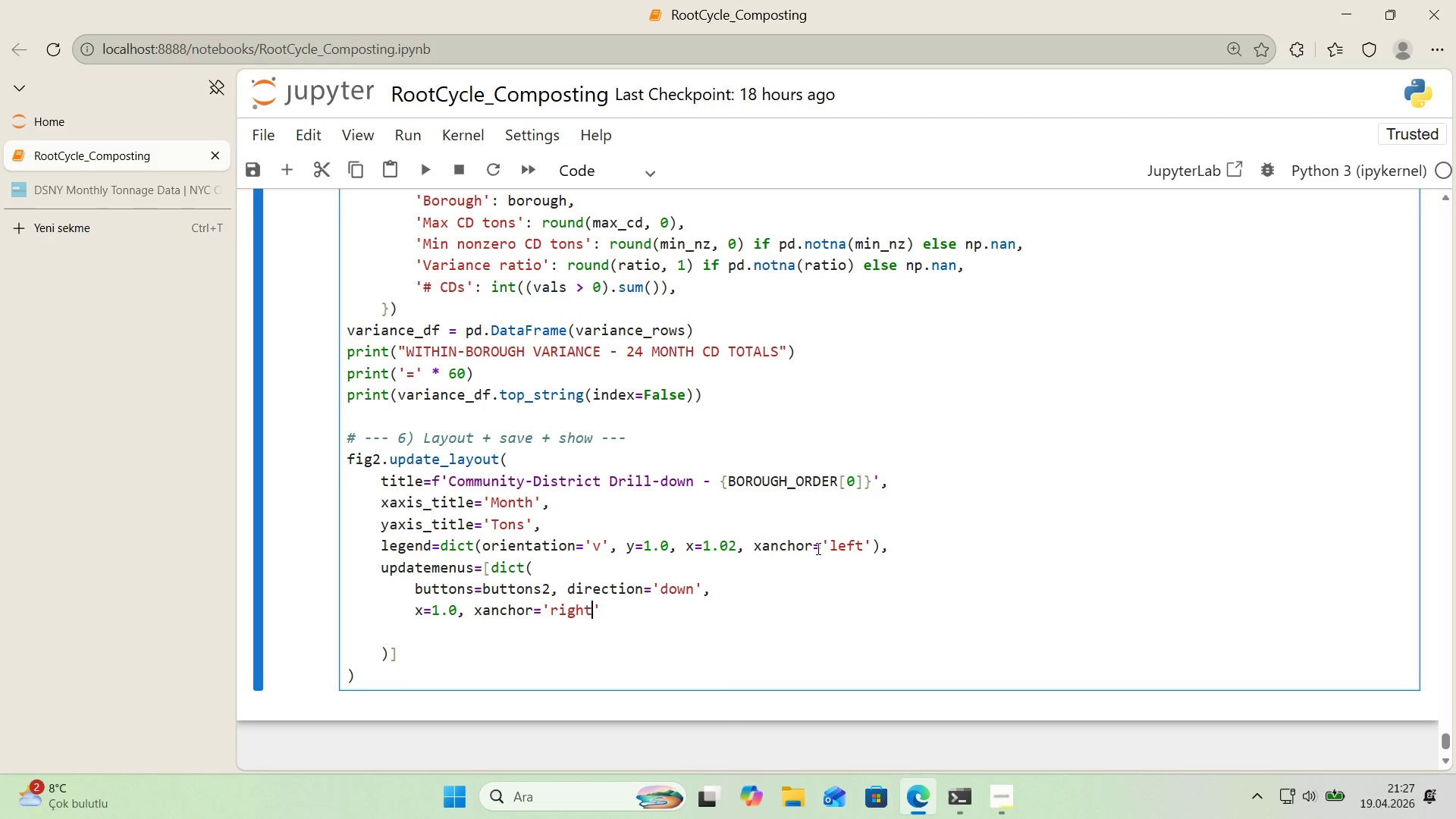 
key(ArrowRight)
 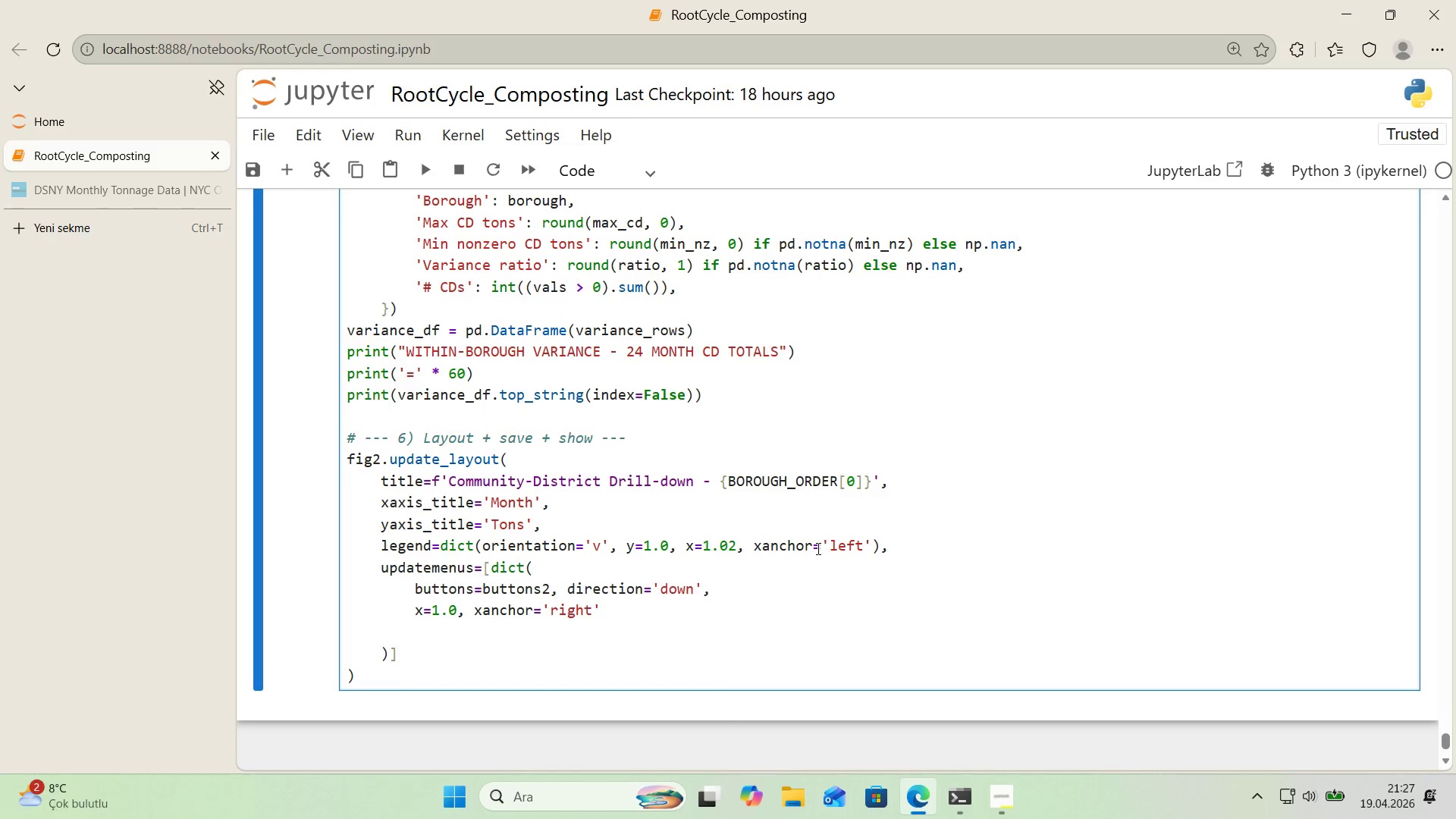 
type(, y)1.15, yanchor)@@)
 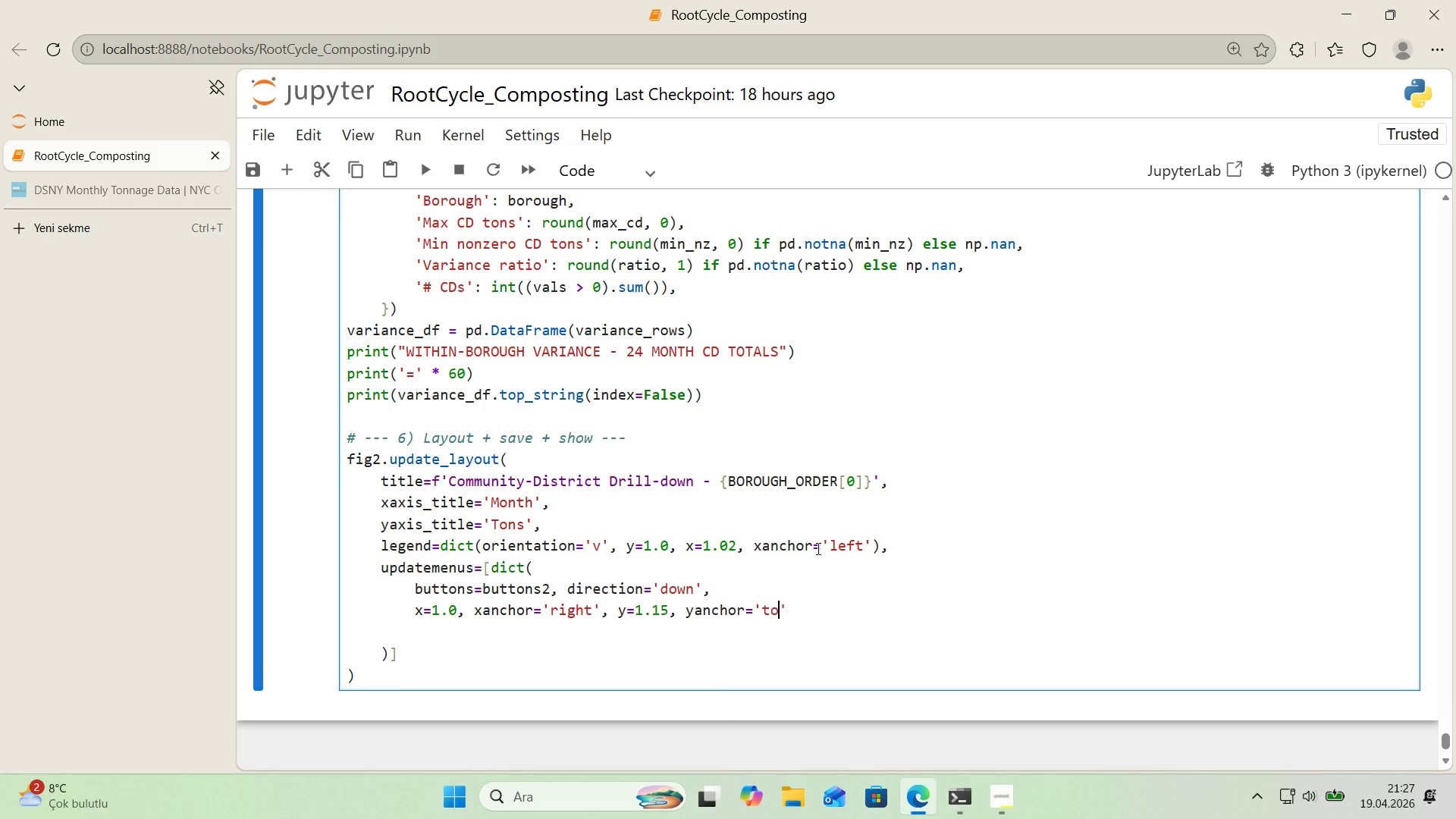 
 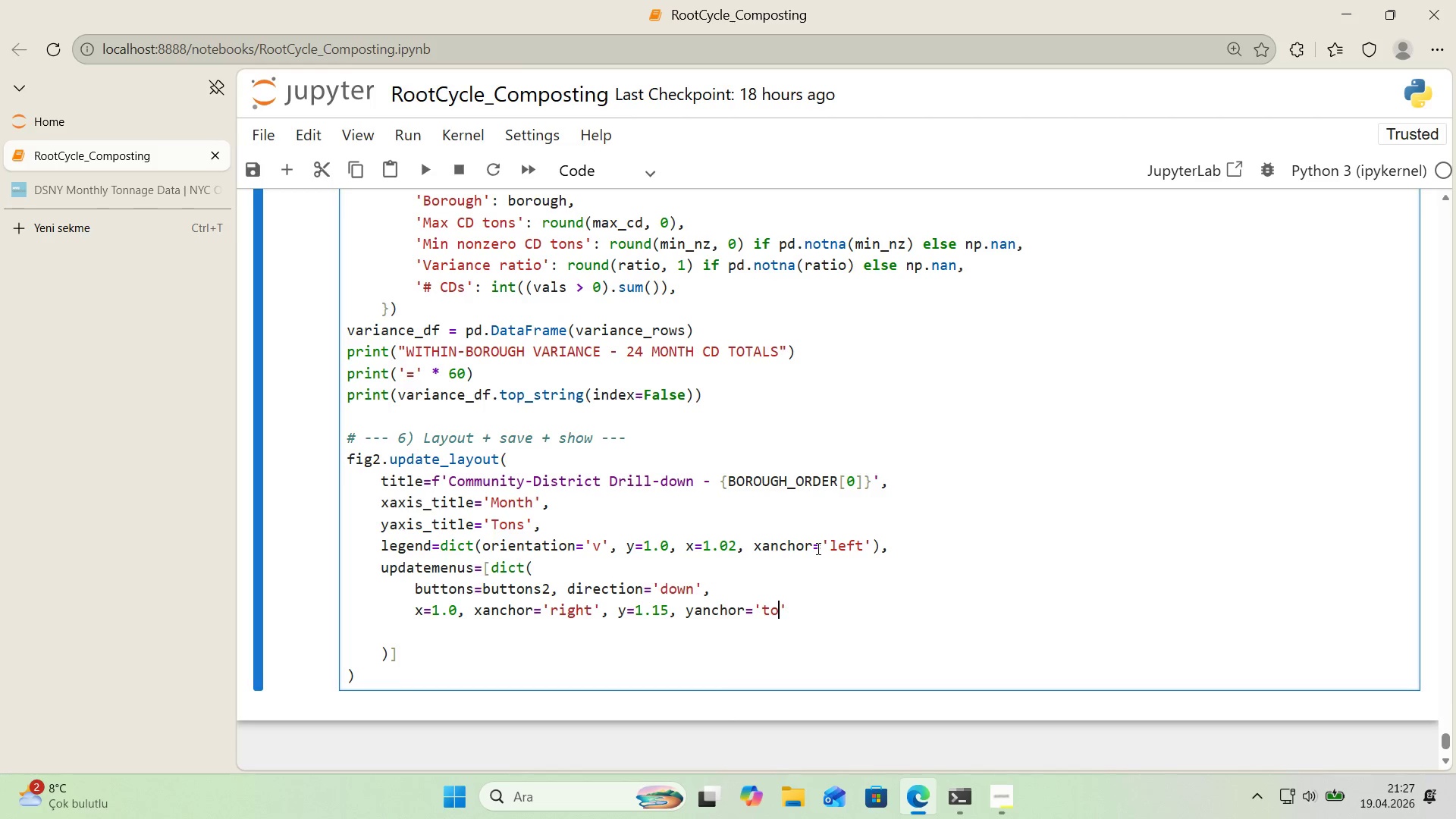 
key(ArrowLeft)
 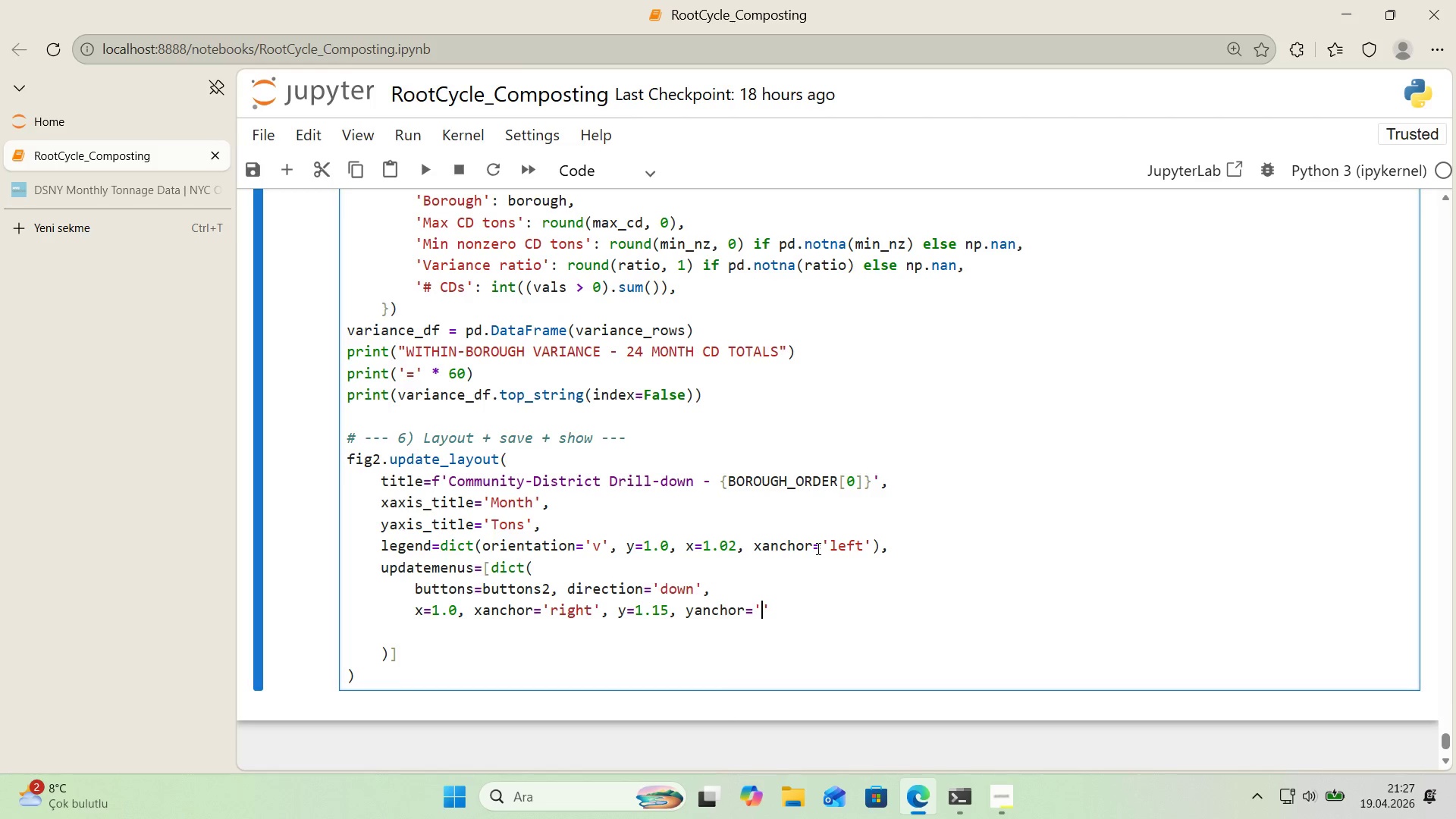 
type(top)
 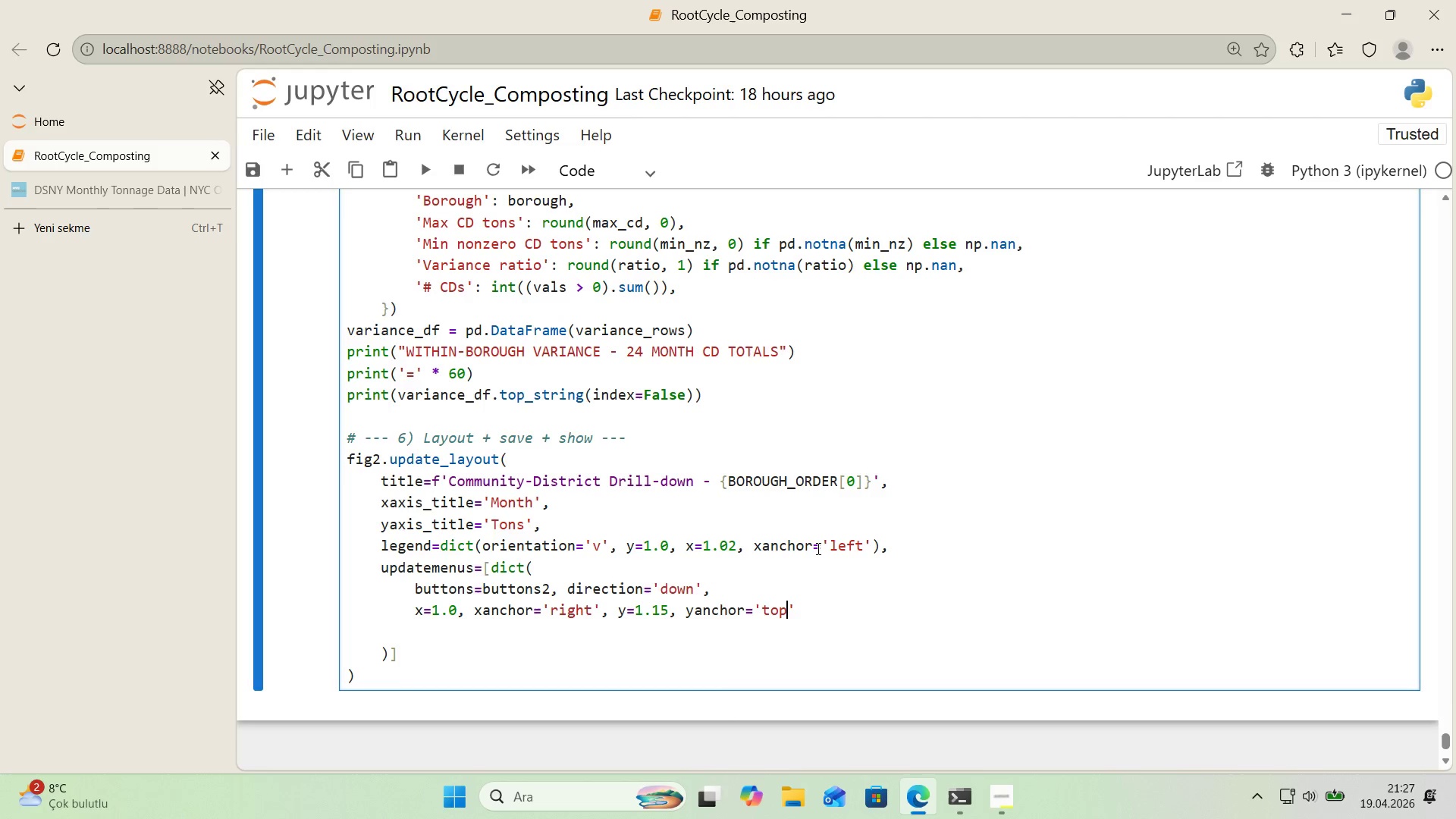 
key(ArrowRight)
 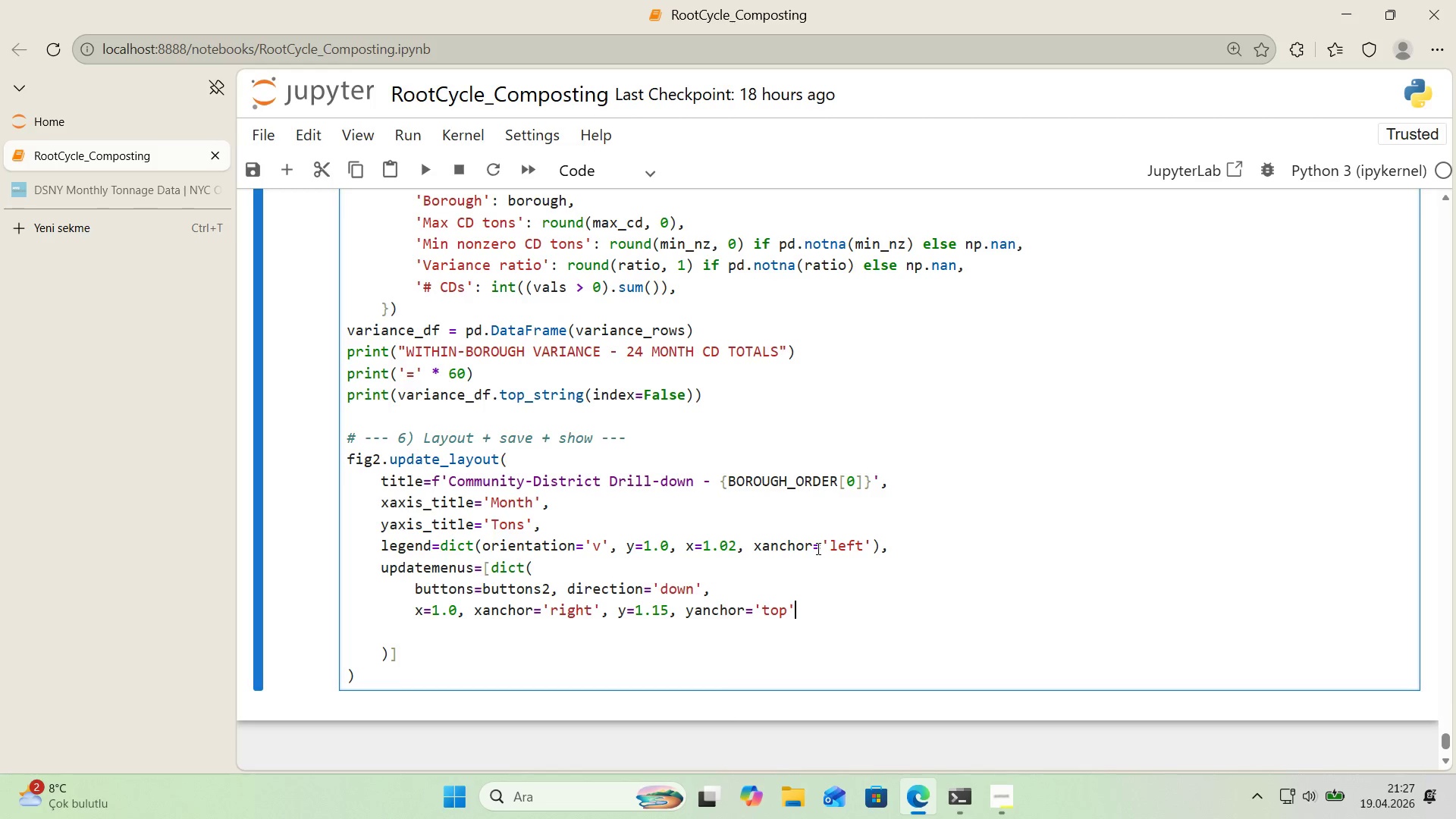 
key(Comma)
 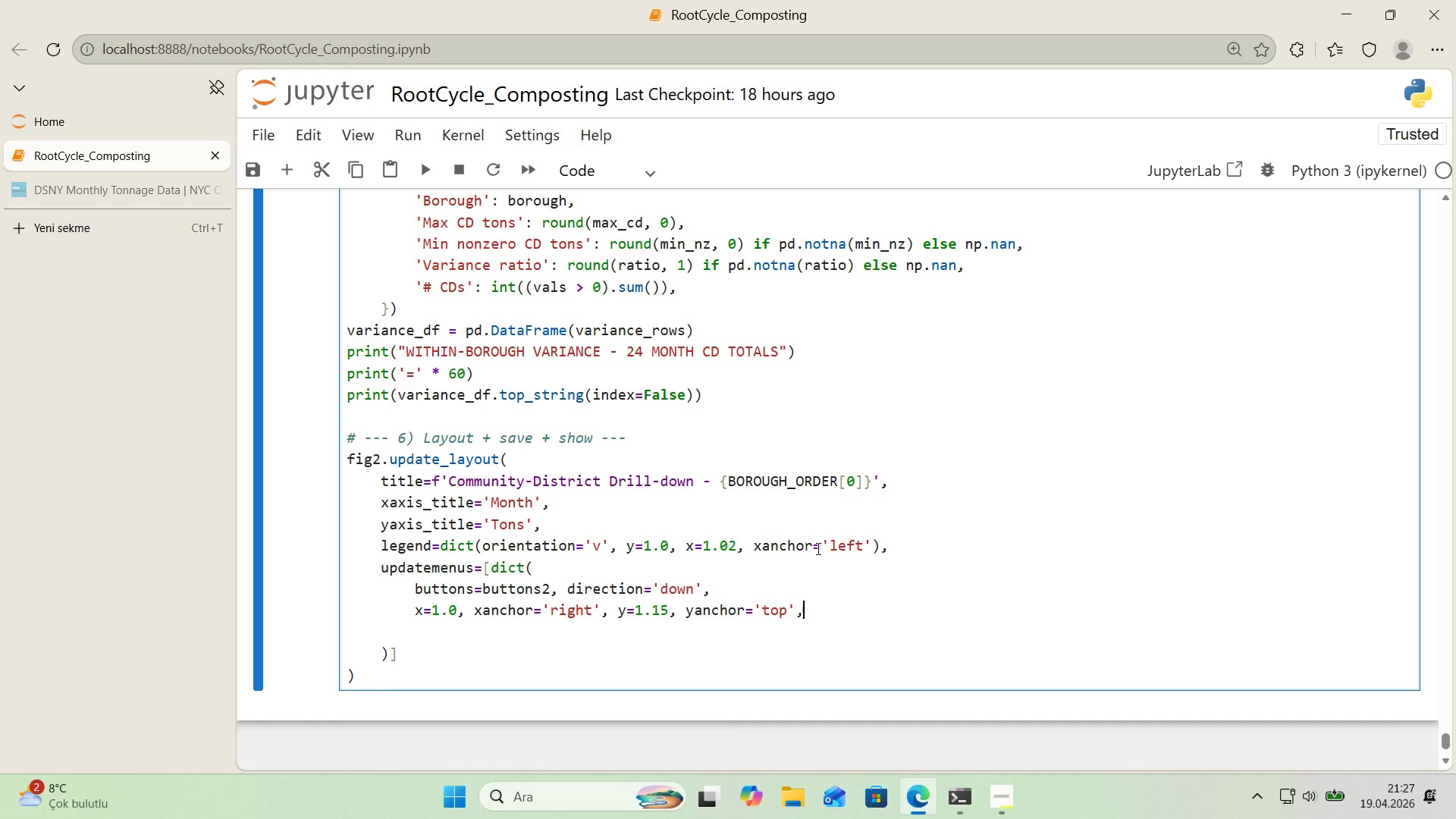 
key(Enter)
 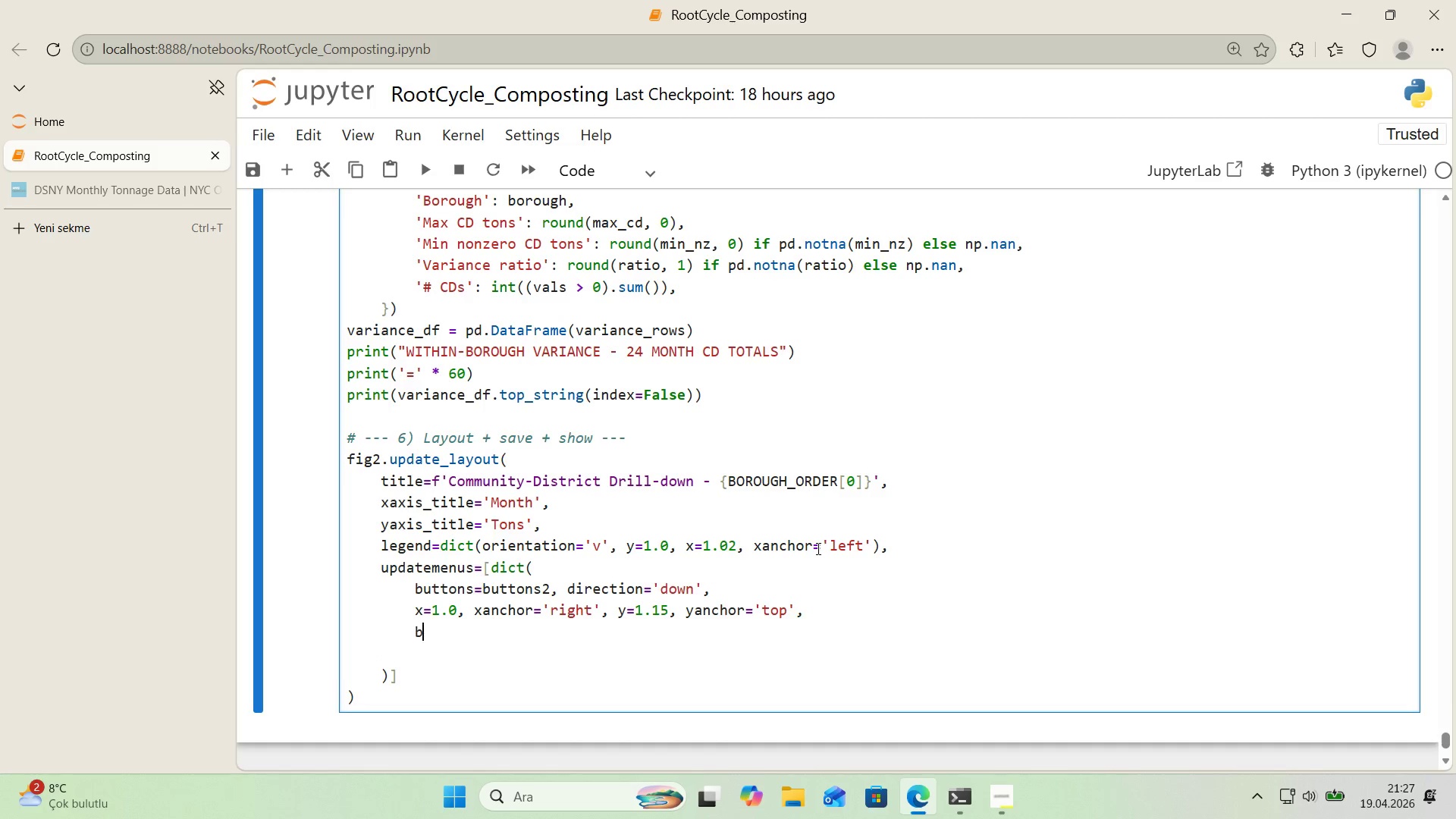 
type(bgcolor)COLORS)
 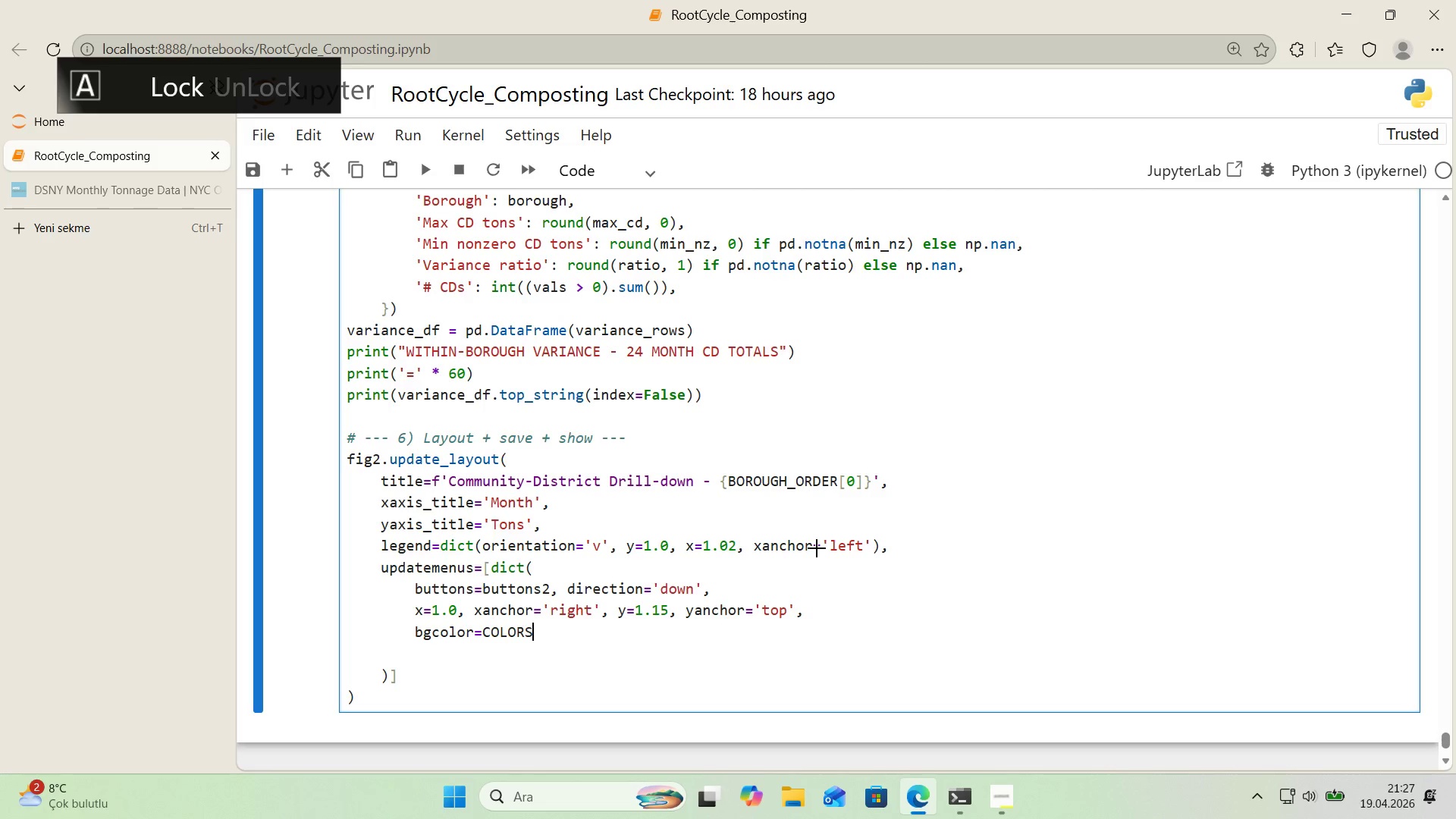 
key(Alt+Control+8)
 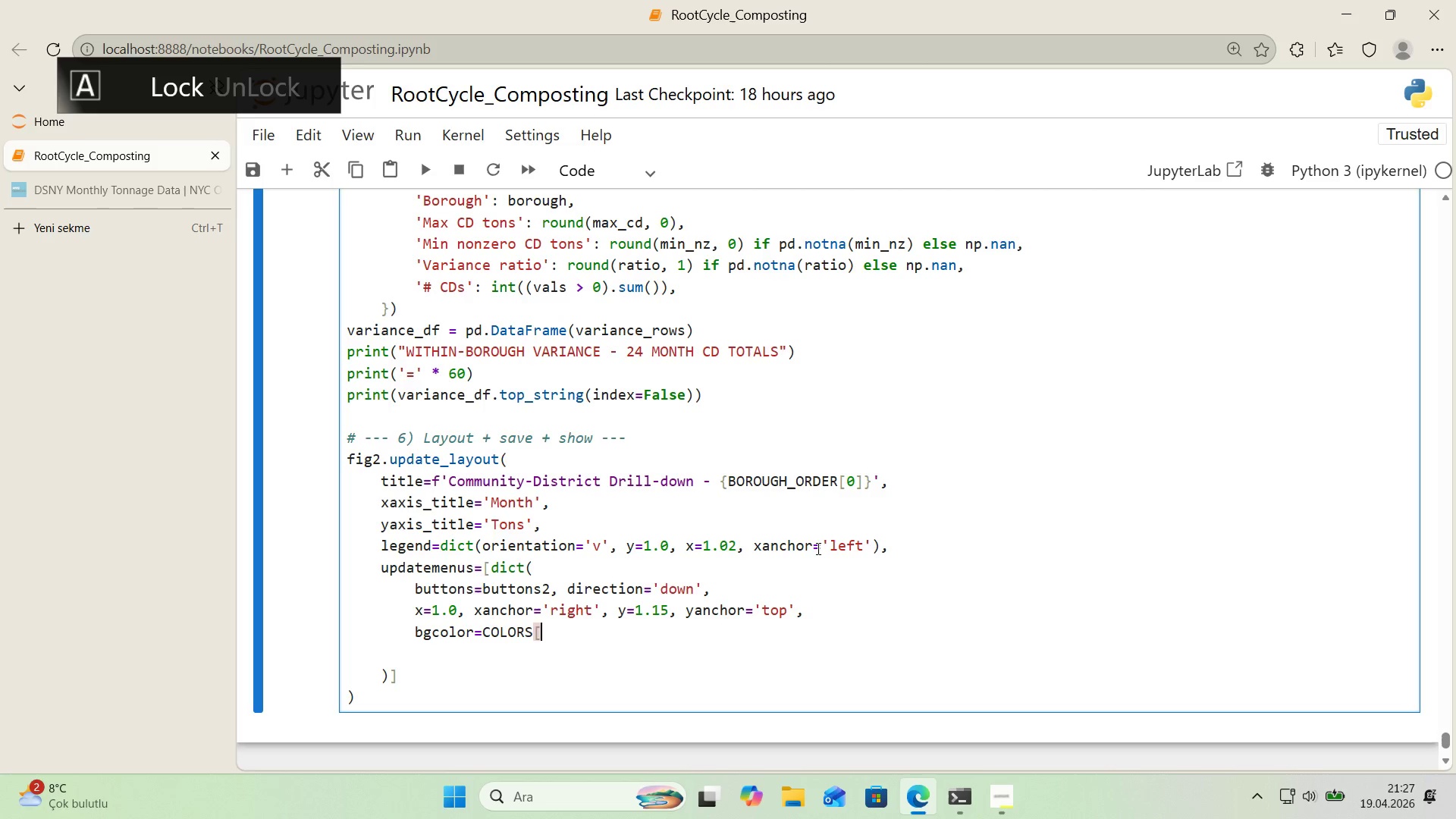 
key(Alt+Control+9)
 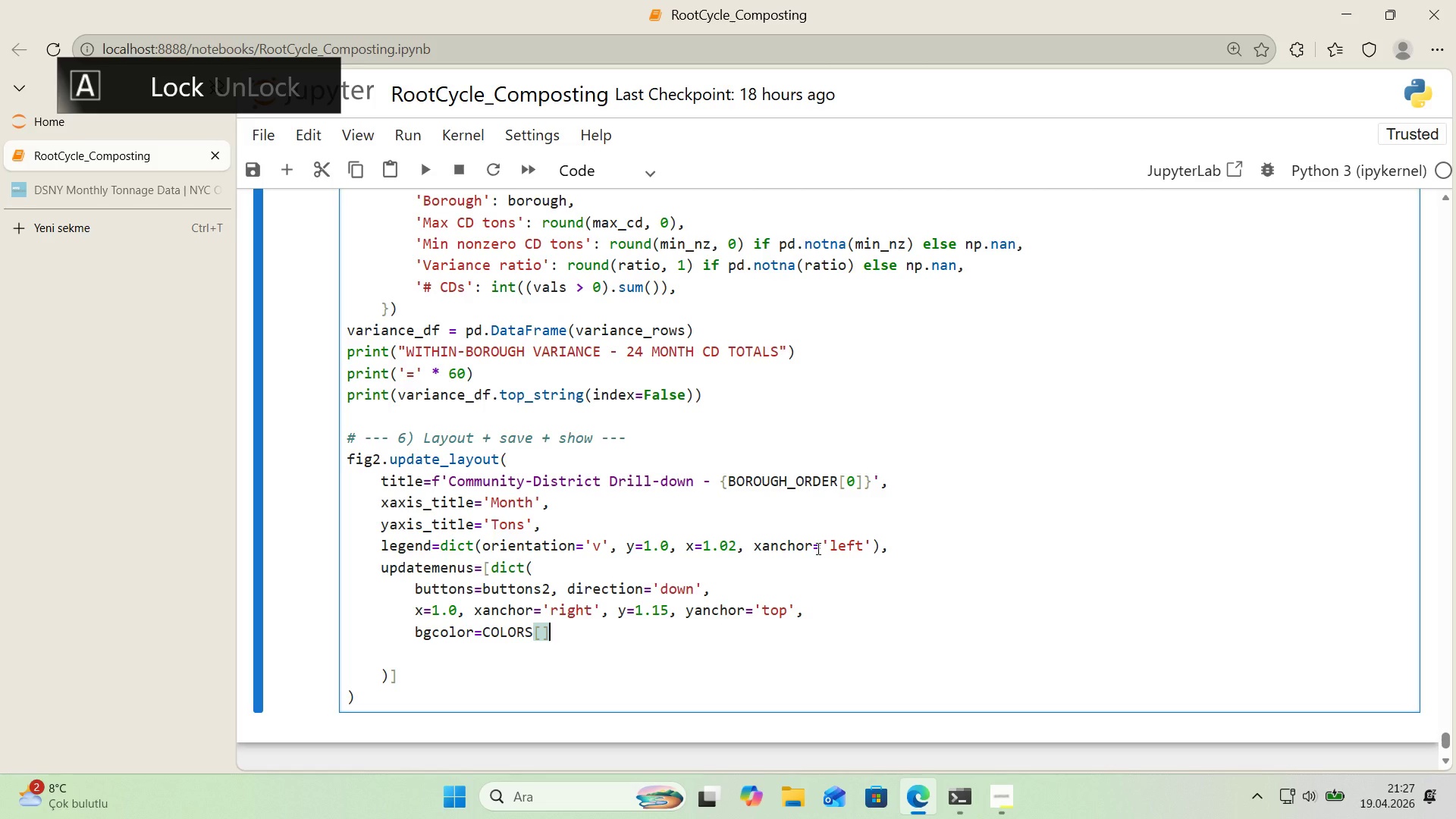 
key(ArrowLeft)
 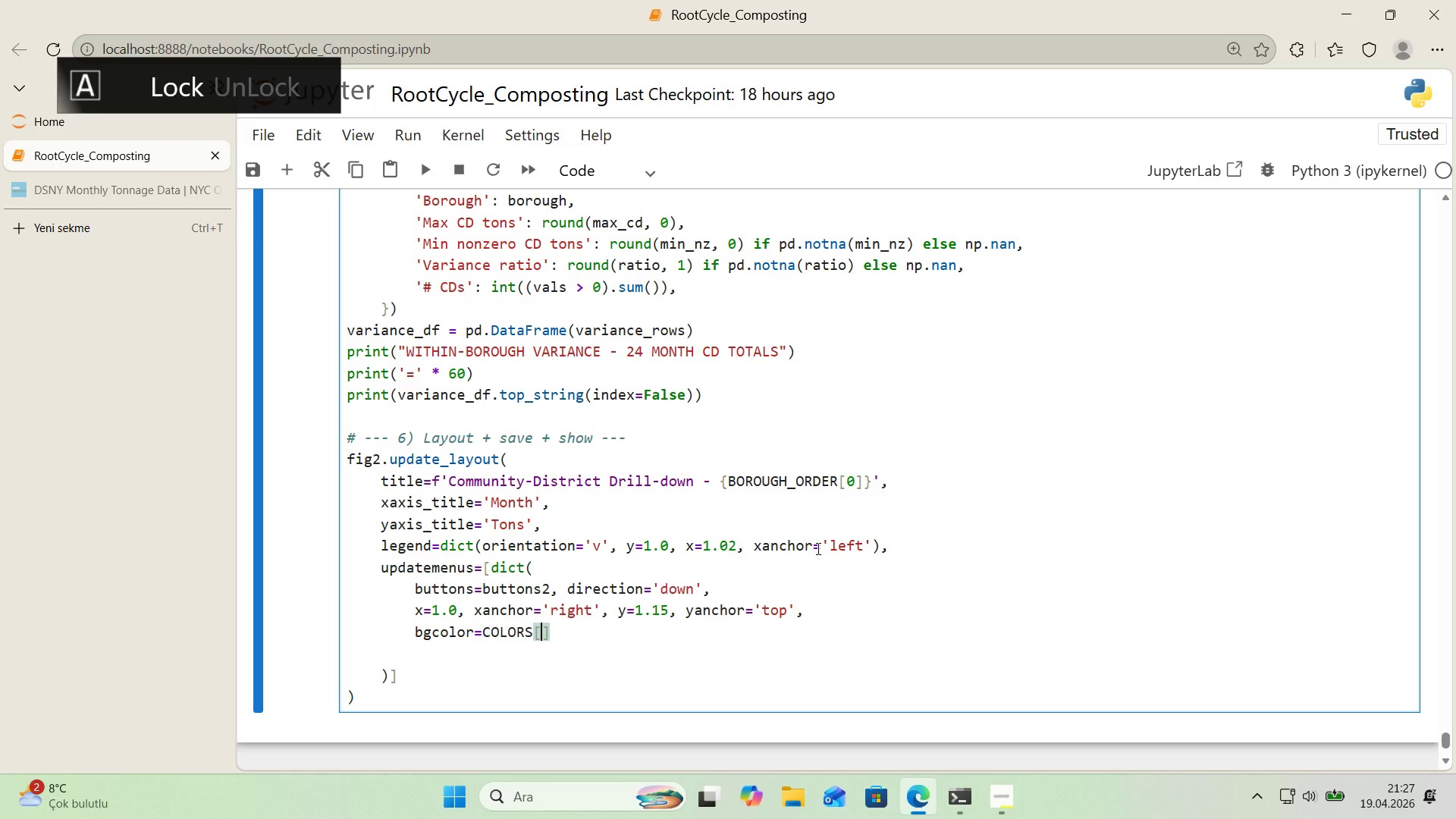 
type(@@)
 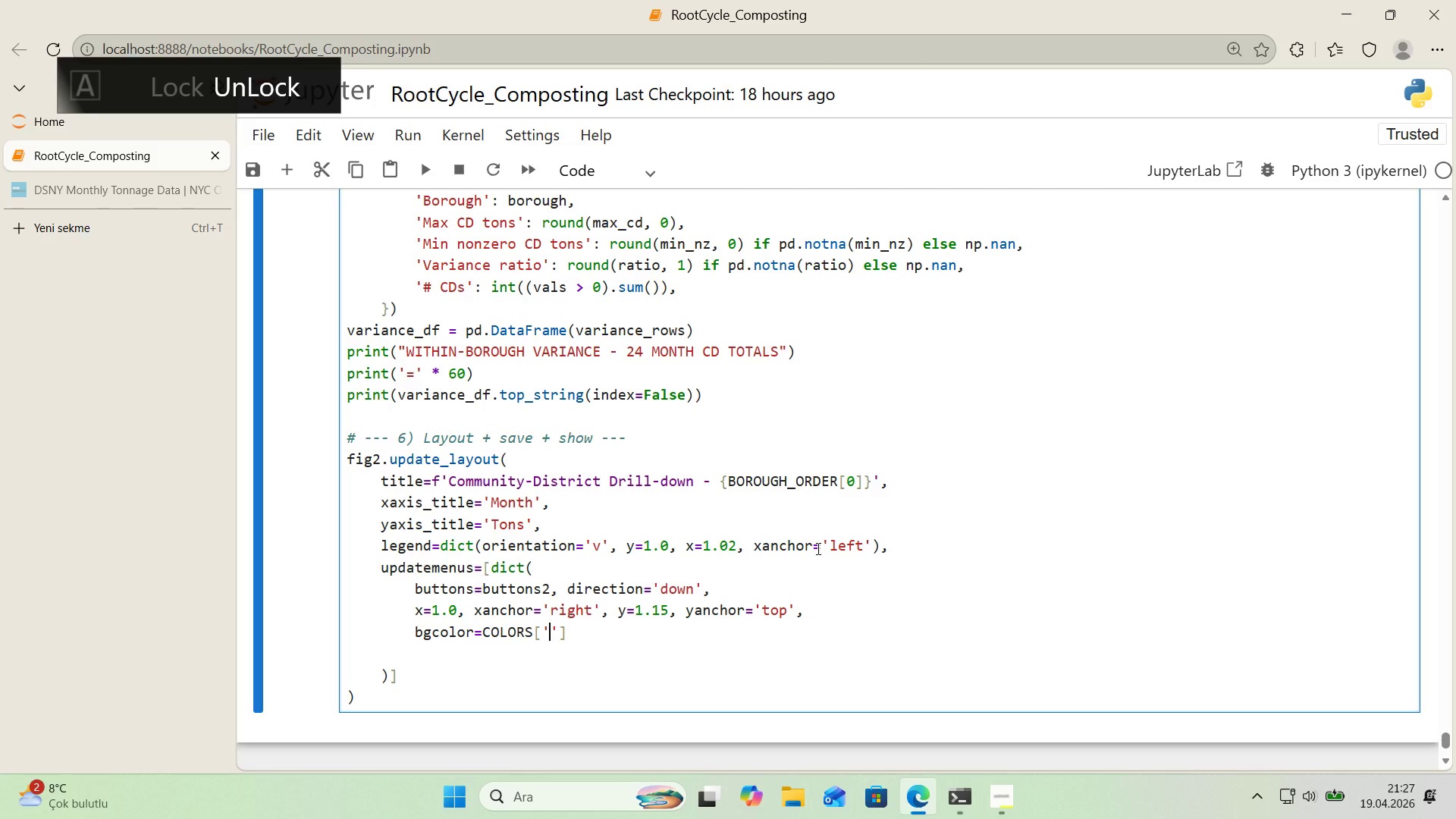 
 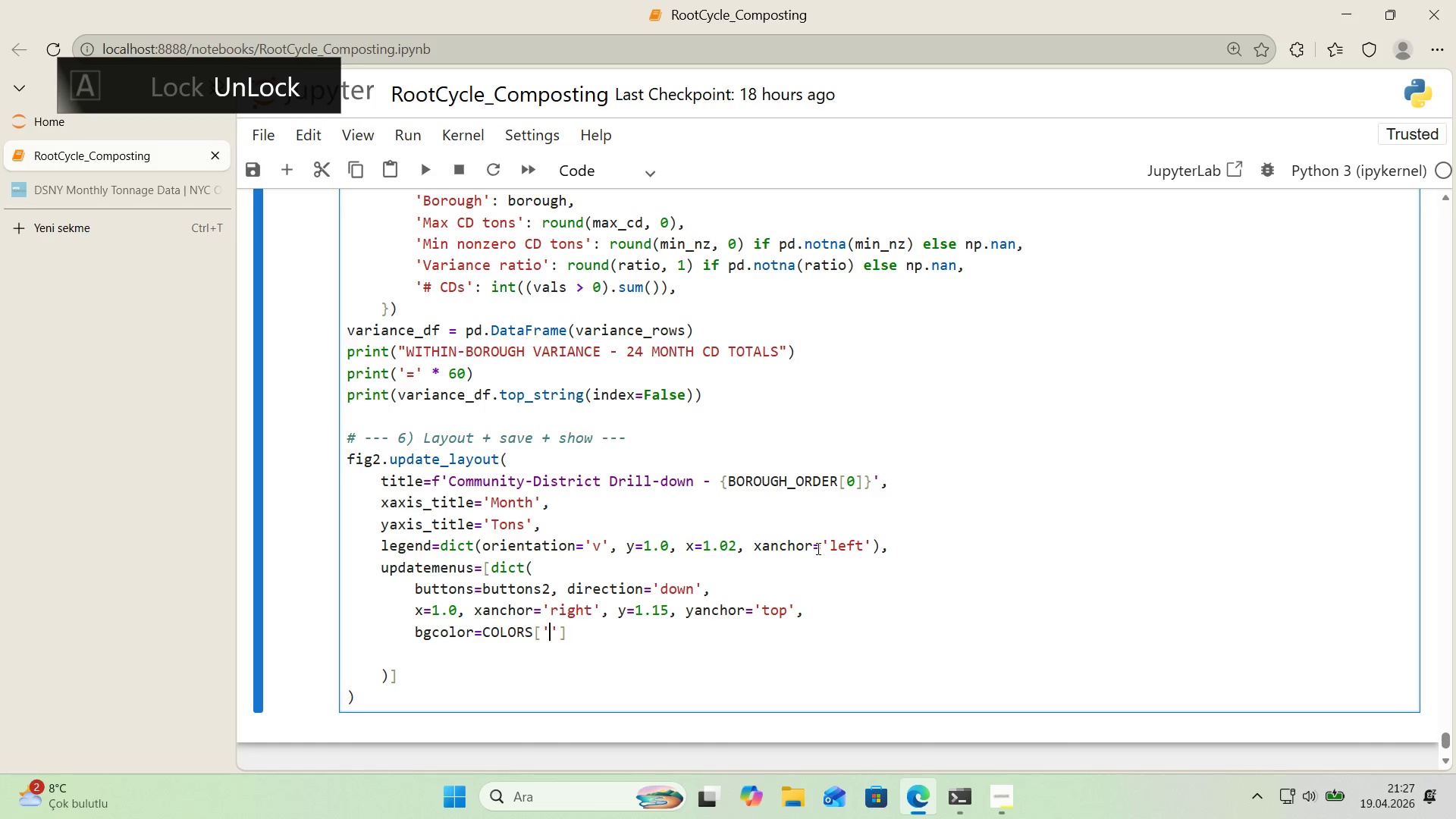 
key(ArrowLeft)
 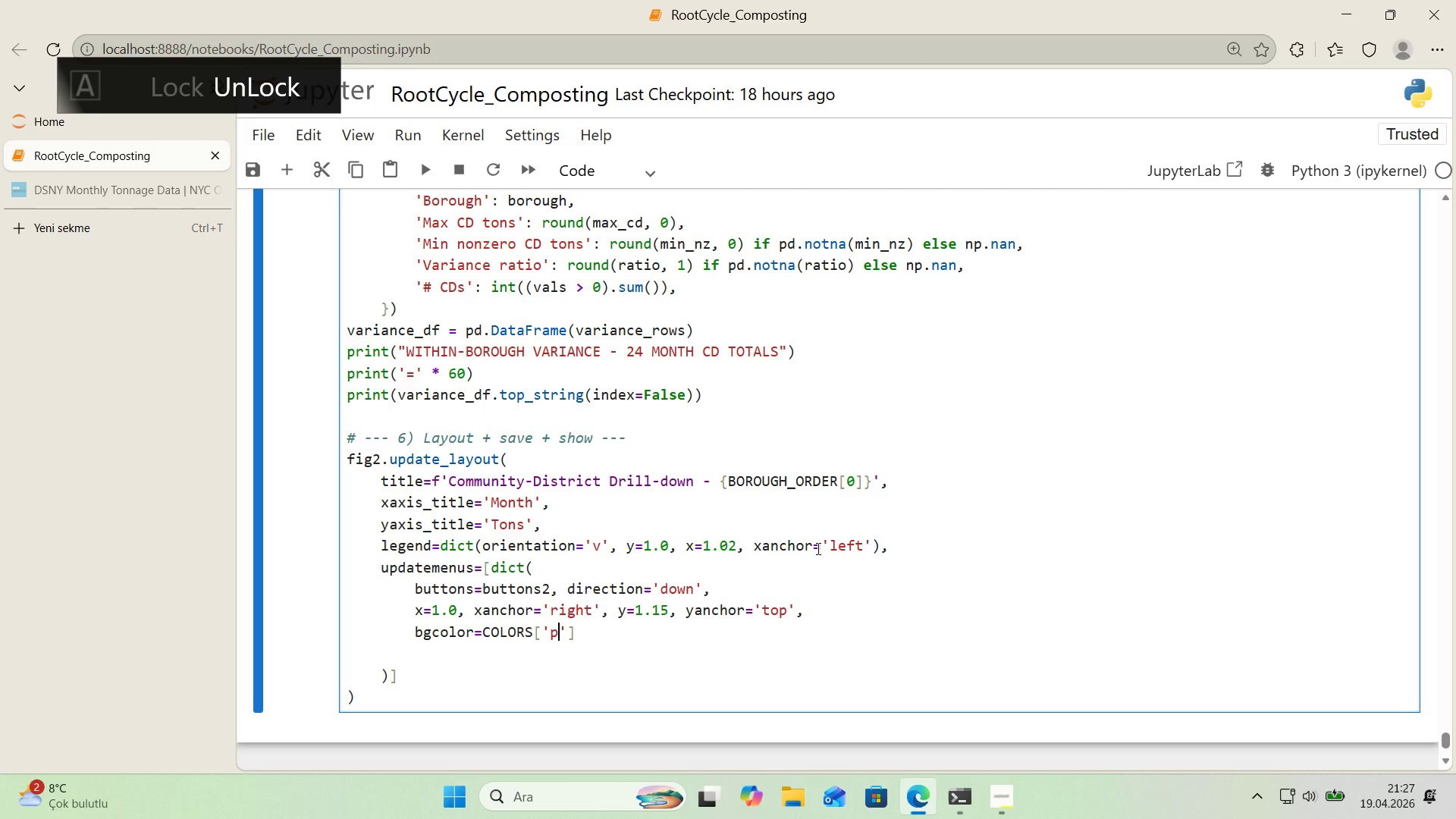 
type(parchment)
 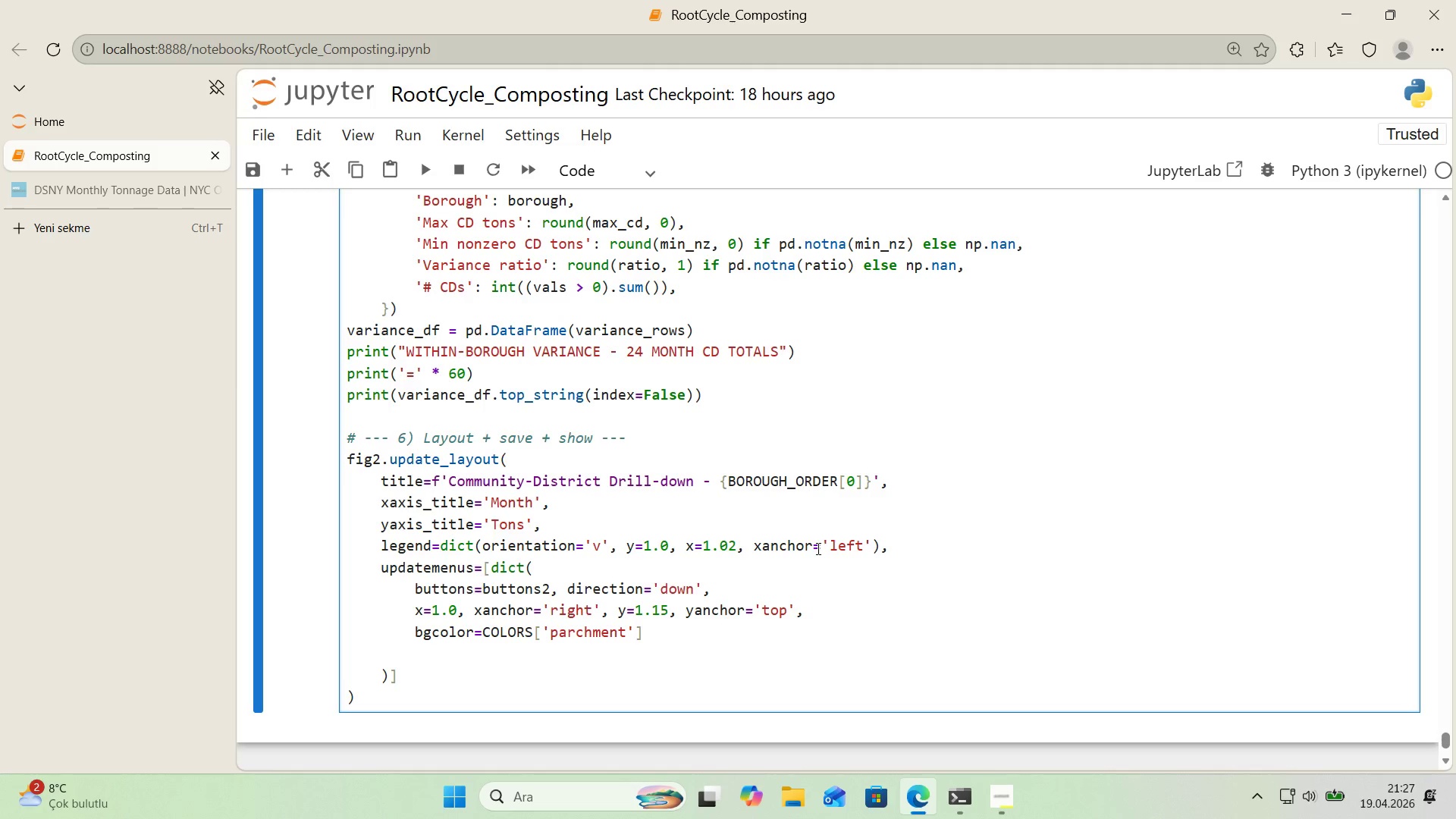 
key(ArrowRight)
 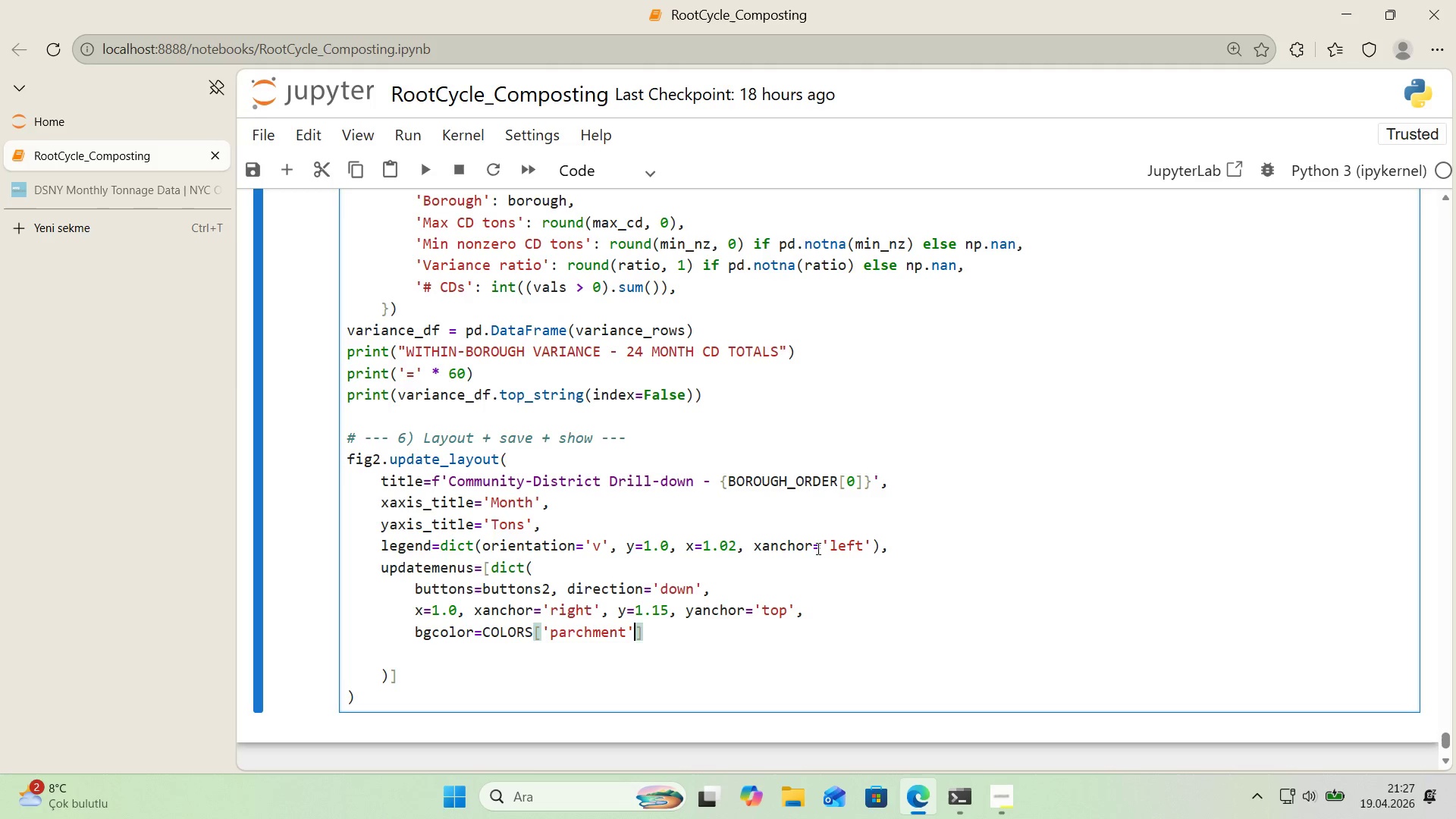 
key(ArrowRight)
 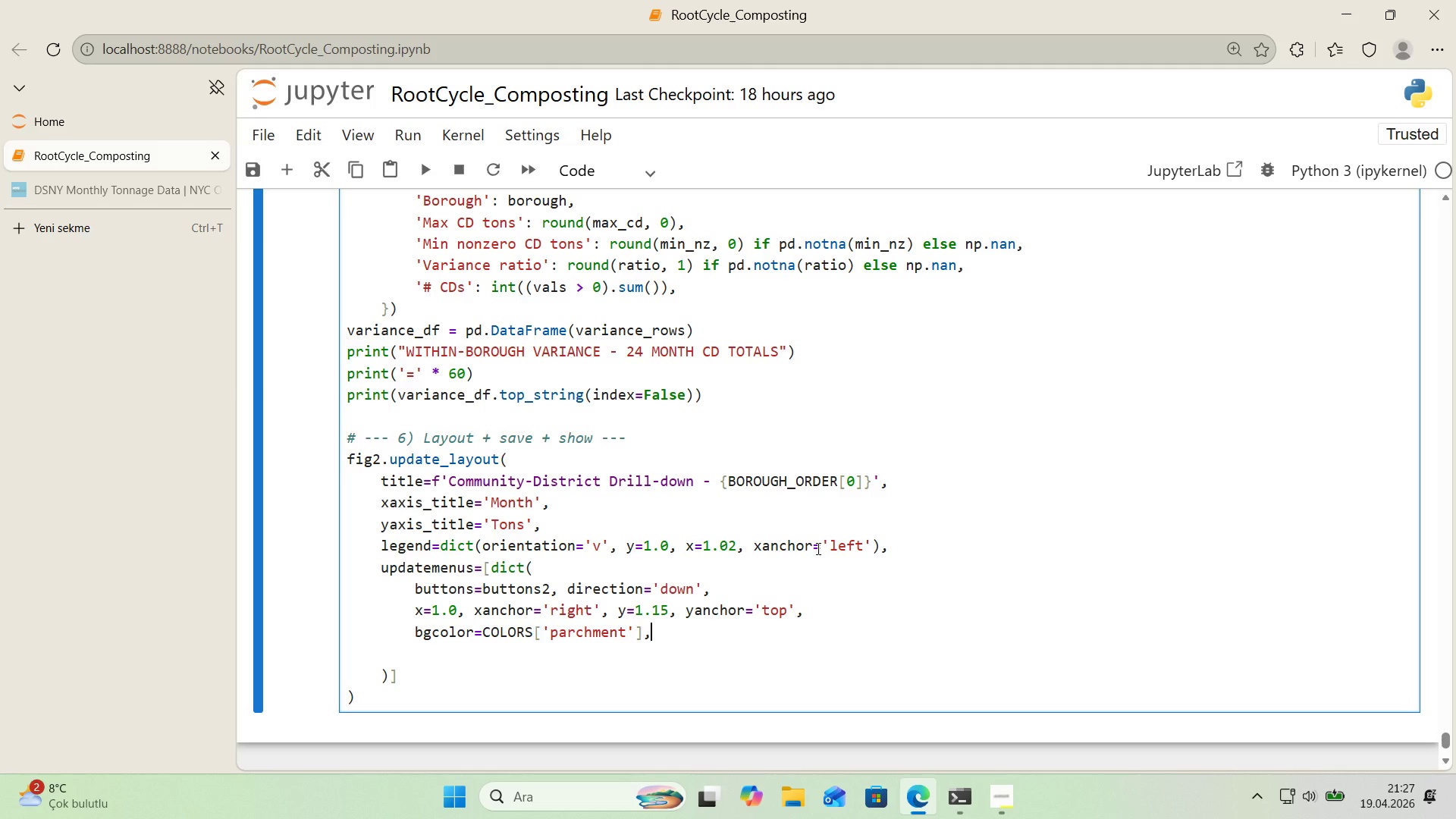 
type(, bordercolor)COLORS)
 